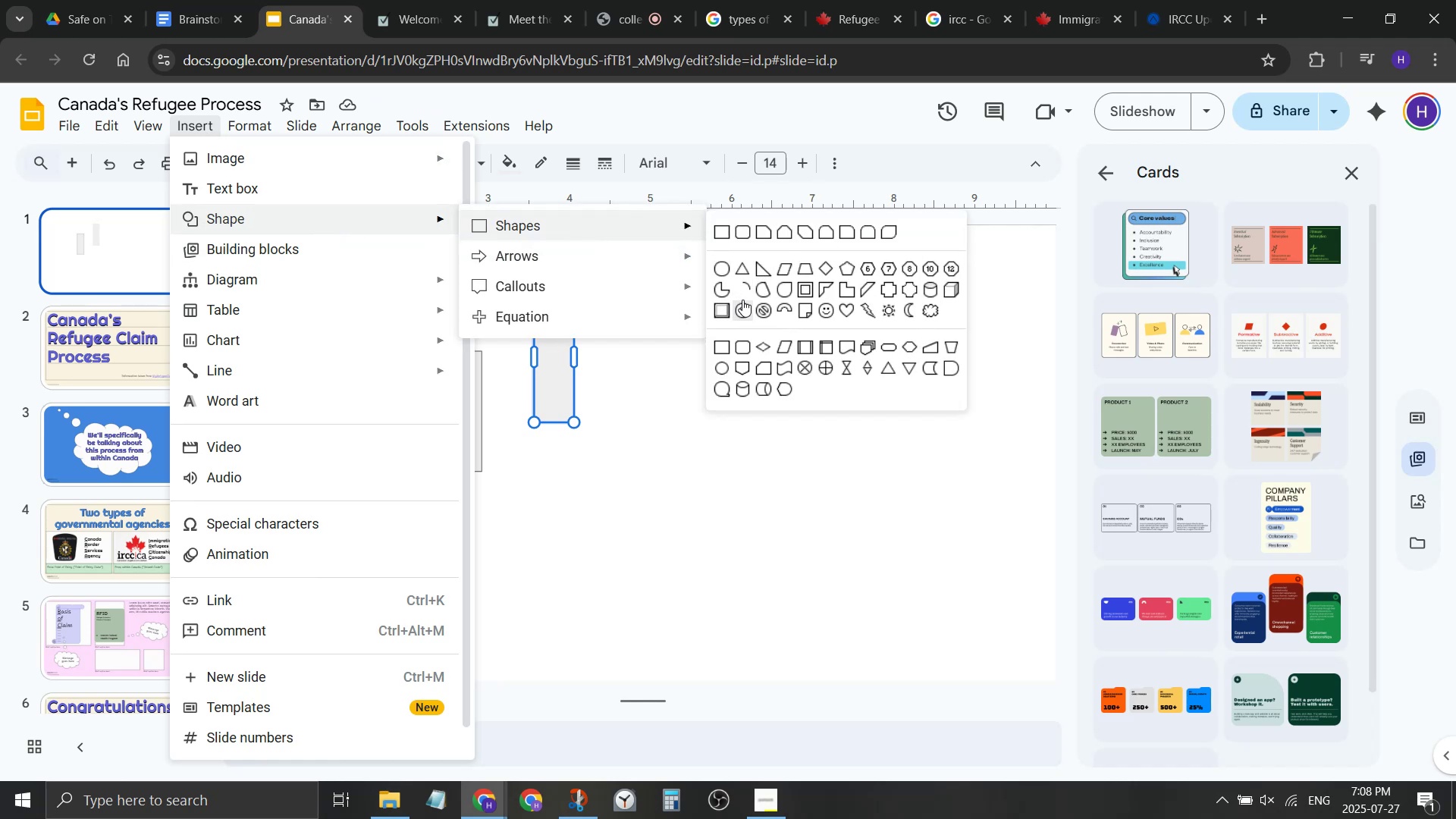 
left_click([866, 232])
 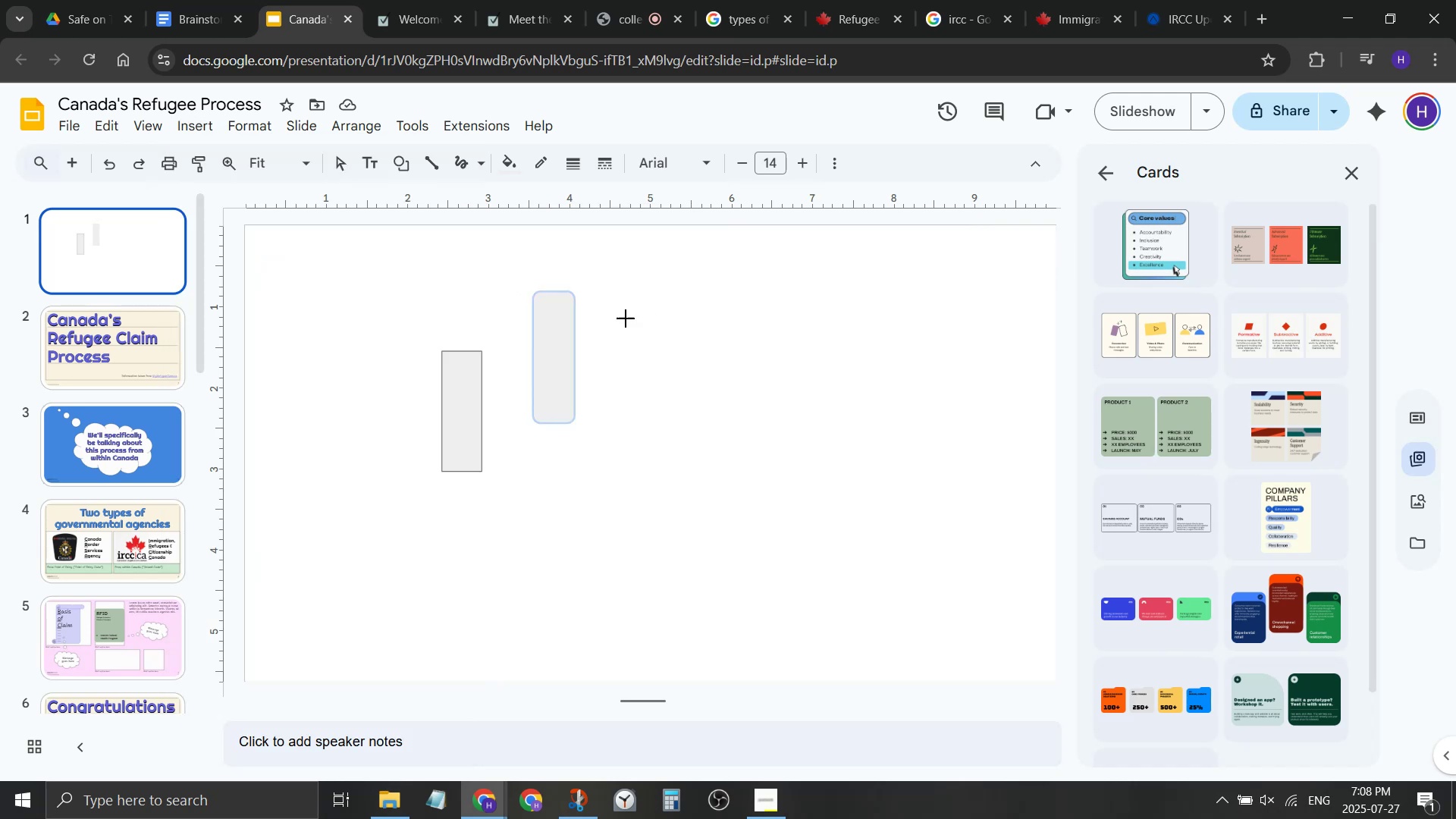 
left_click_drag(start_coordinate=[625, 319], to_coordinate=[667, 471])
 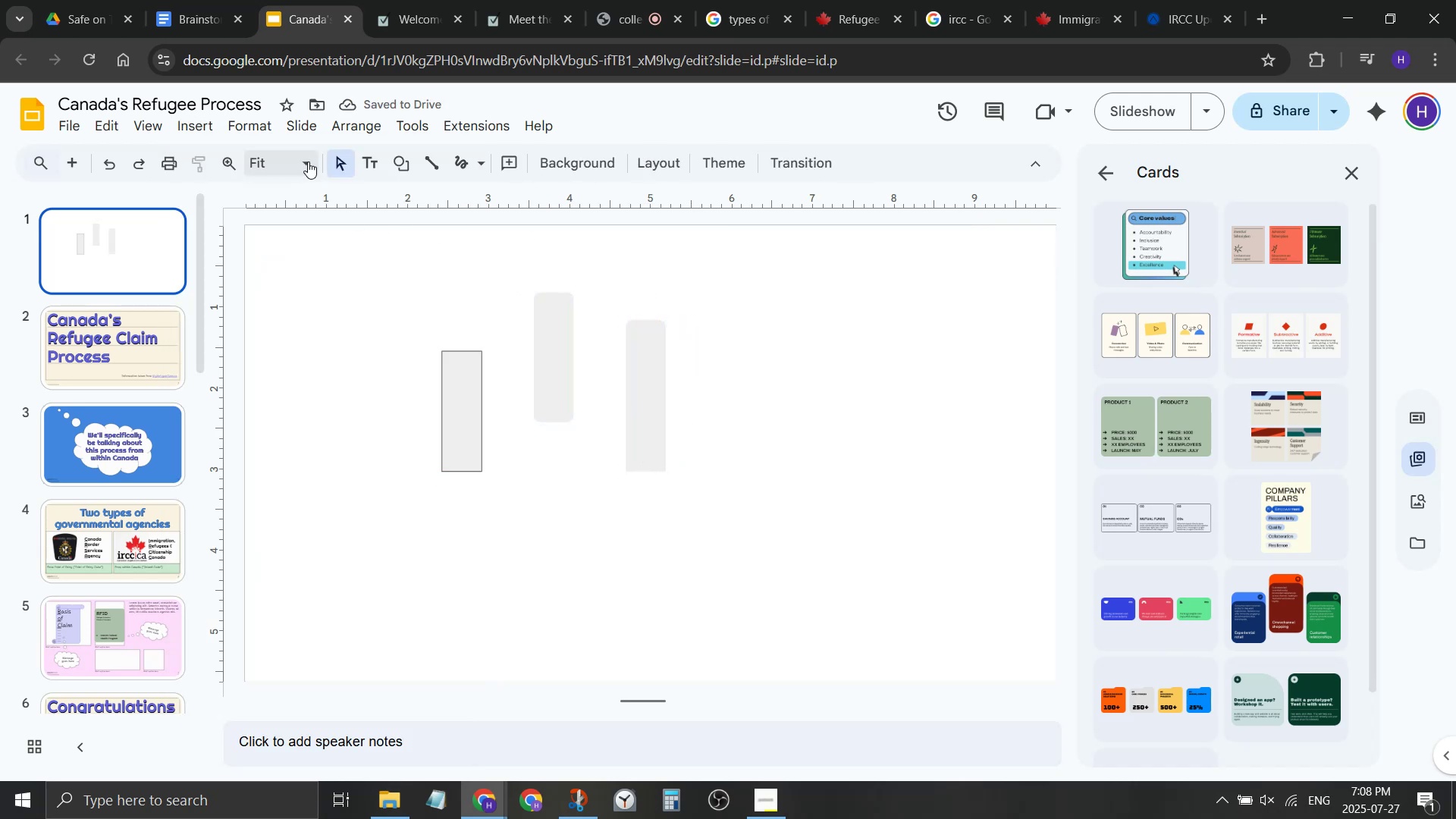 
wait(5.02)
 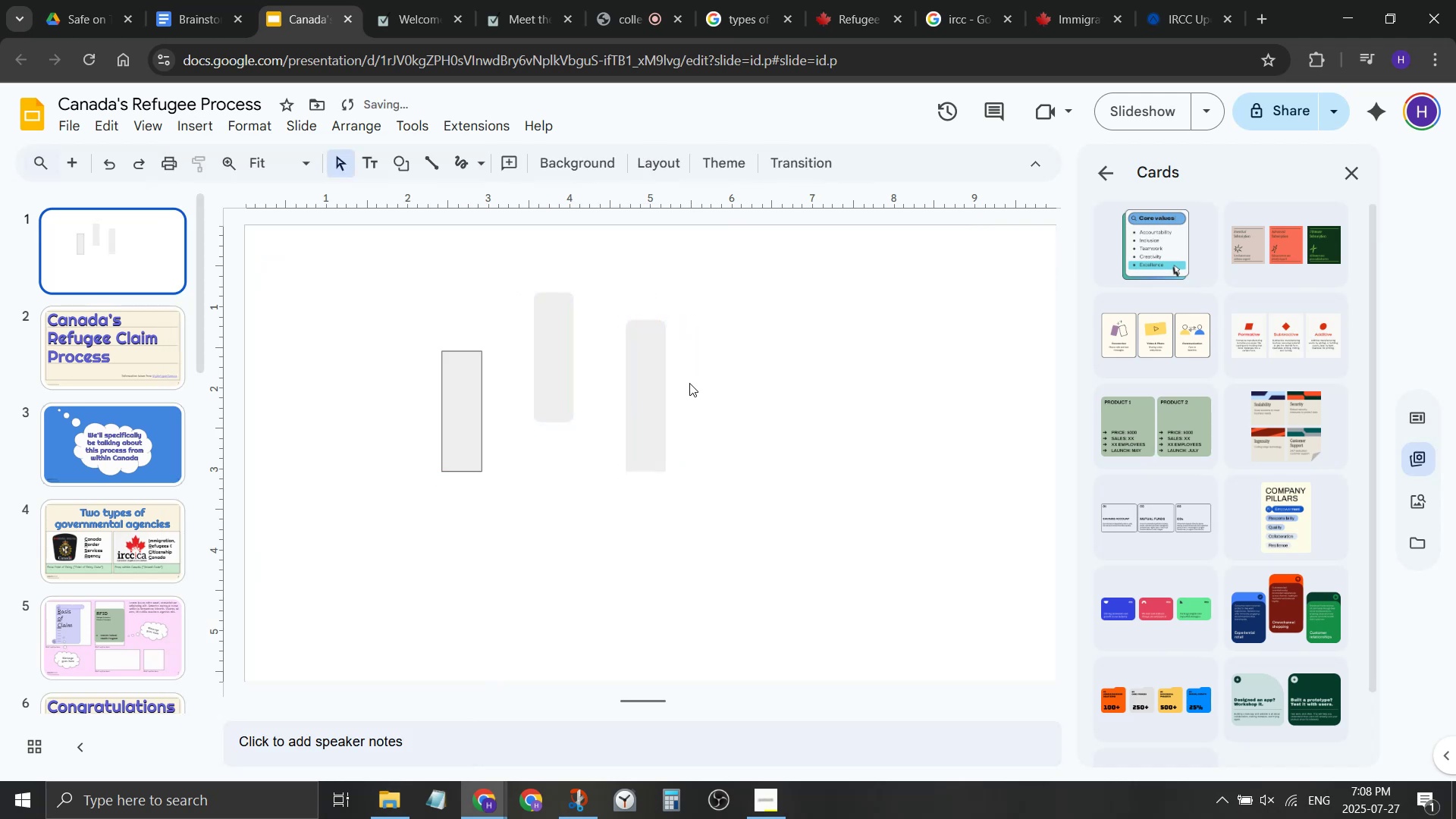 
left_click([430, 167])
 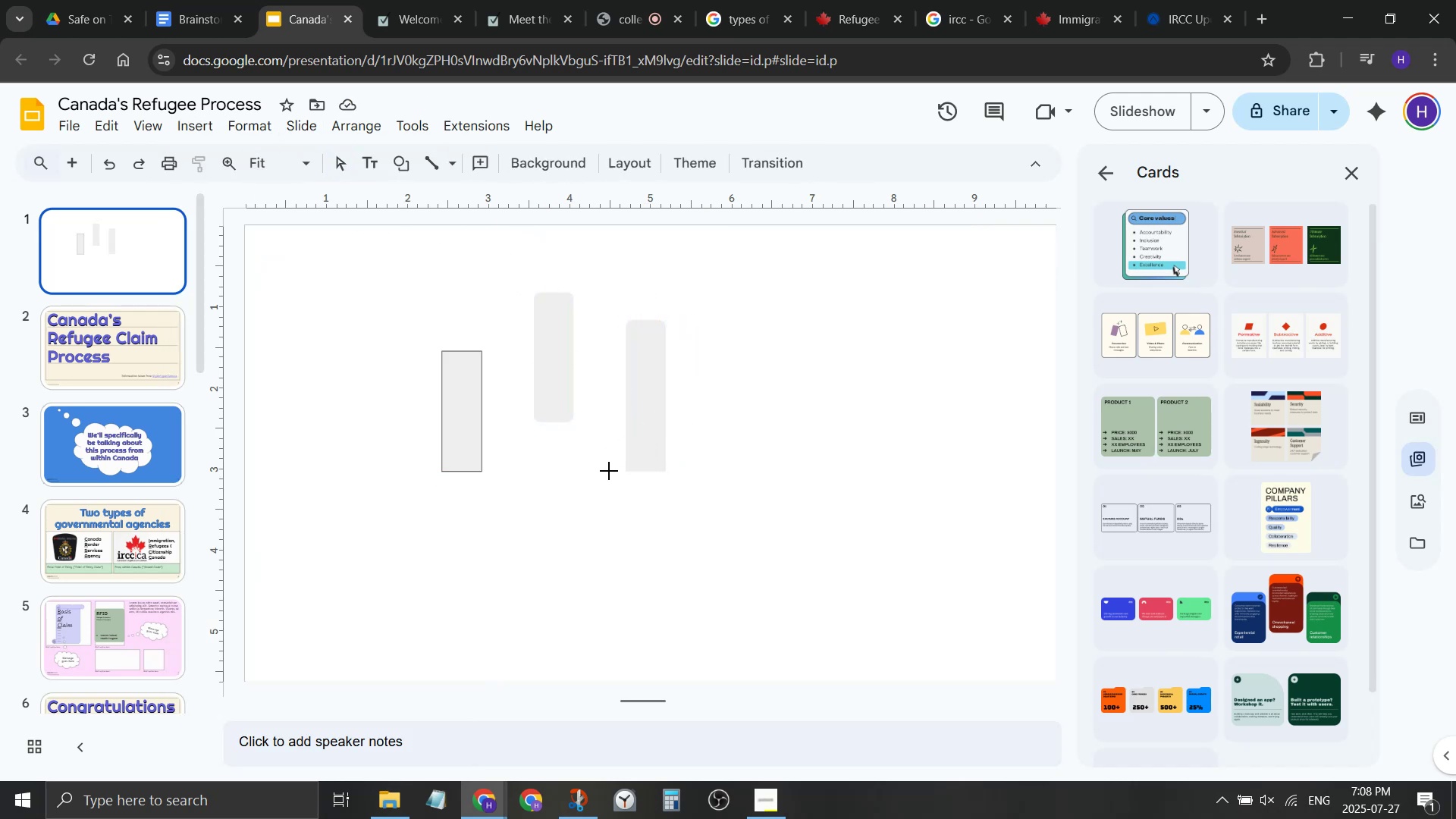 
left_click_drag(start_coordinate=[601, 472], to_coordinate=[693, 470])
 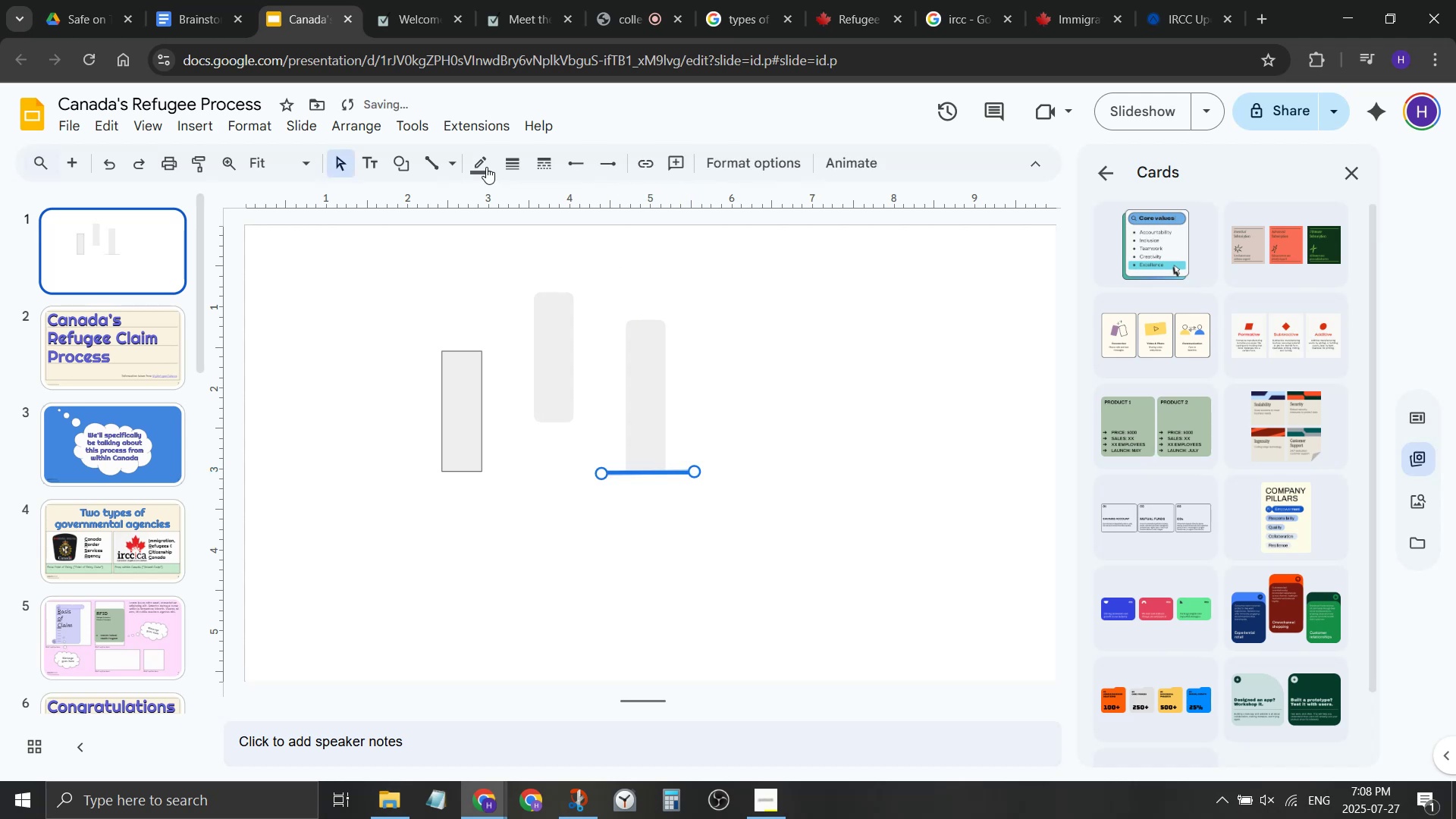 
left_click([510, 162])
 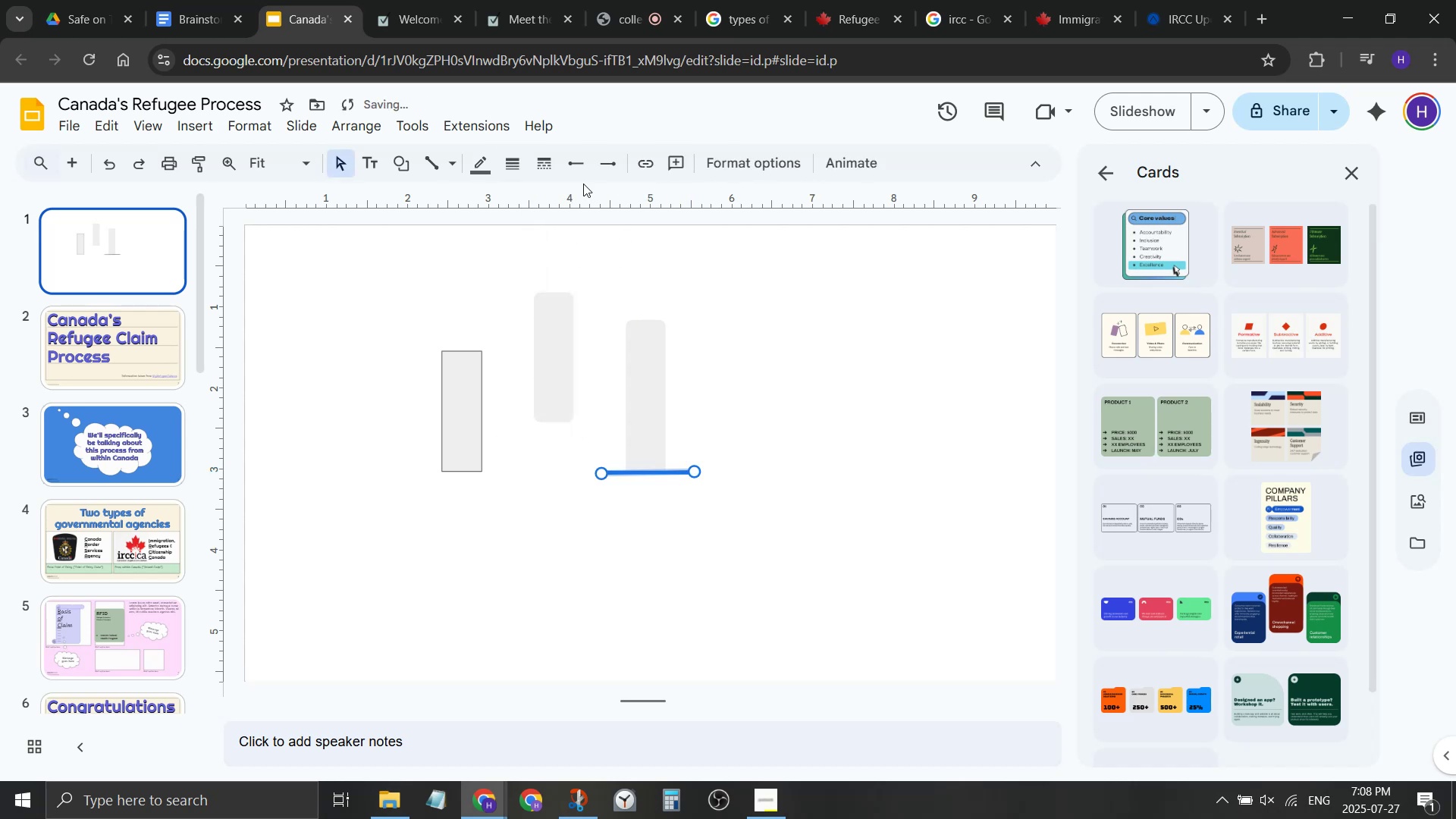 
double_click([580, 164])
 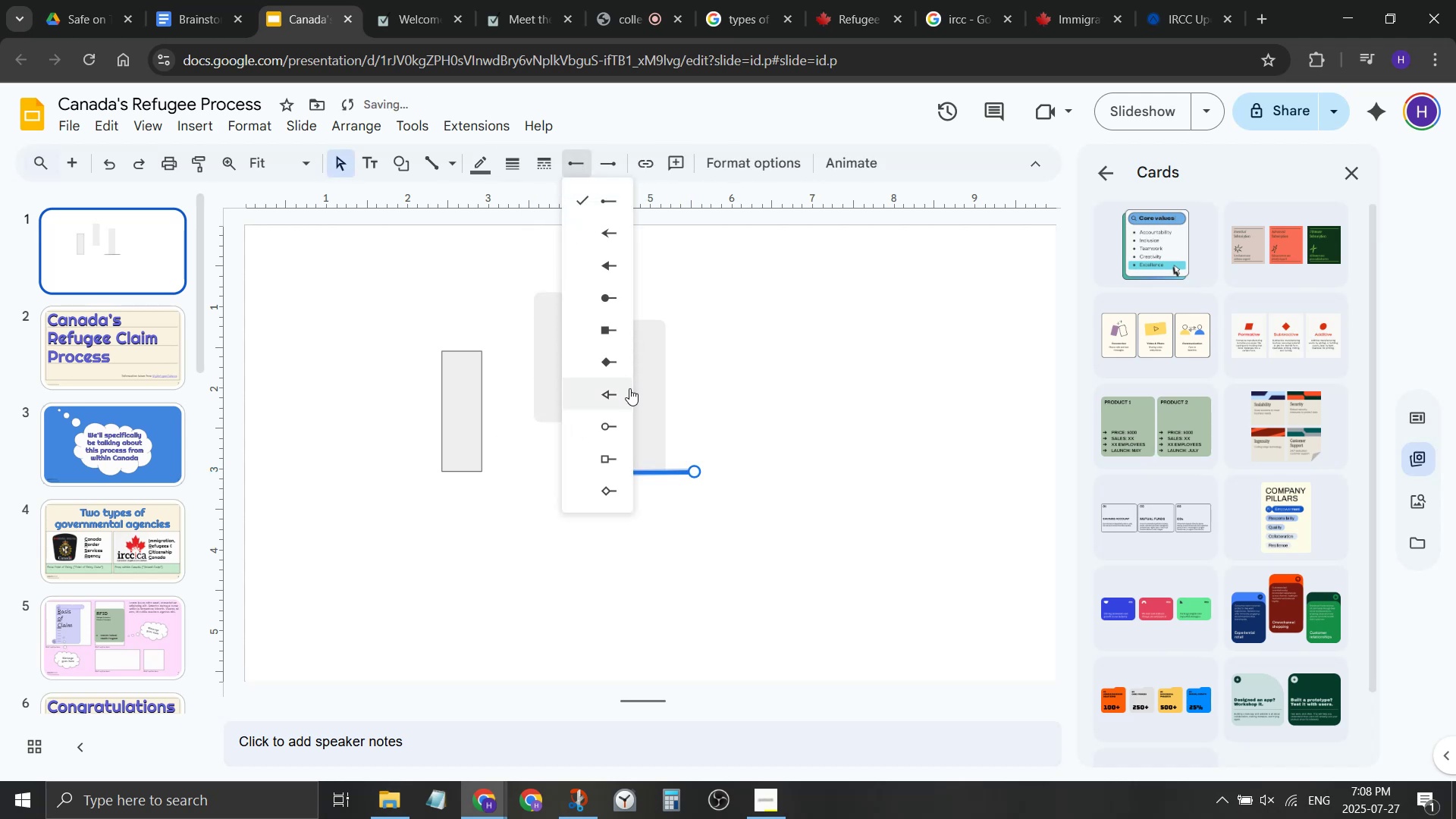 
left_click([626, 393])
 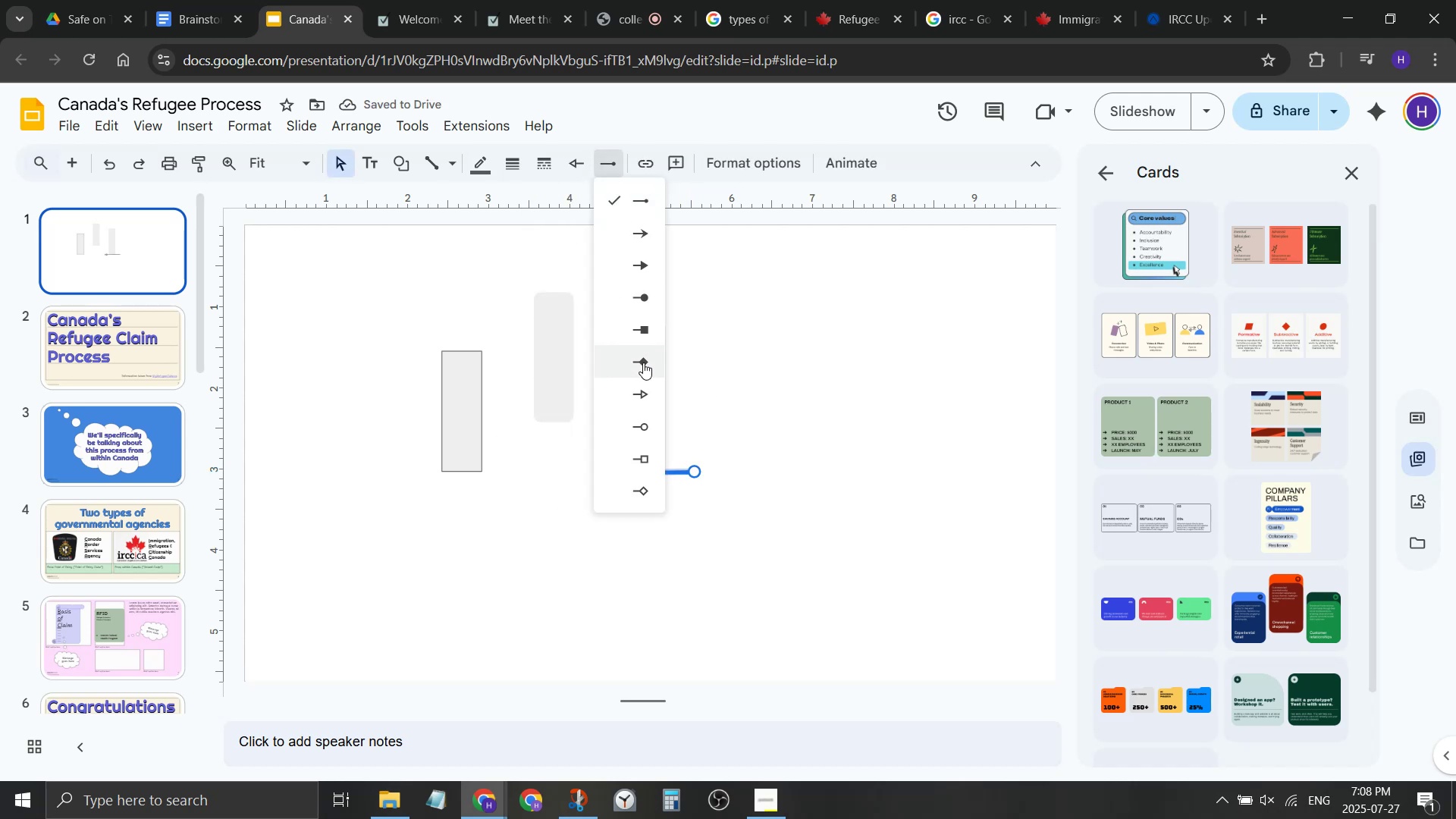 
double_click([783, 391])
 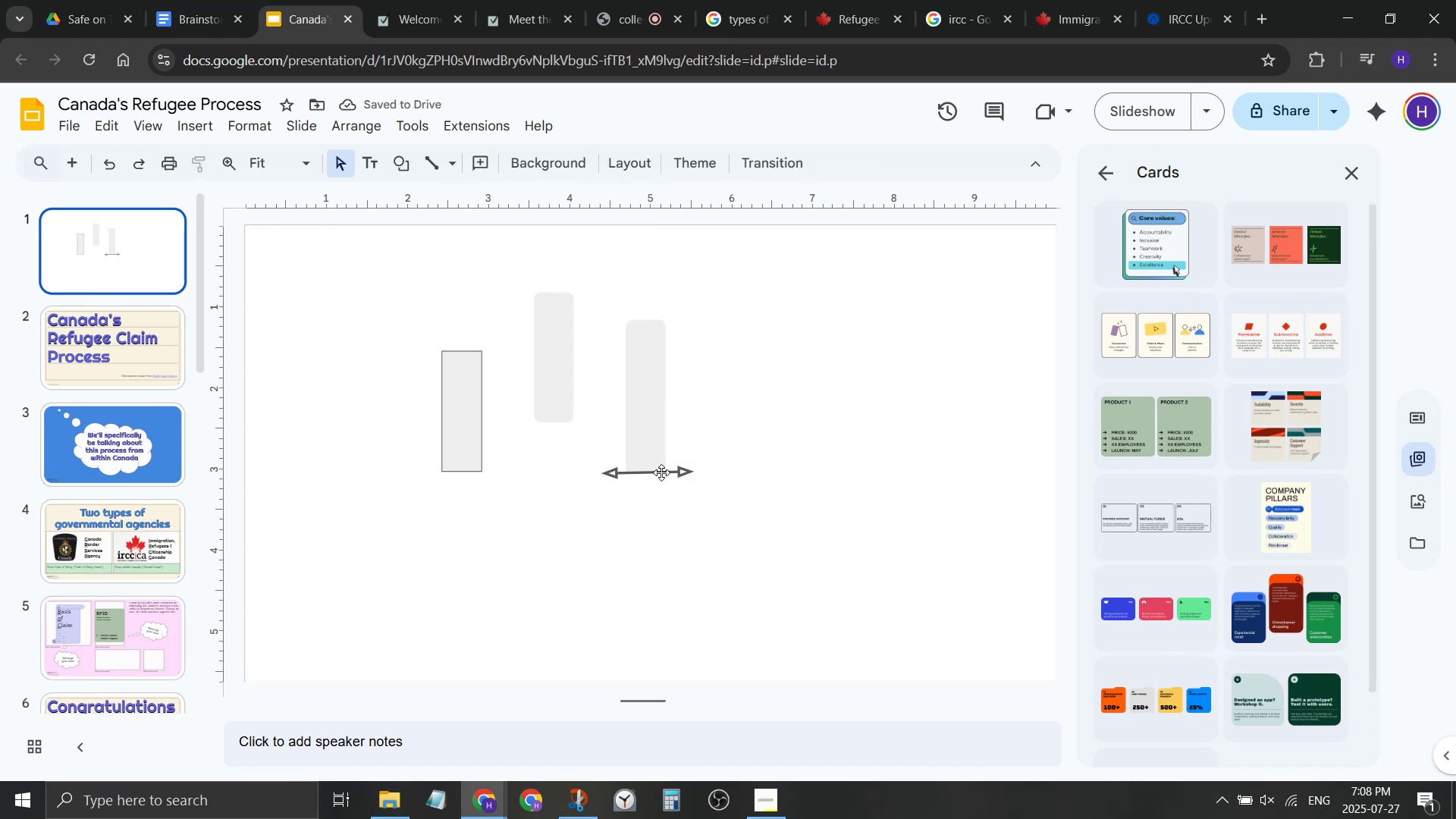 
left_click([661, 472])
 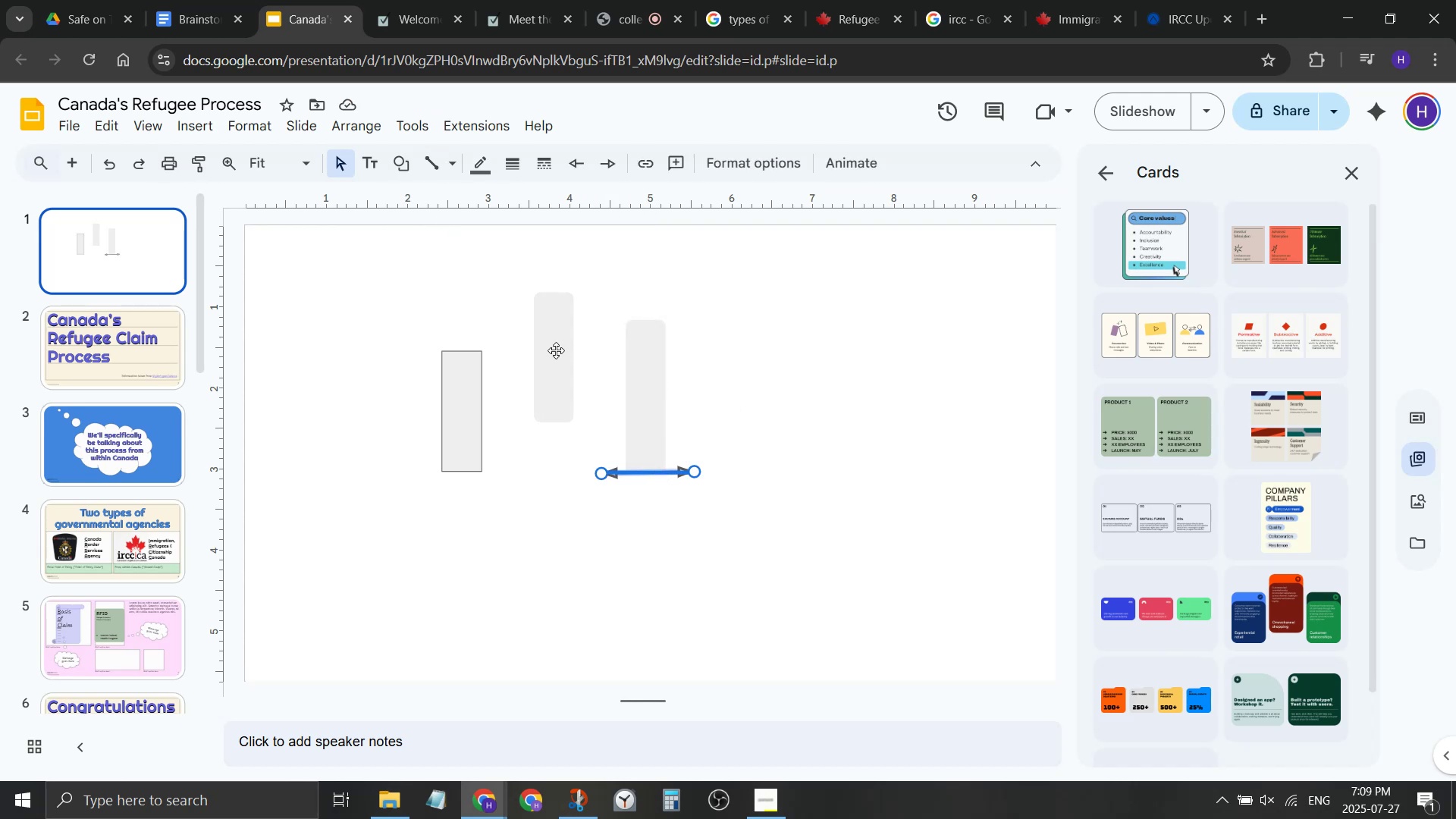 
wait(7.86)
 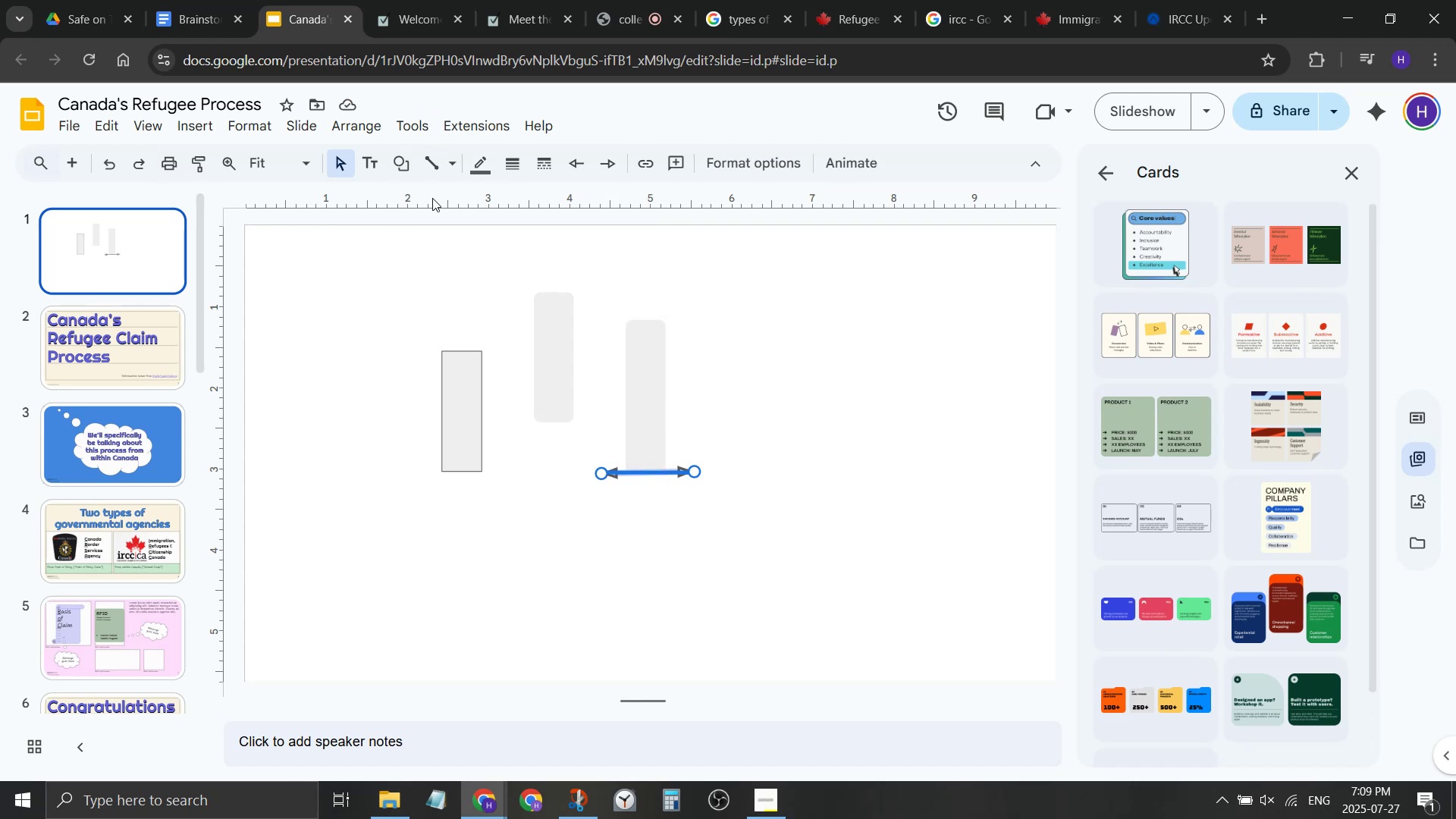 
left_click([195, 127])
 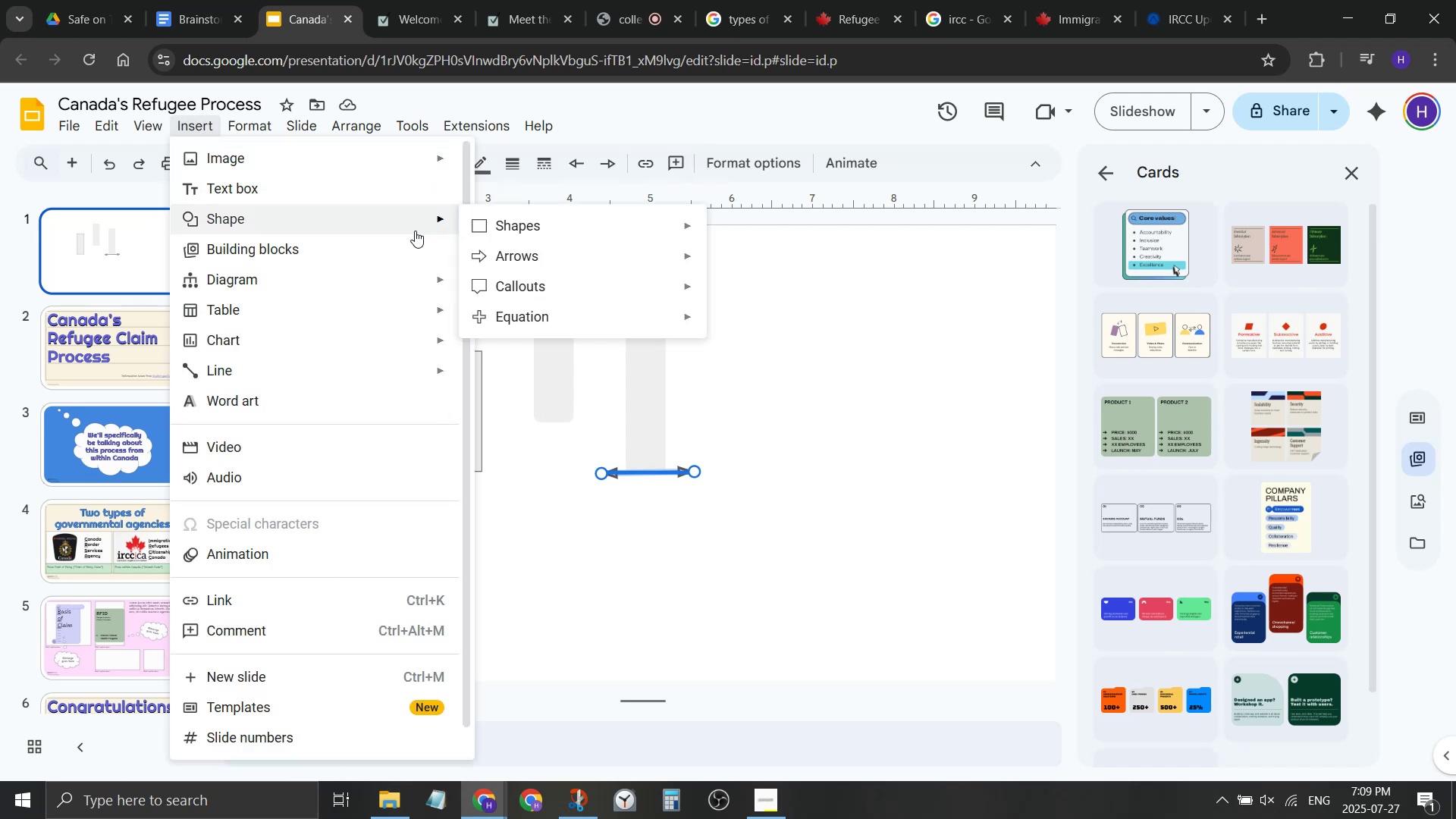 
mouse_move([677, 224])
 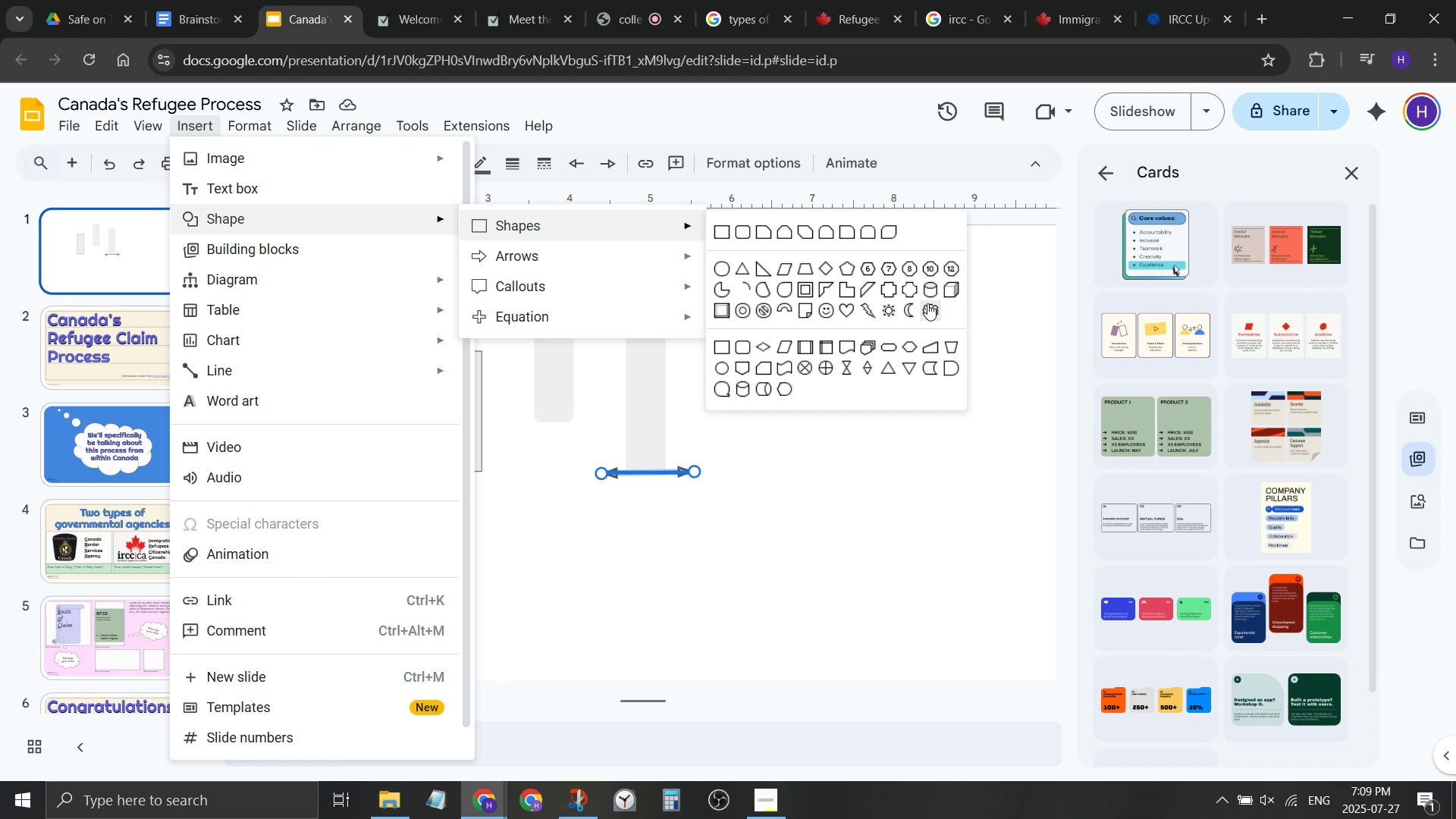 
wait(6.11)
 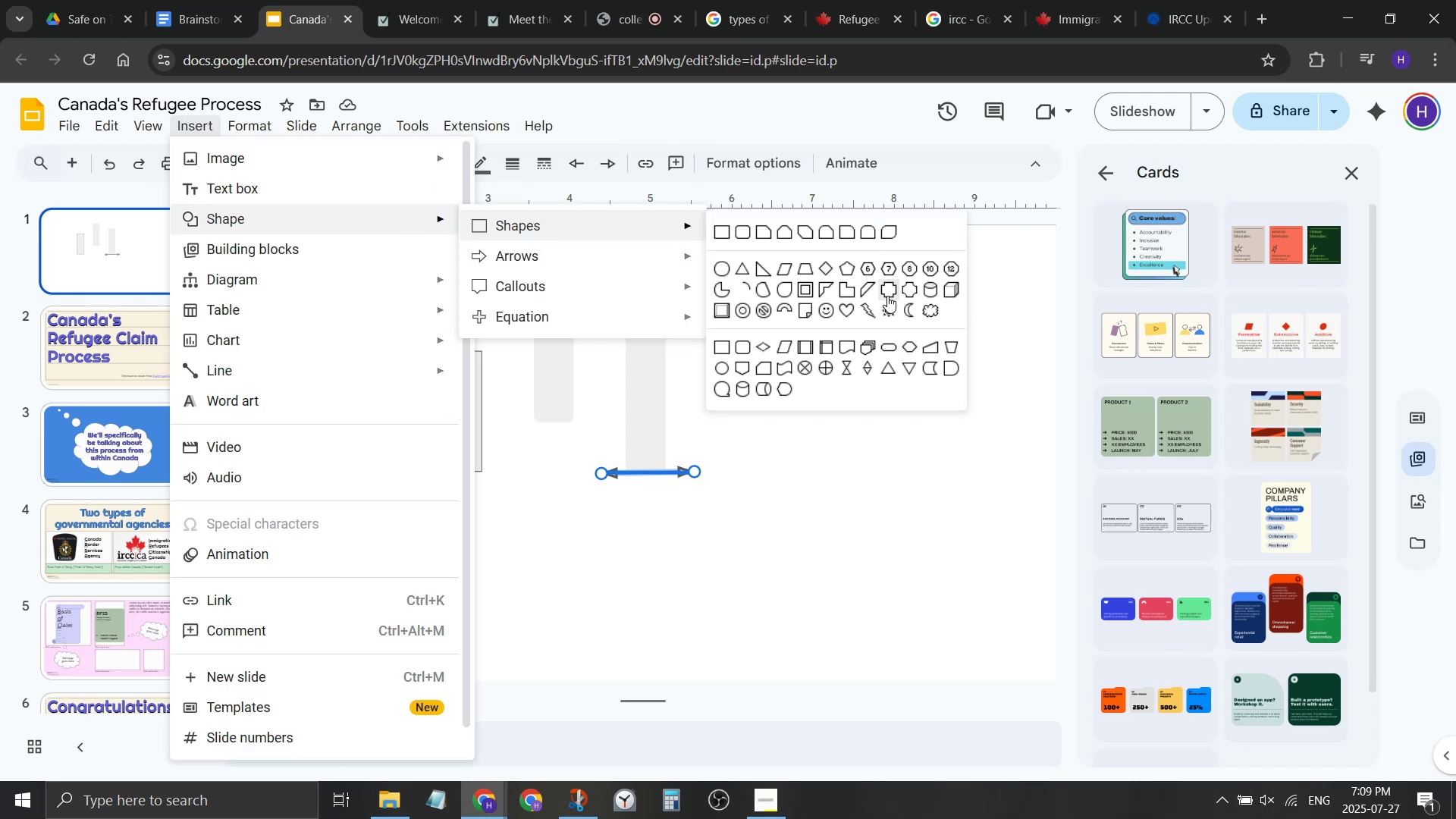 
left_click([1217, 0])
 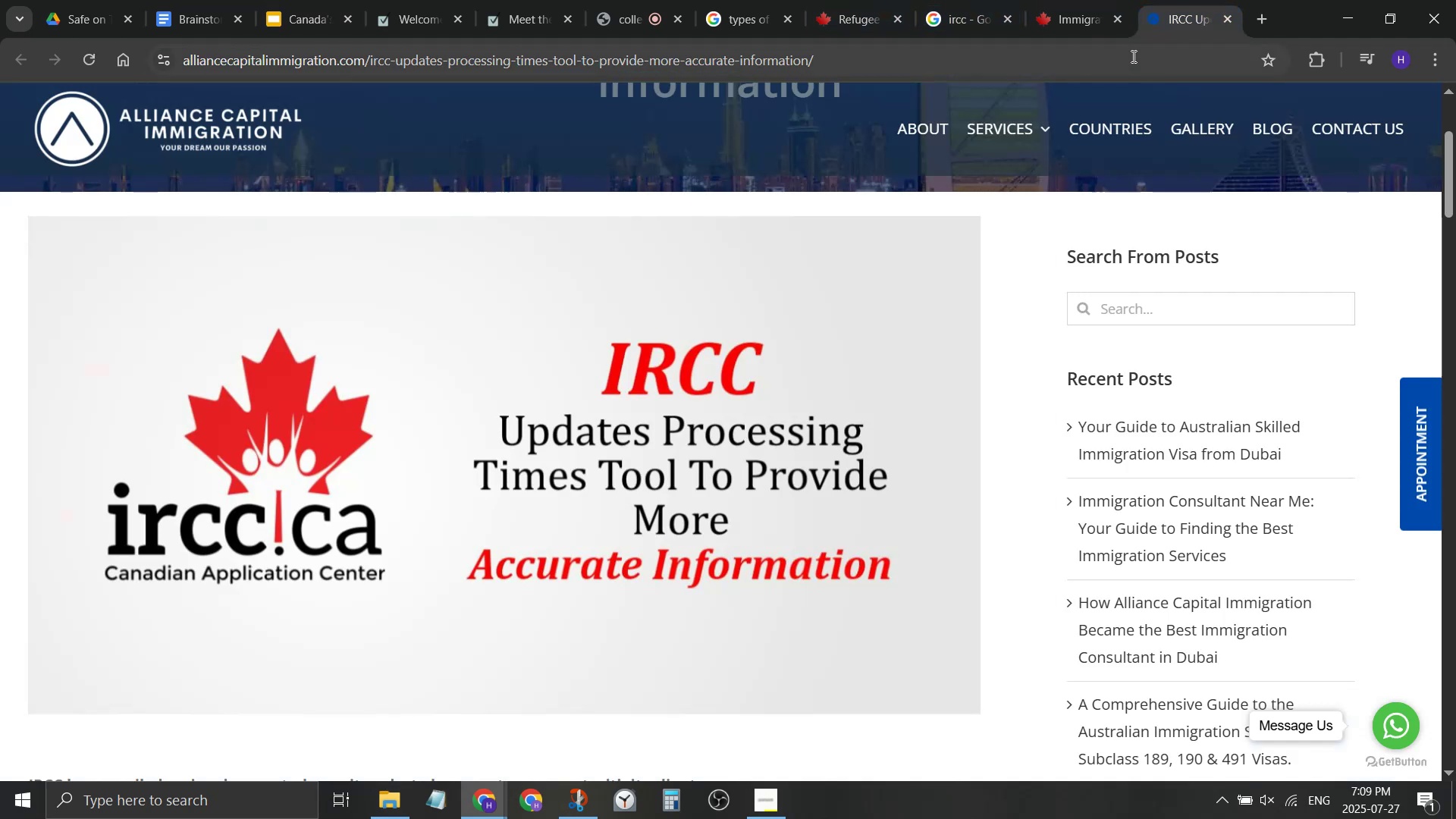 
double_click([1132, 56])
 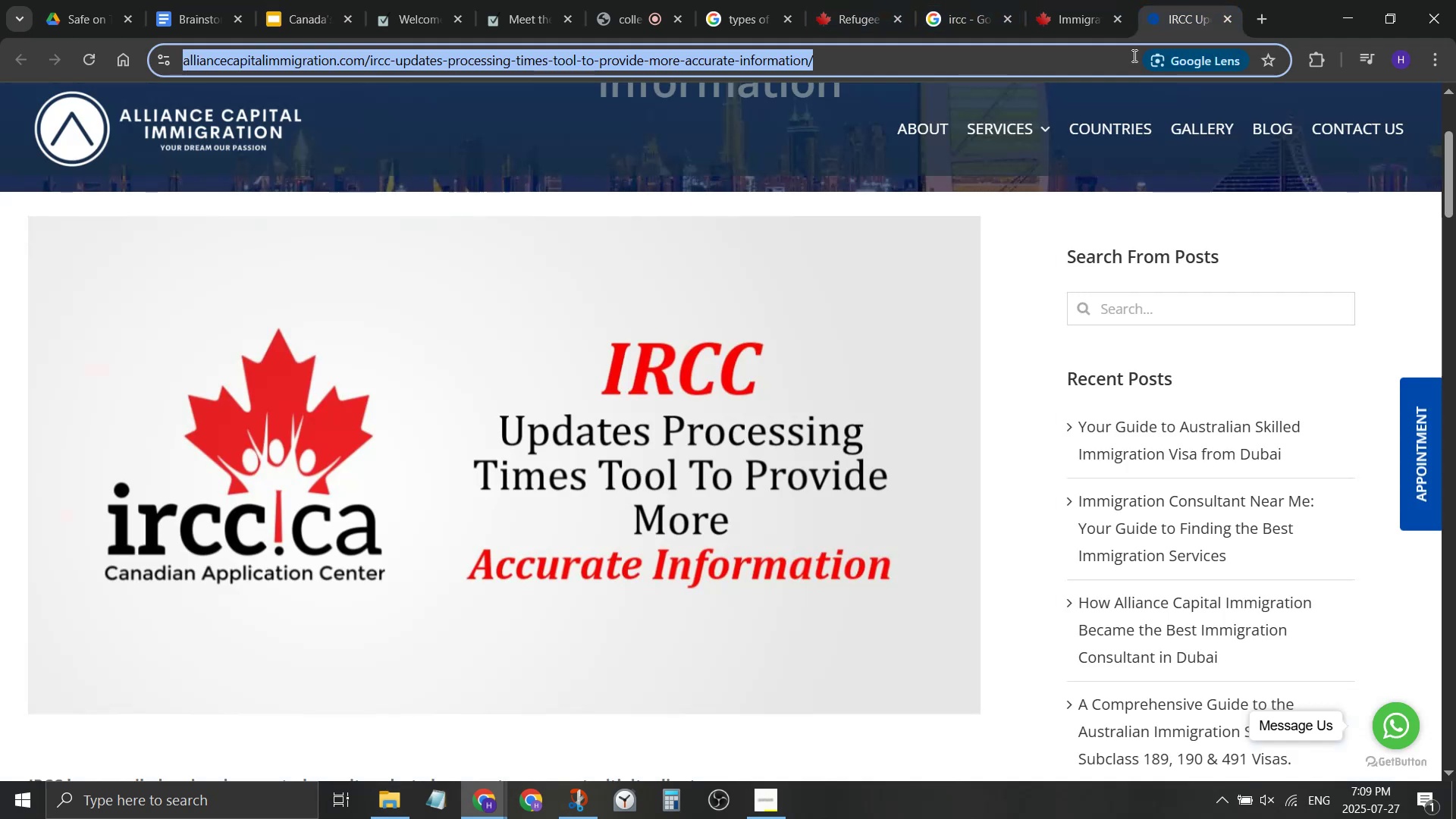 
type(syringe)
 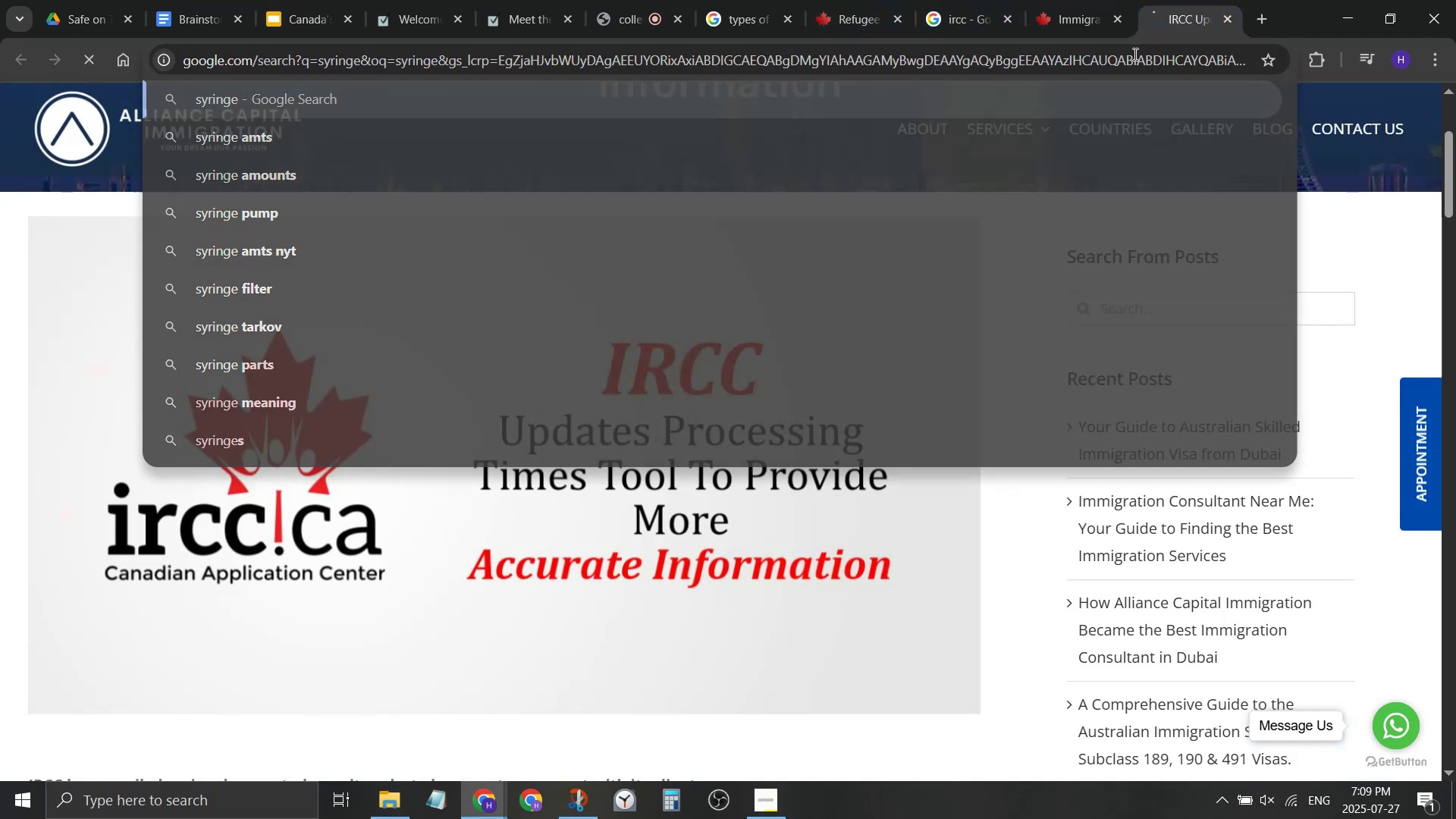 
key(Enter)
 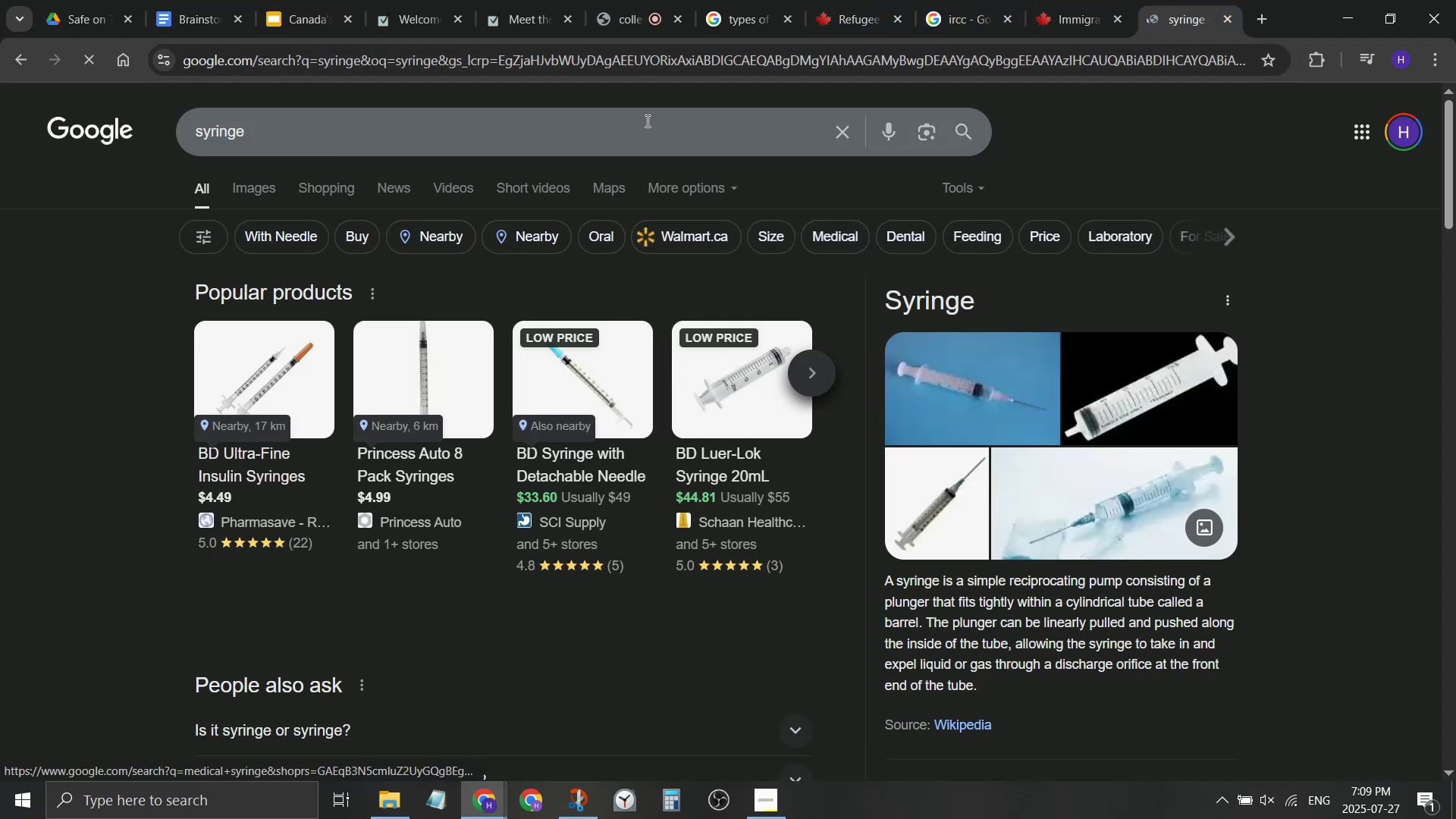 
left_click([646, 121])
 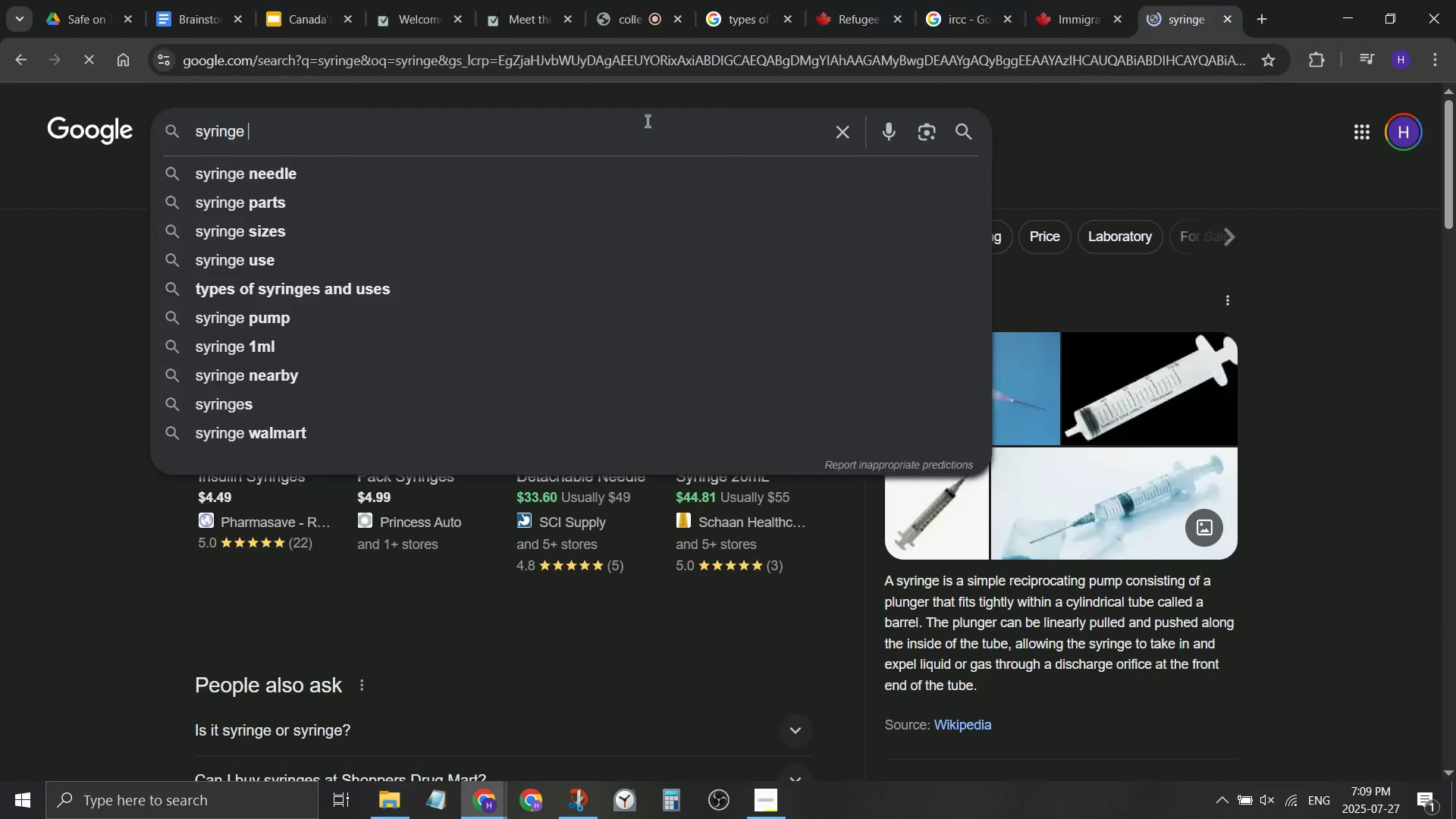 
type( cartoon)
 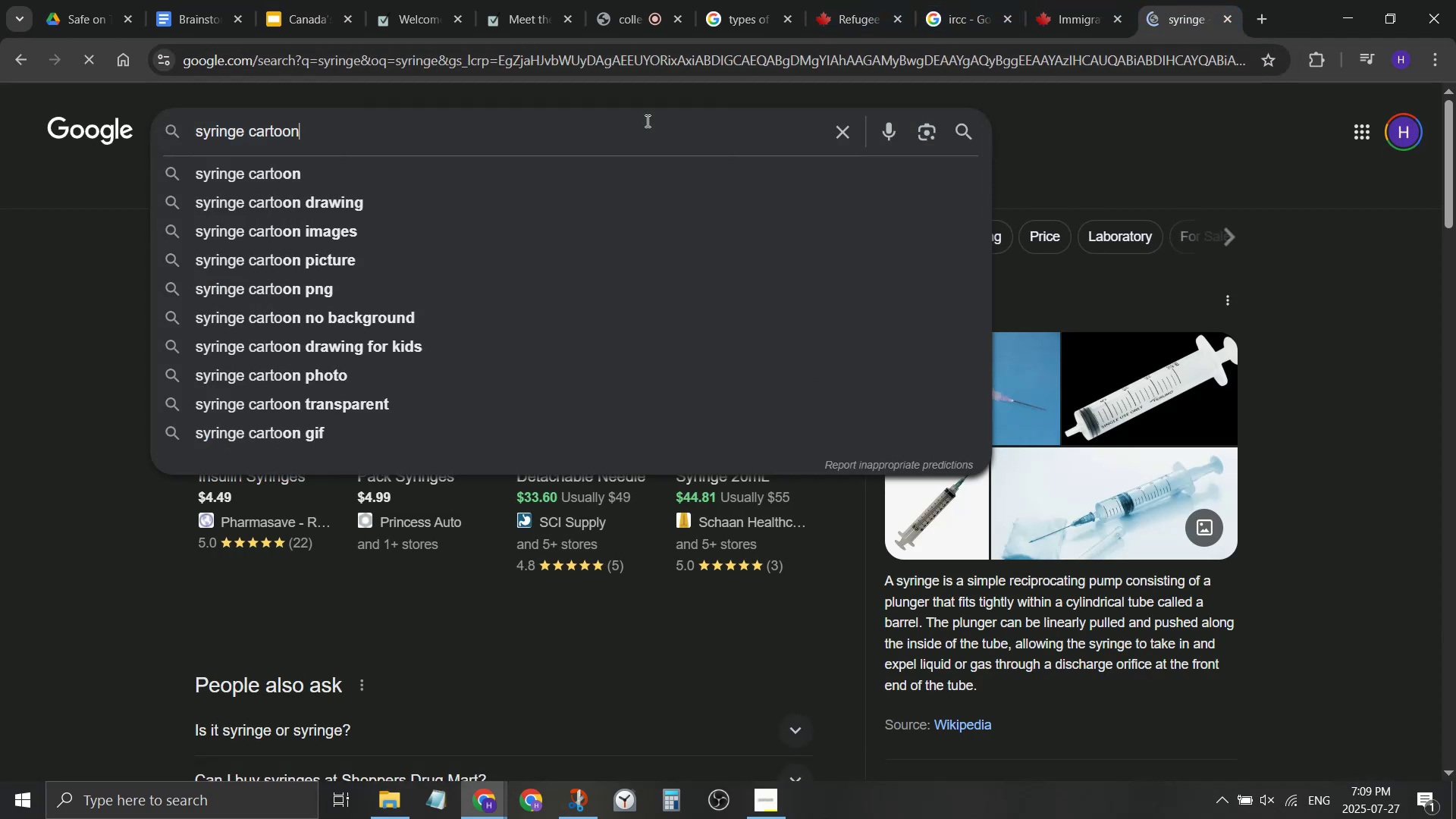 
key(Enter)
 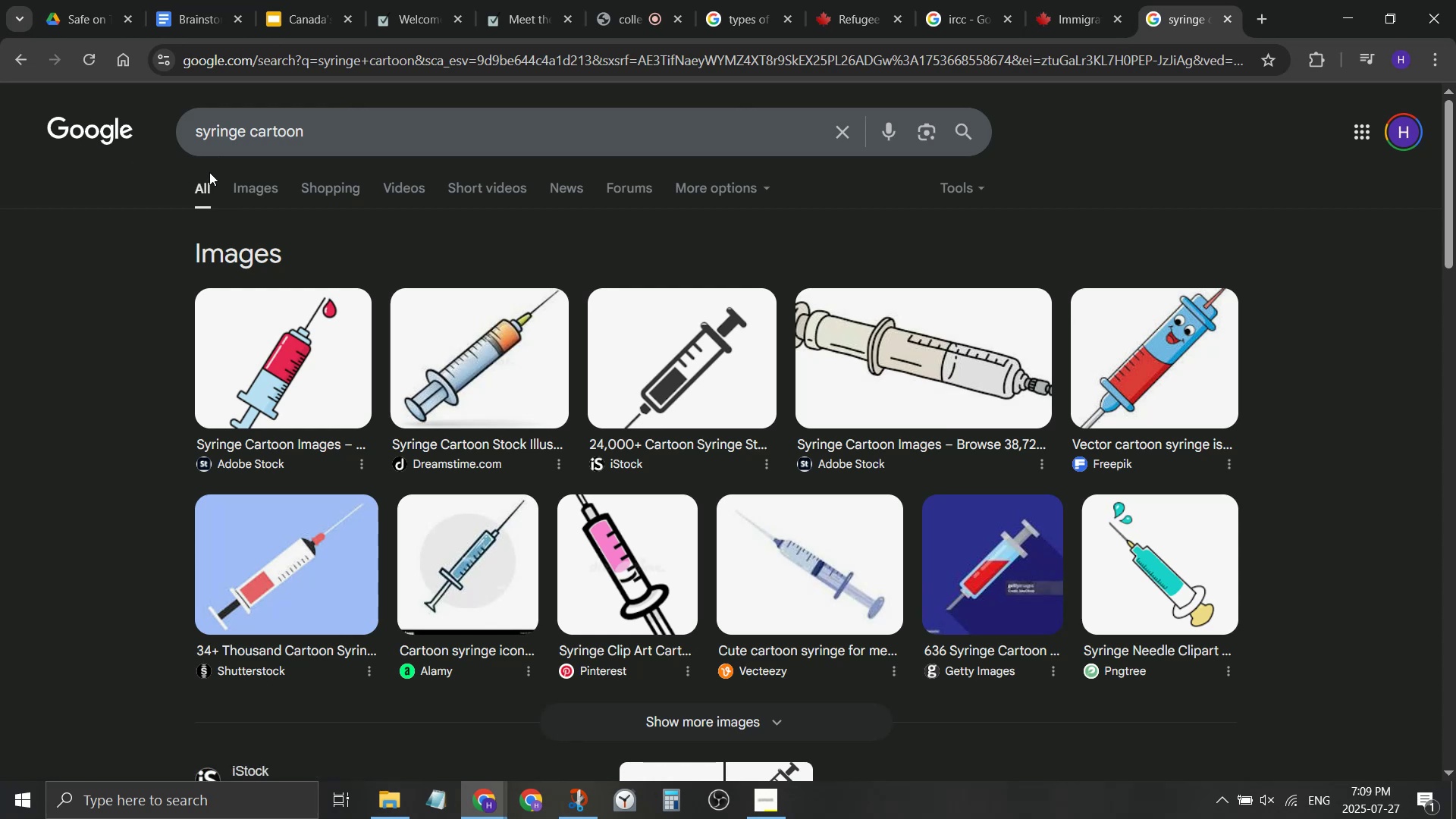 
mouse_move([229, -1])
 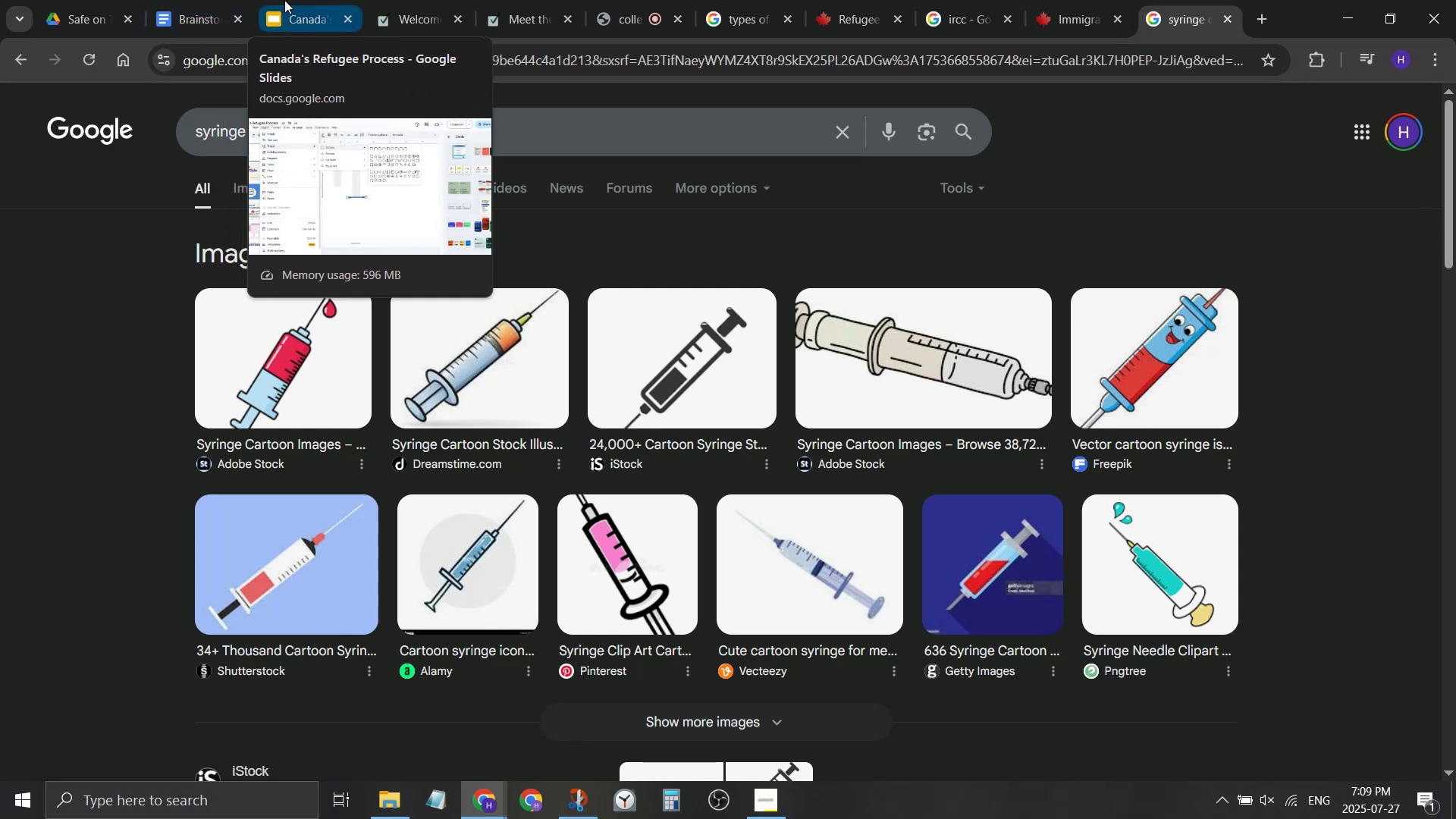 
wait(7.9)
 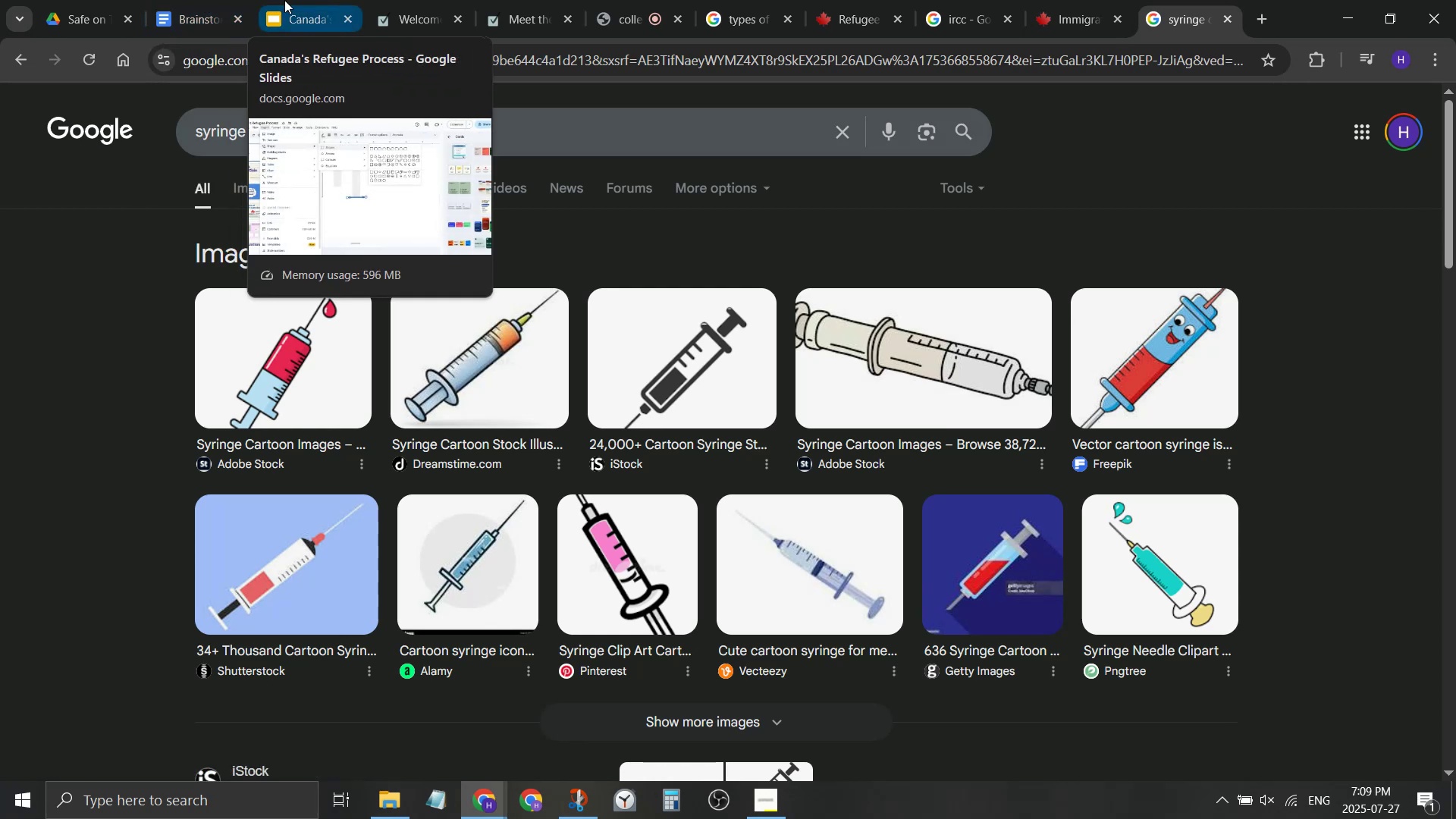 
left_click([284, 0])
 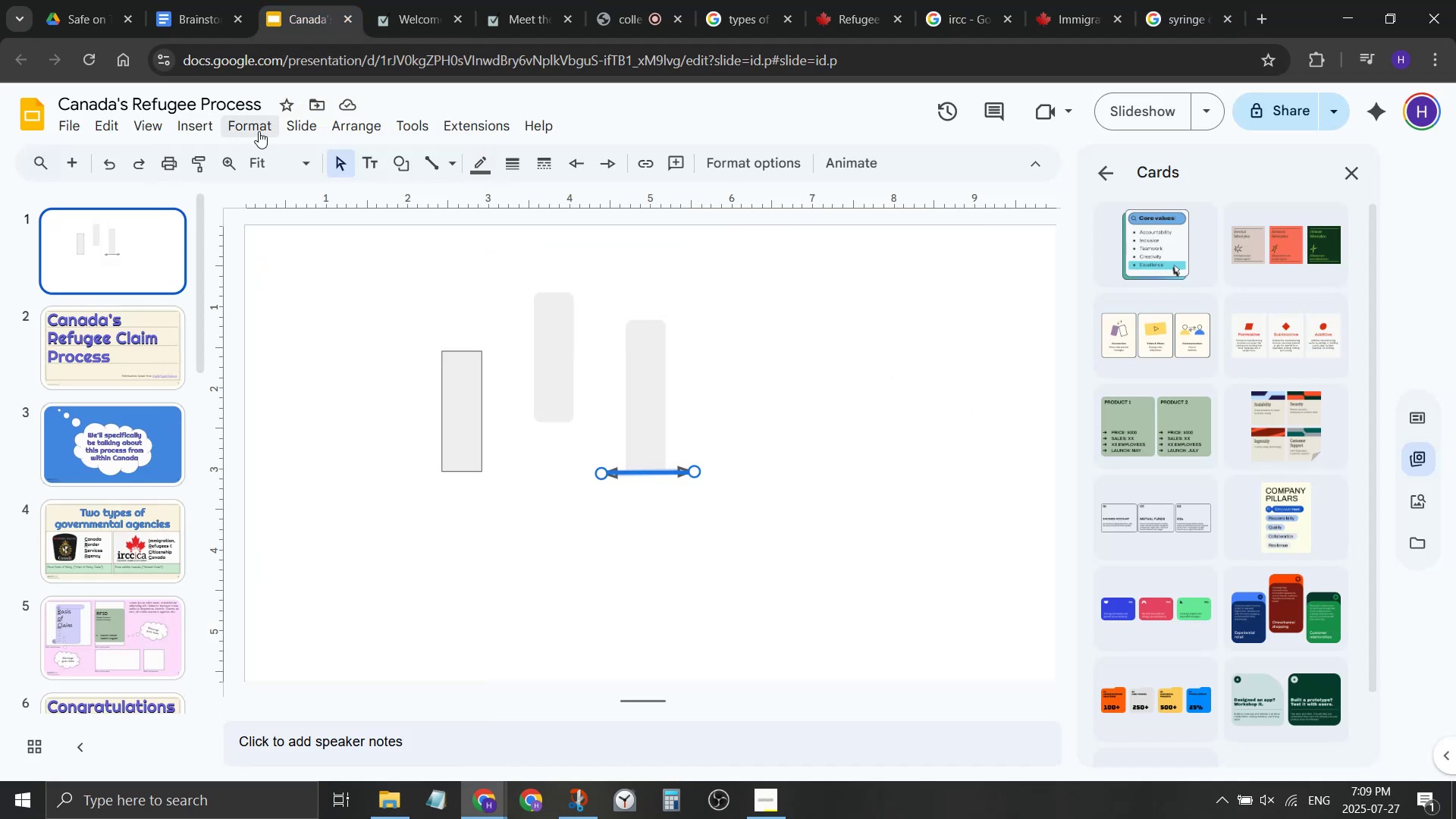 
left_click([208, 124])
 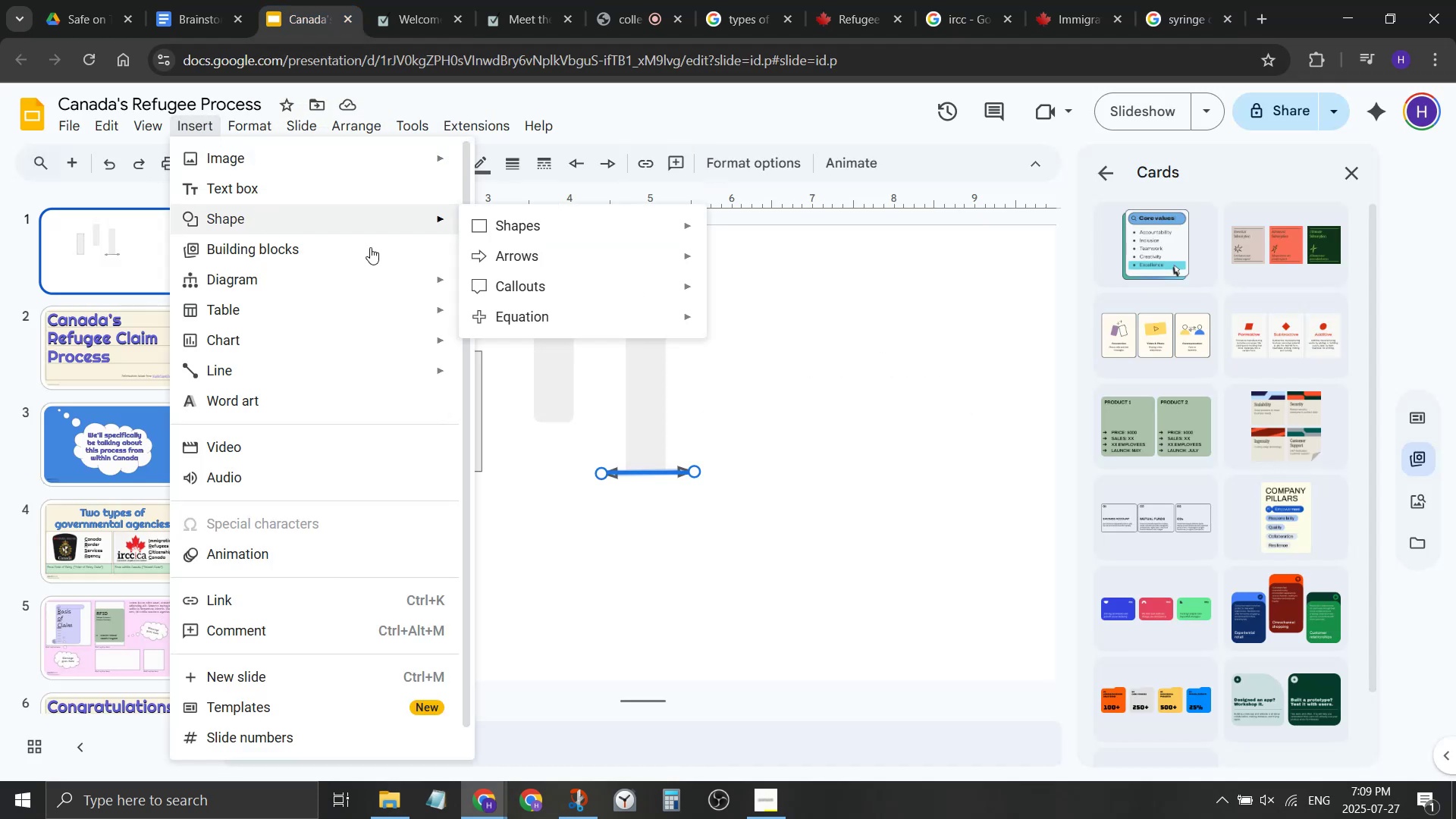 
mouse_move([661, 221])
 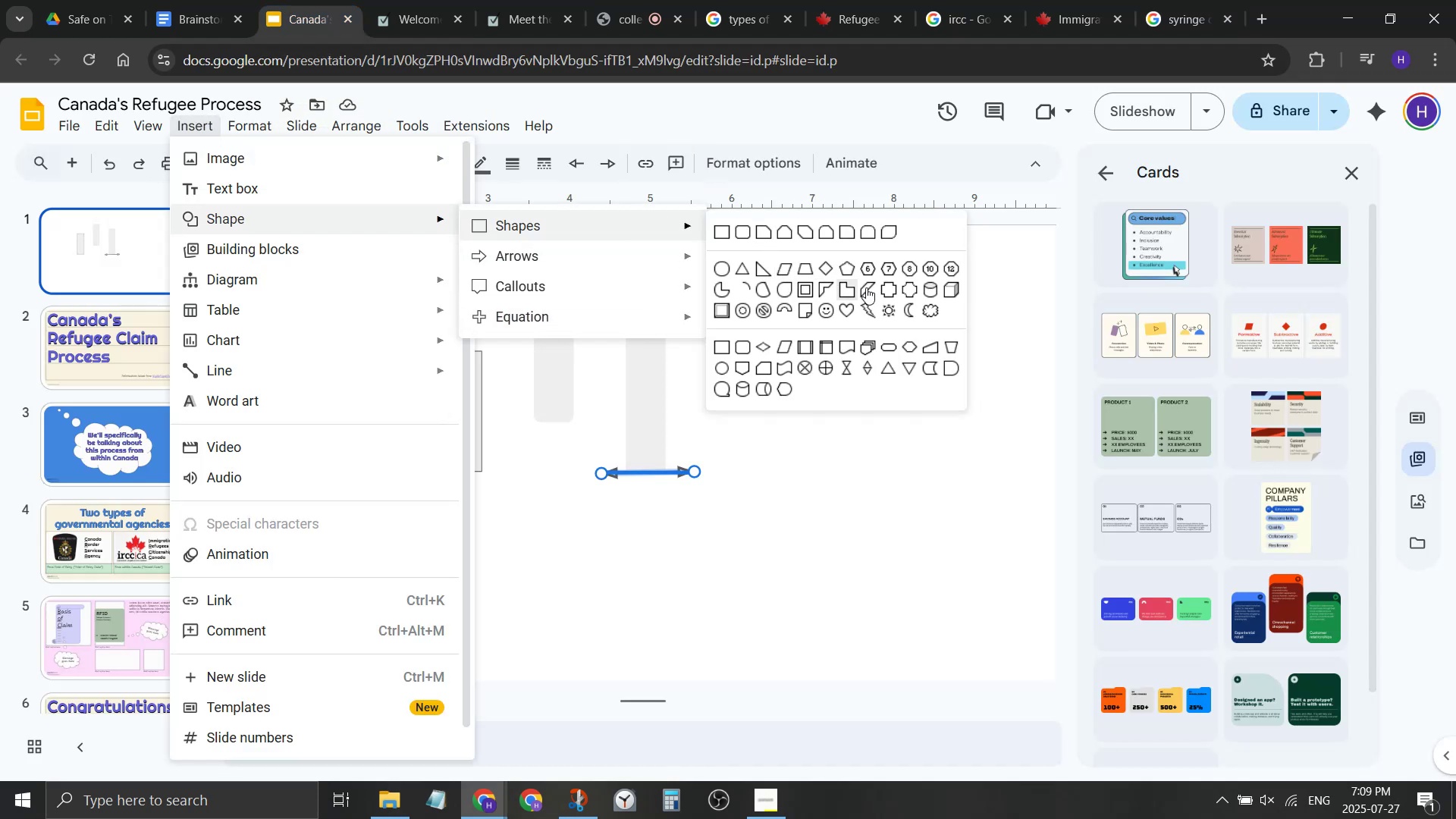 
left_click([955, 349])
 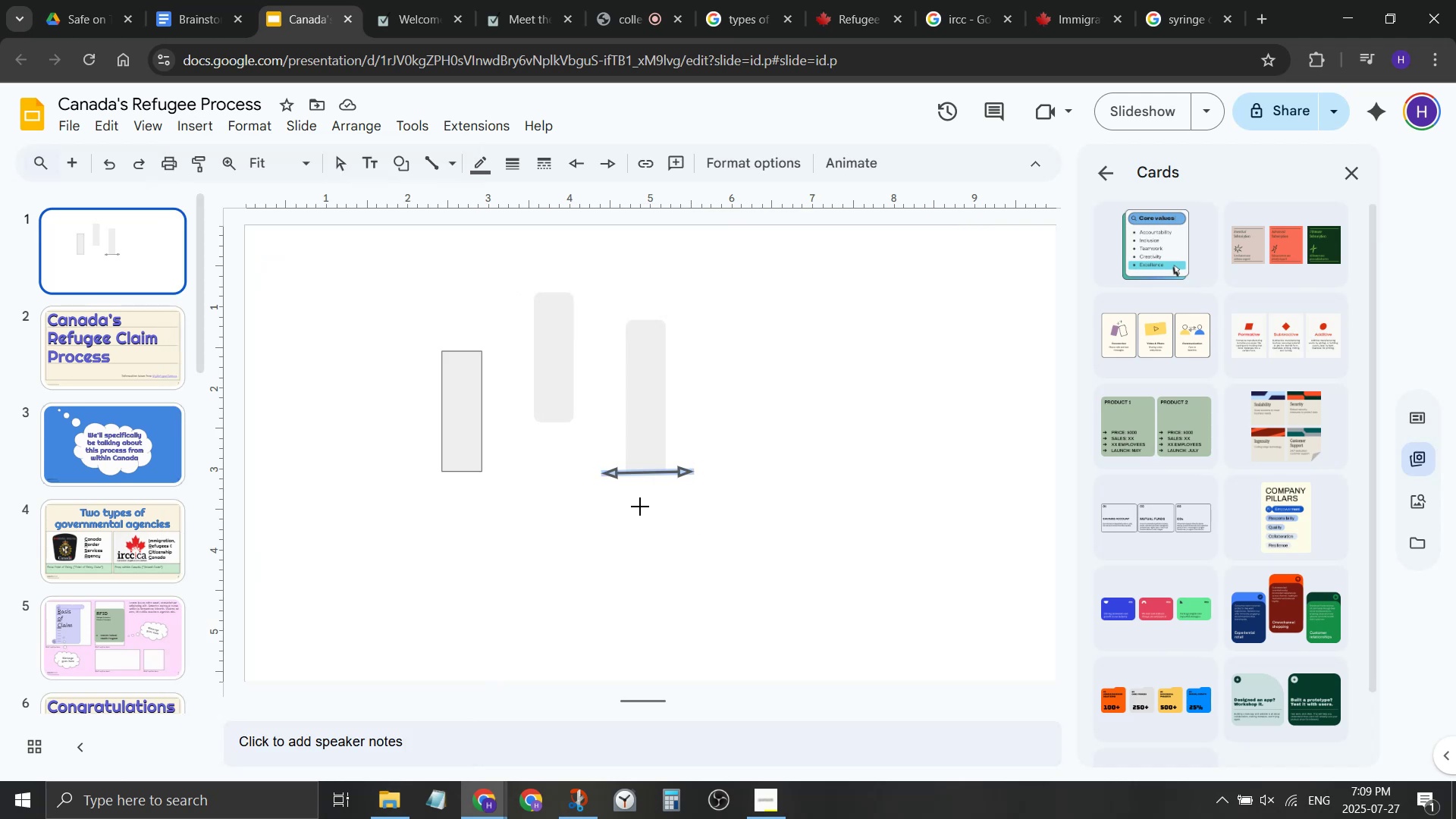 
left_click_drag(start_coordinate=[640, 507], to_coordinate=[667, 547])
 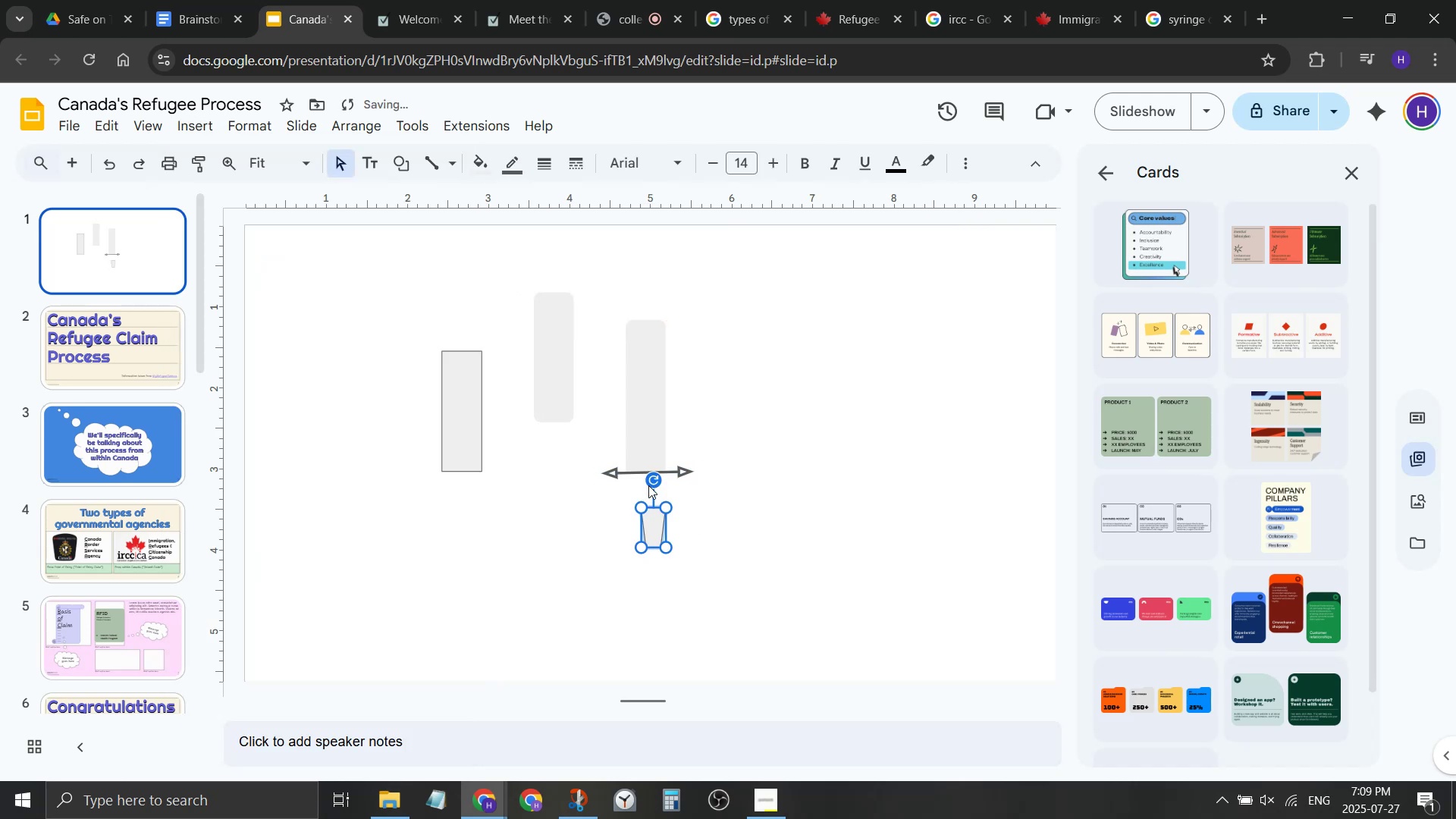 
left_click_drag(start_coordinate=[651, 480], to_coordinate=[661, 586])
 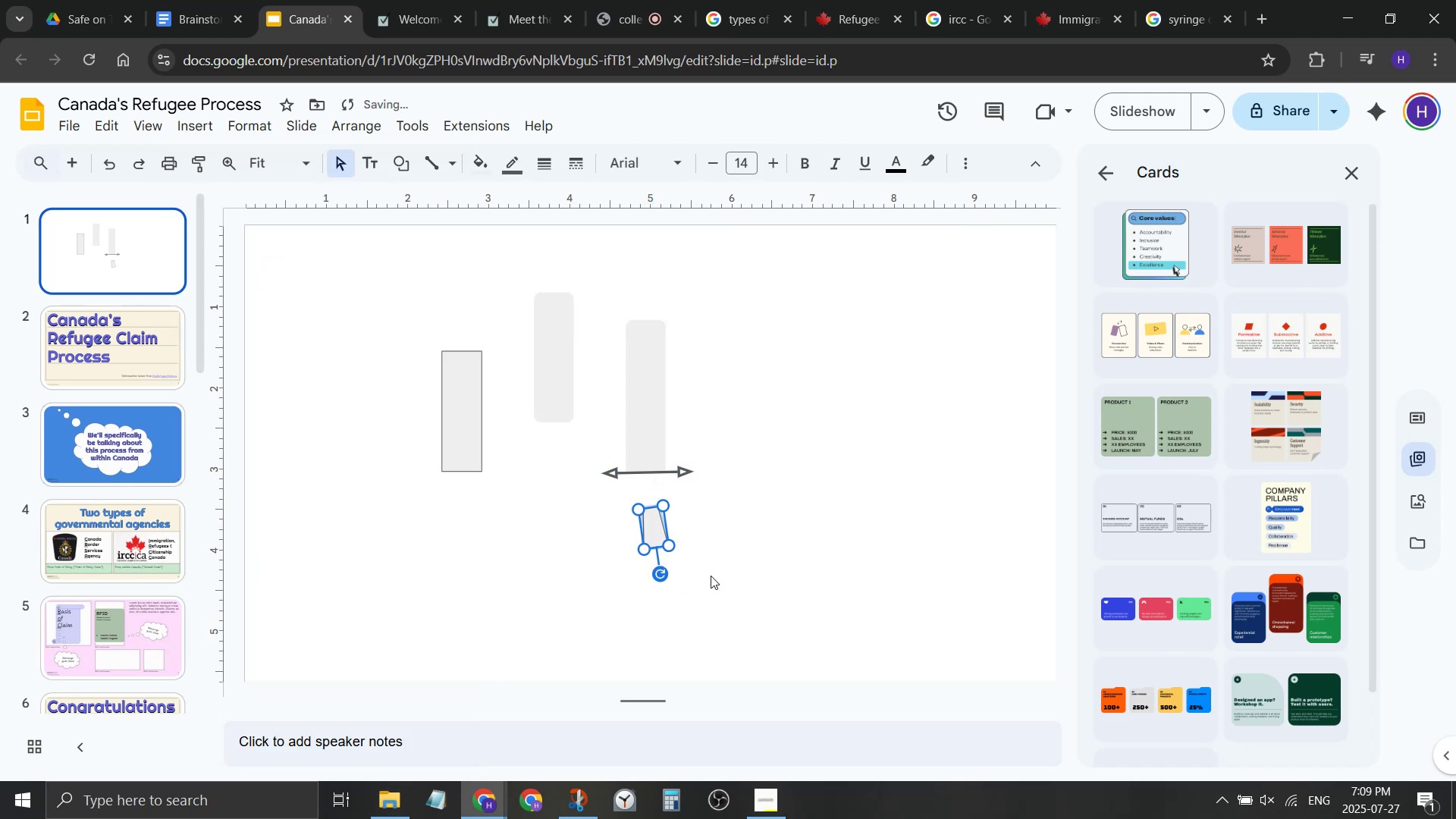 
left_click([711, 576])
 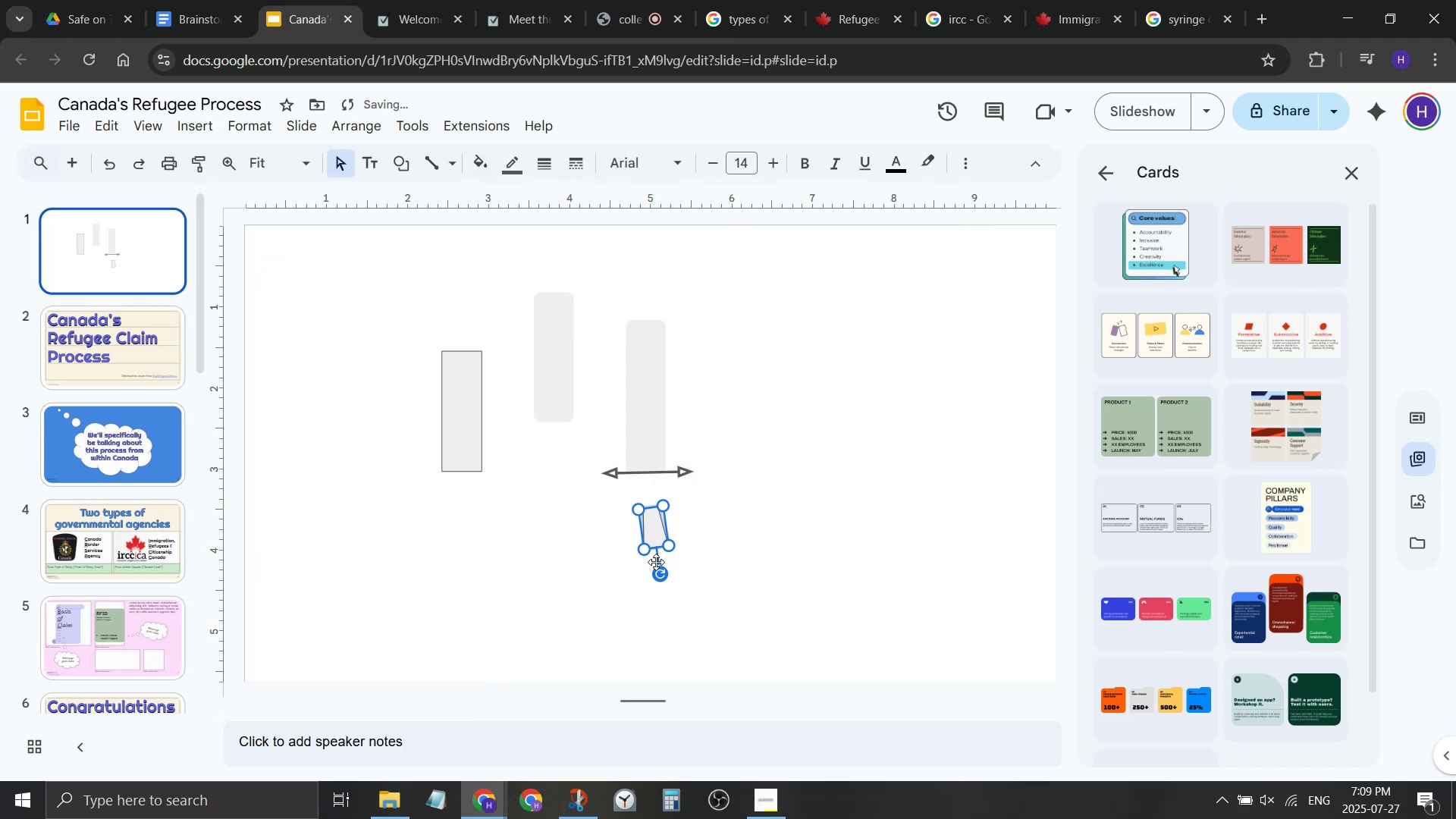 
left_click_drag(start_coordinate=[661, 576], to_coordinate=[651, 582])
 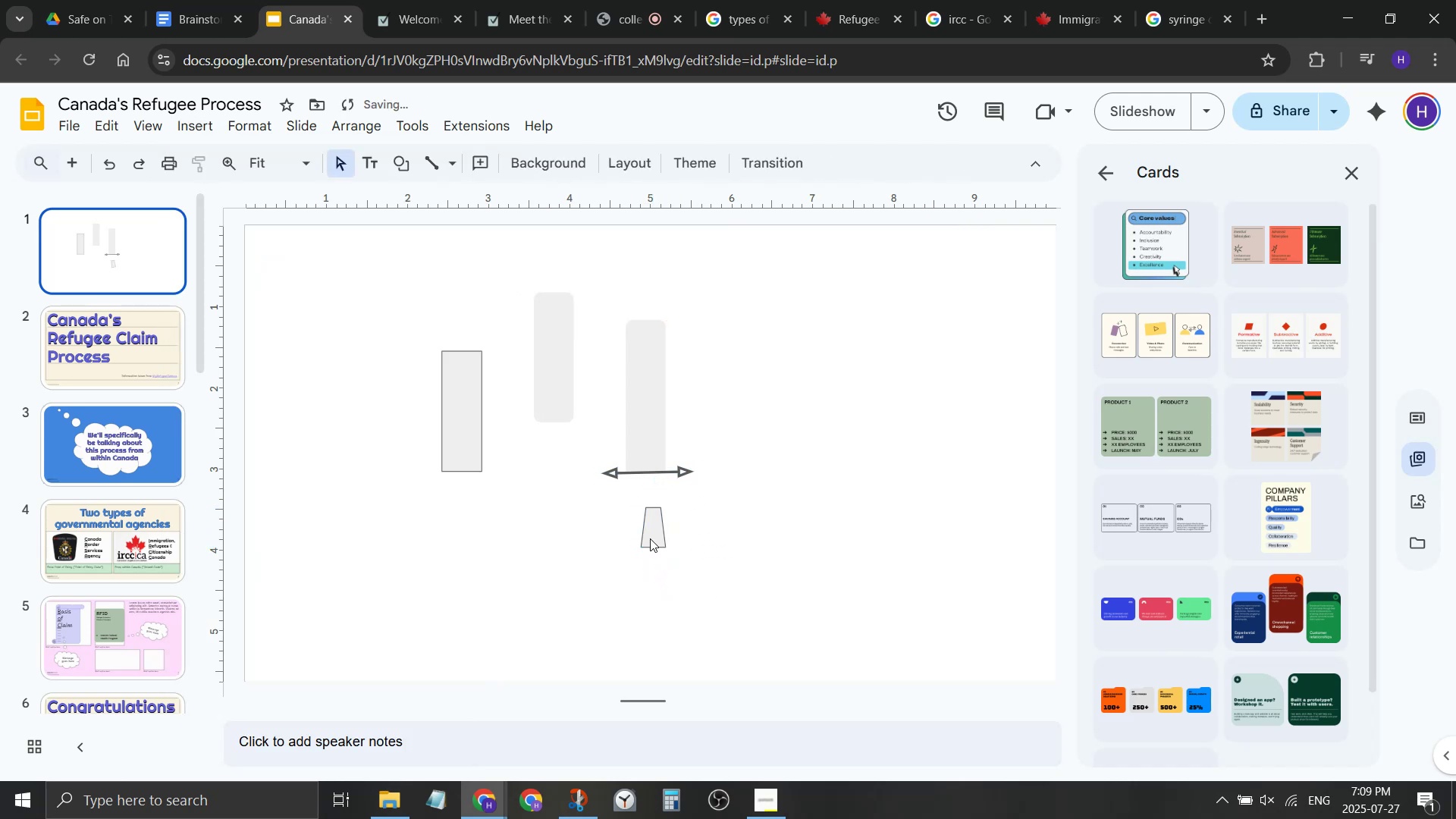 
left_click_drag(start_coordinate=[651, 538], to_coordinate=[643, 503])
 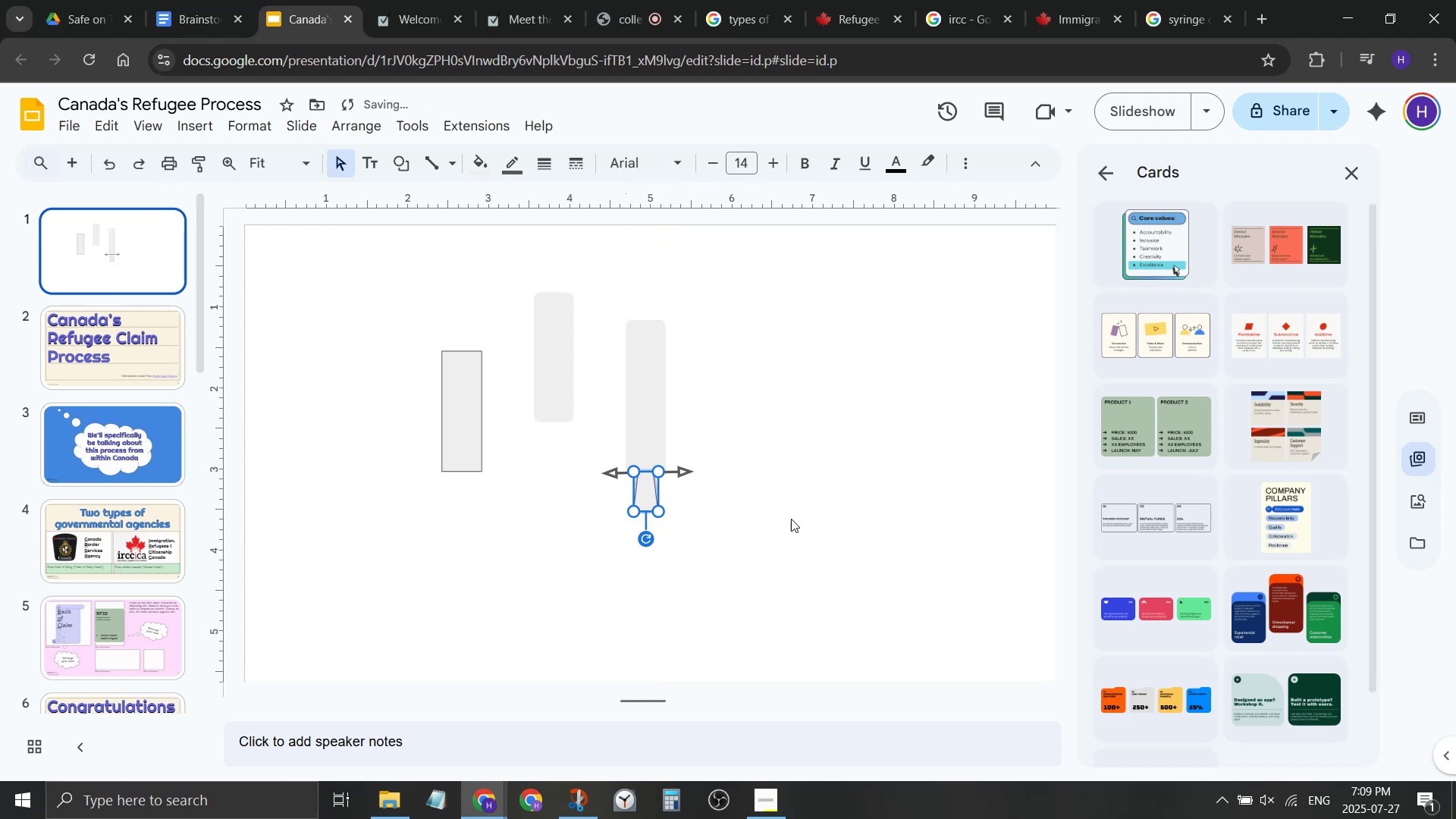 
left_click([784, 522])
 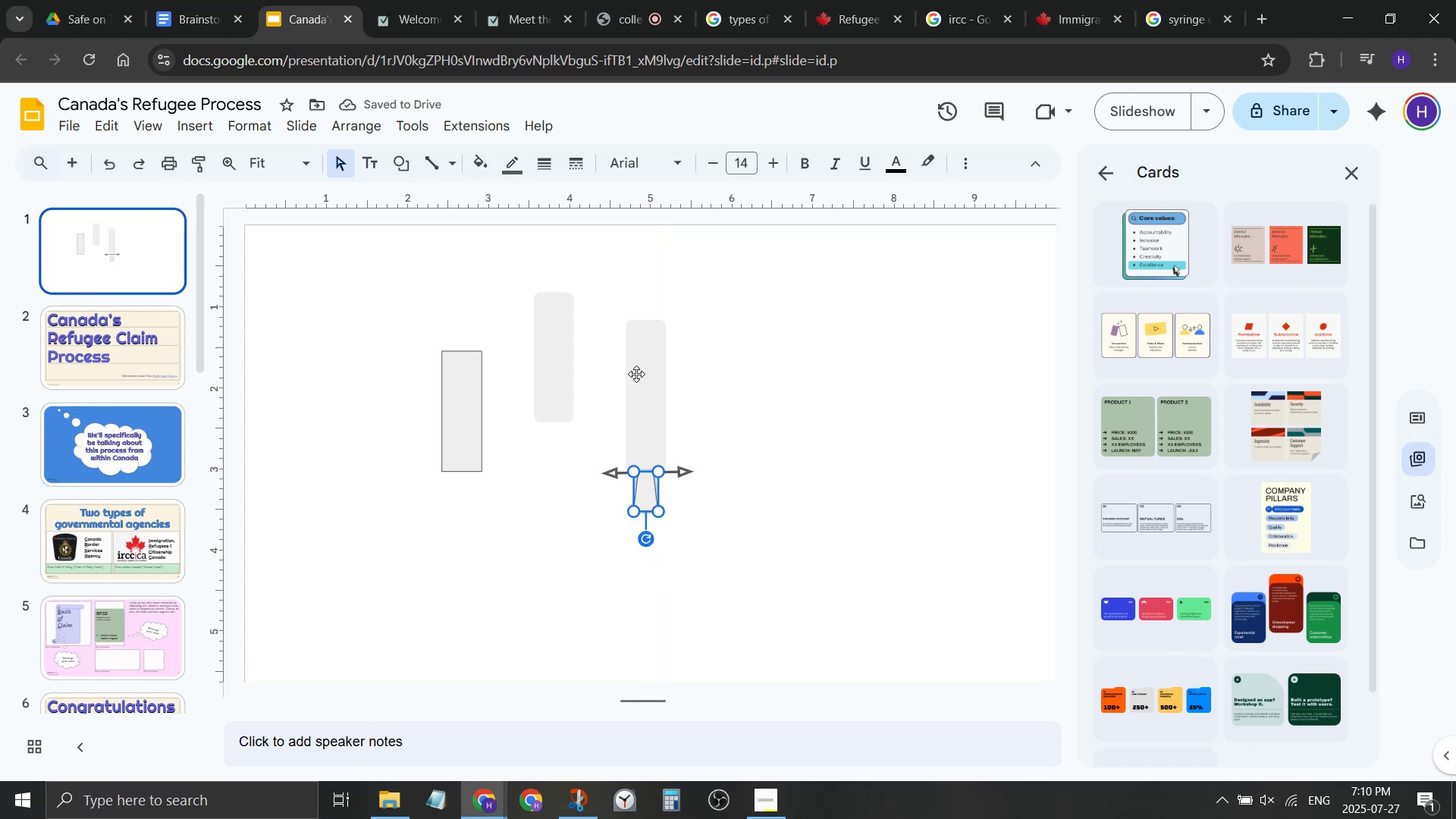 
left_click([512, 168])
 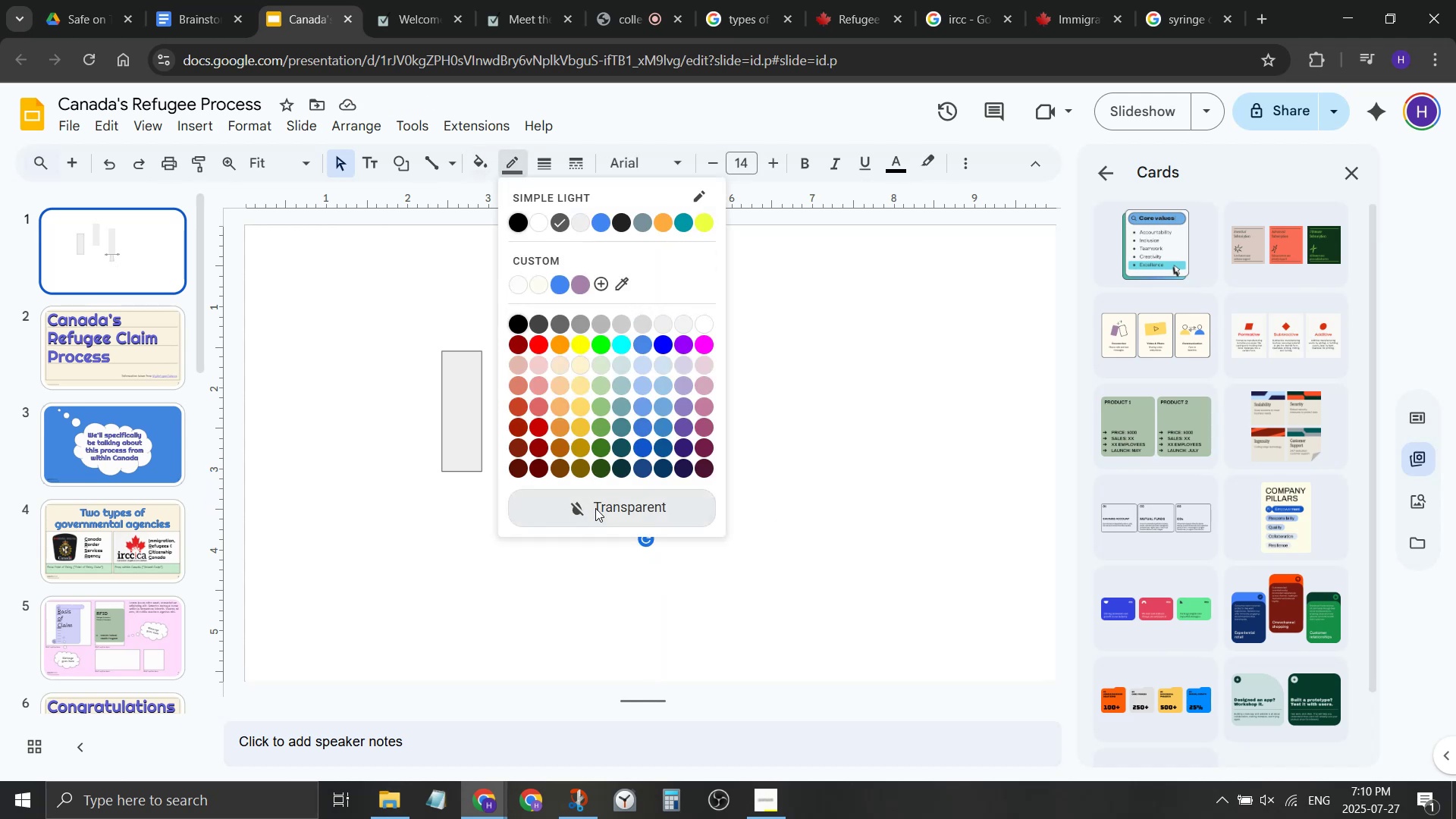 
double_click([745, 513])
 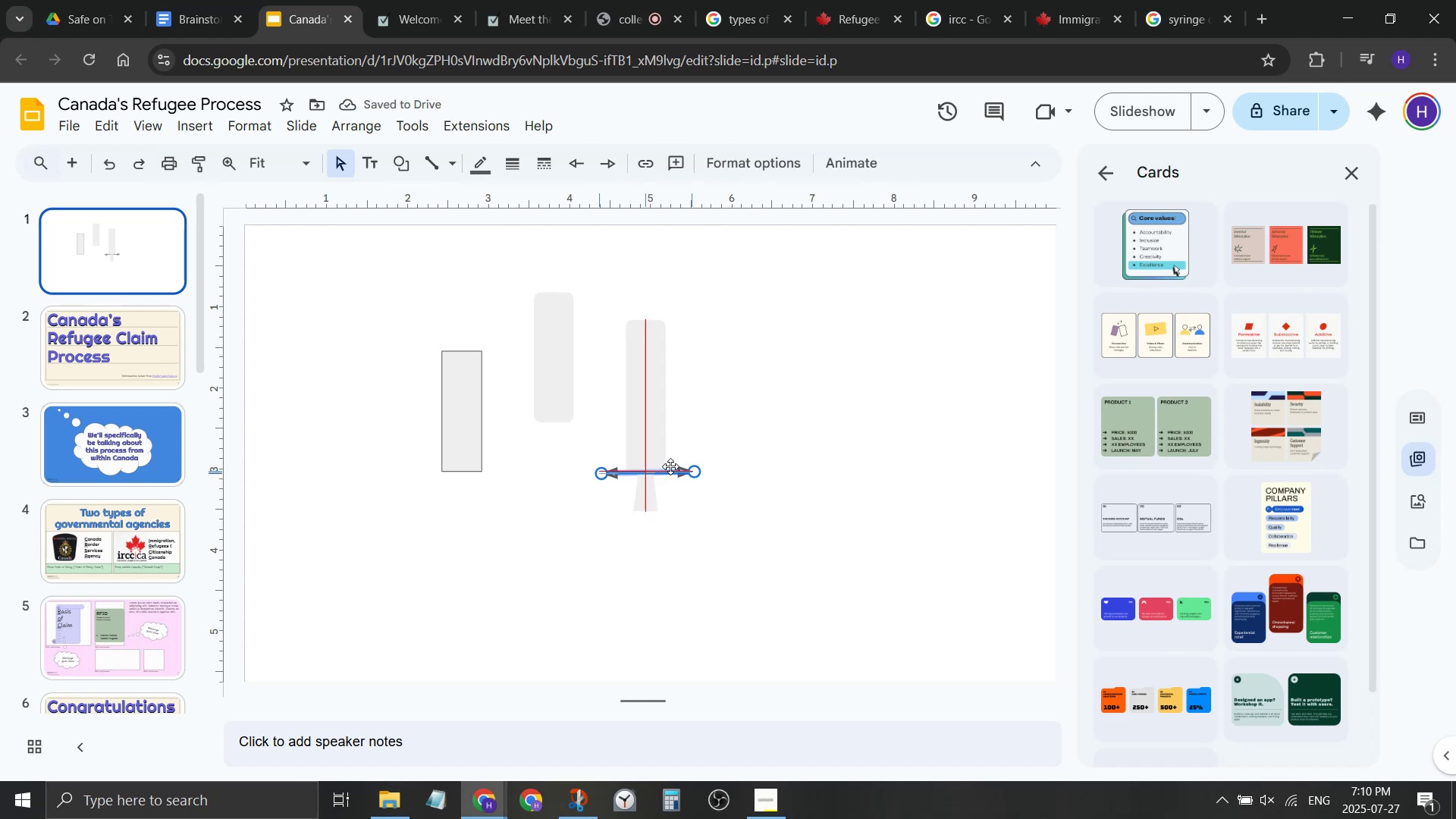 
left_click([693, 460])
 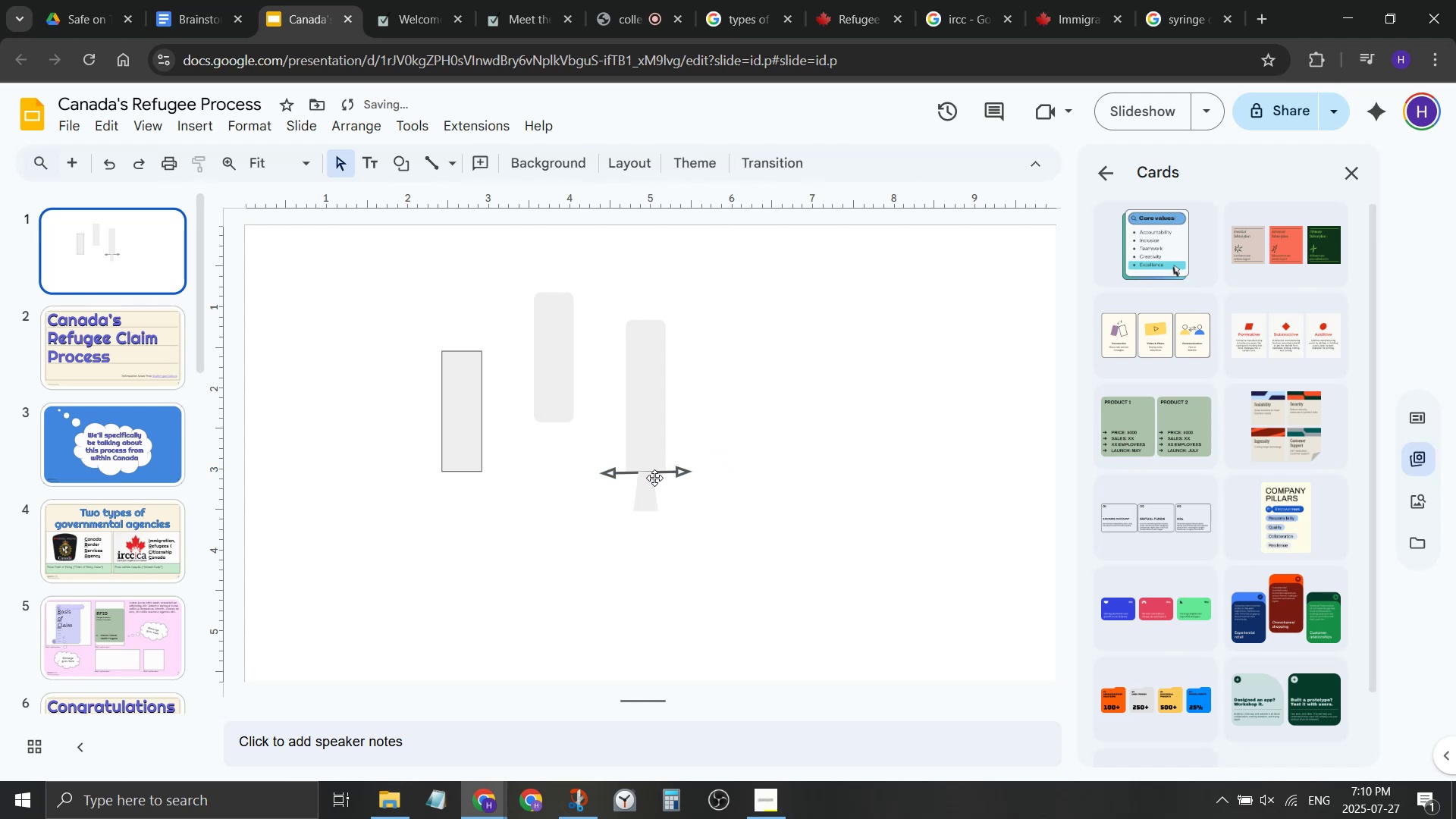 
left_click_drag(start_coordinate=[652, 485], to_coordinate=[652, 496])
 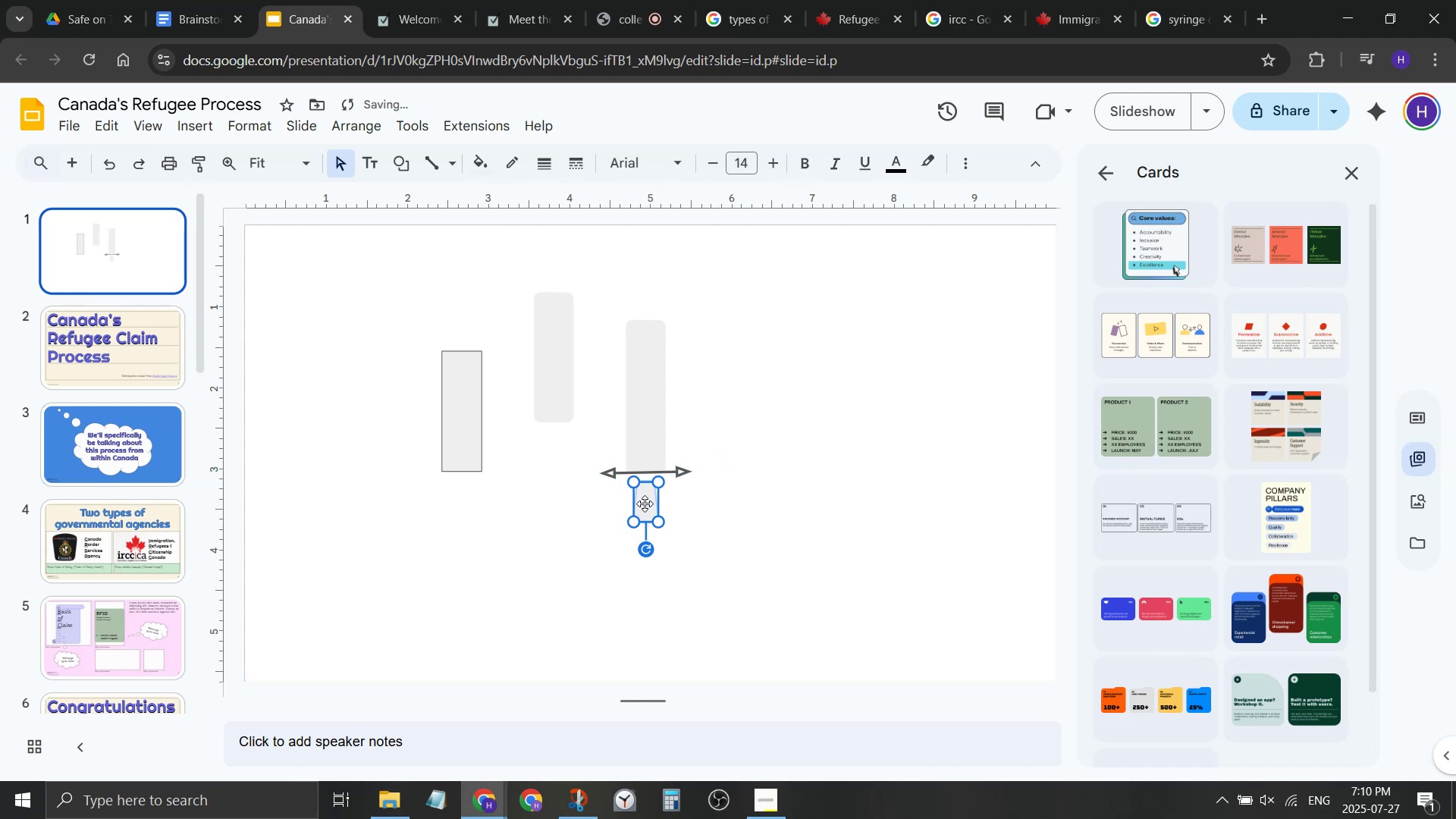 
left_click_drag(start_coordinate=[645, 504], to_coordinate=[645, 491])
 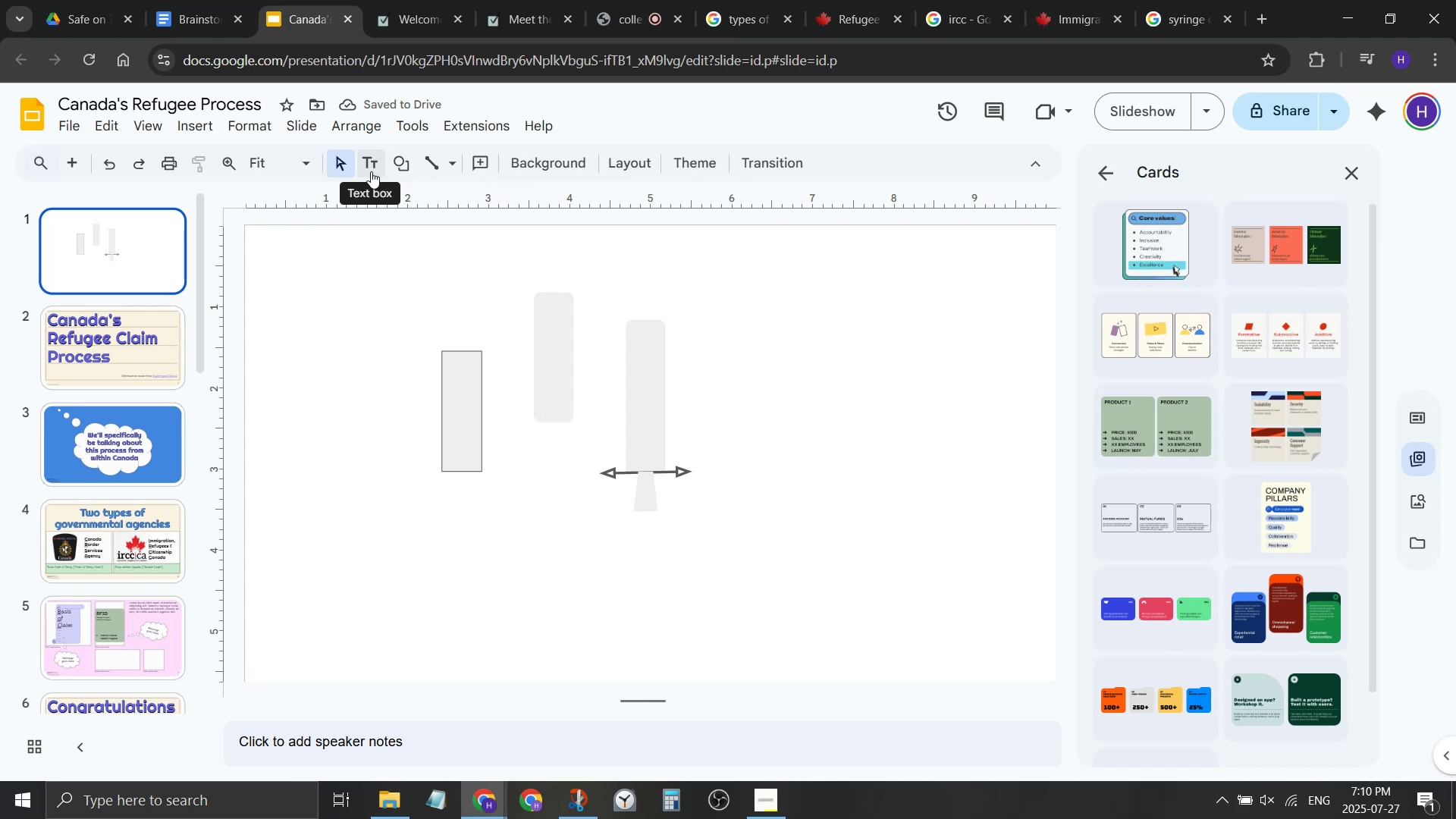 
wait(6.82)
 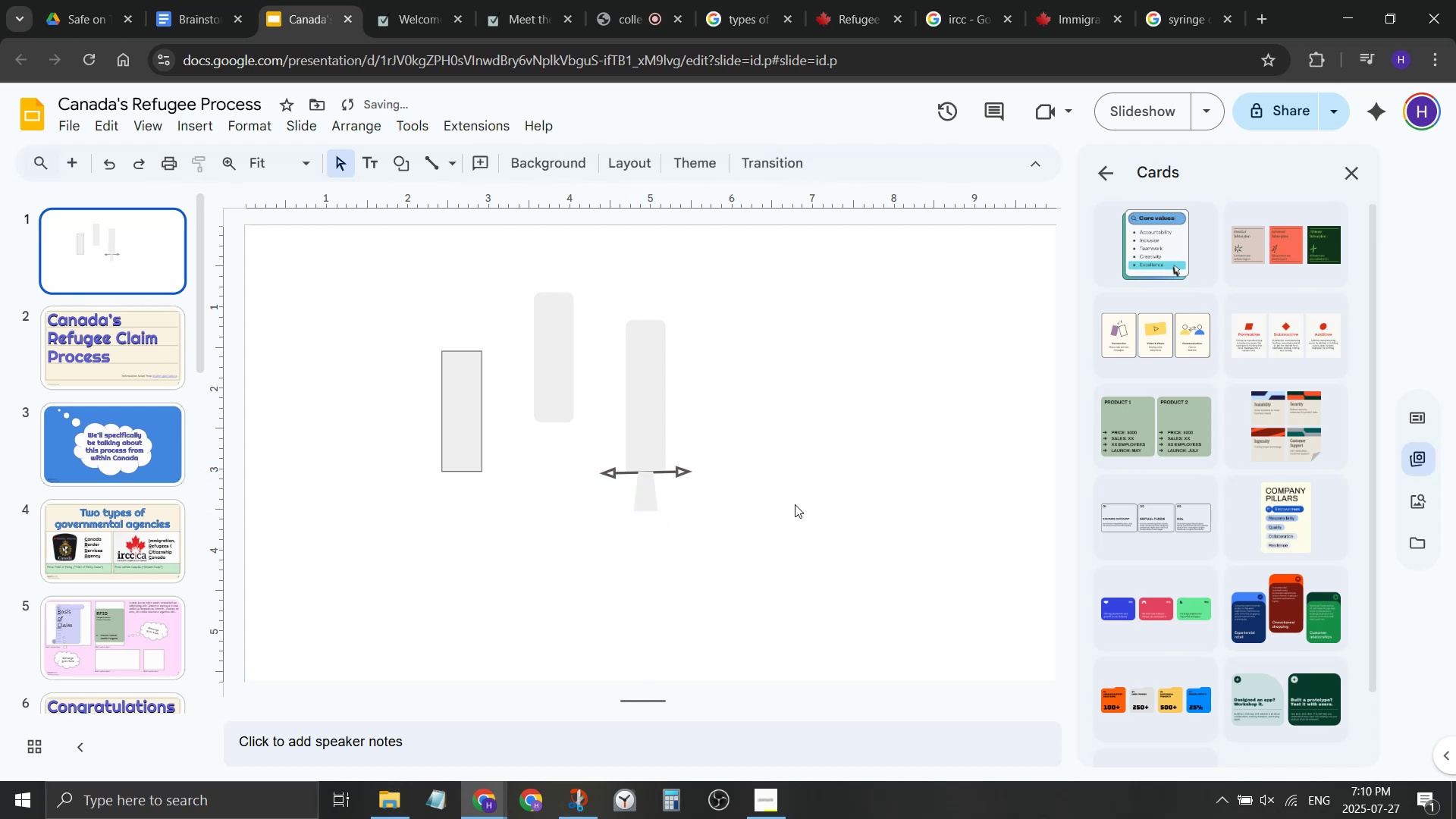 
left_click([206, 135])
 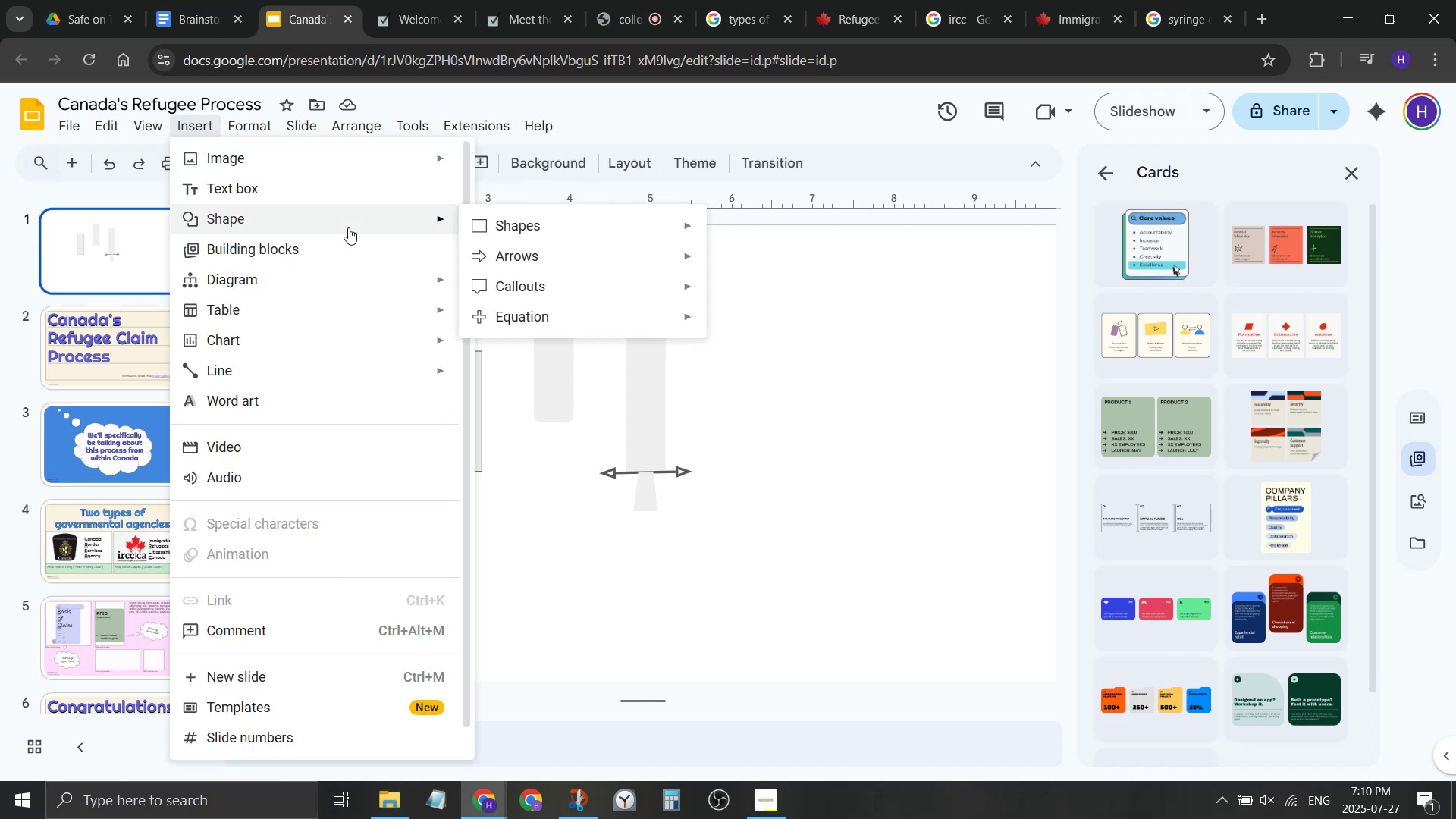 
mouse_move([597, 233])
 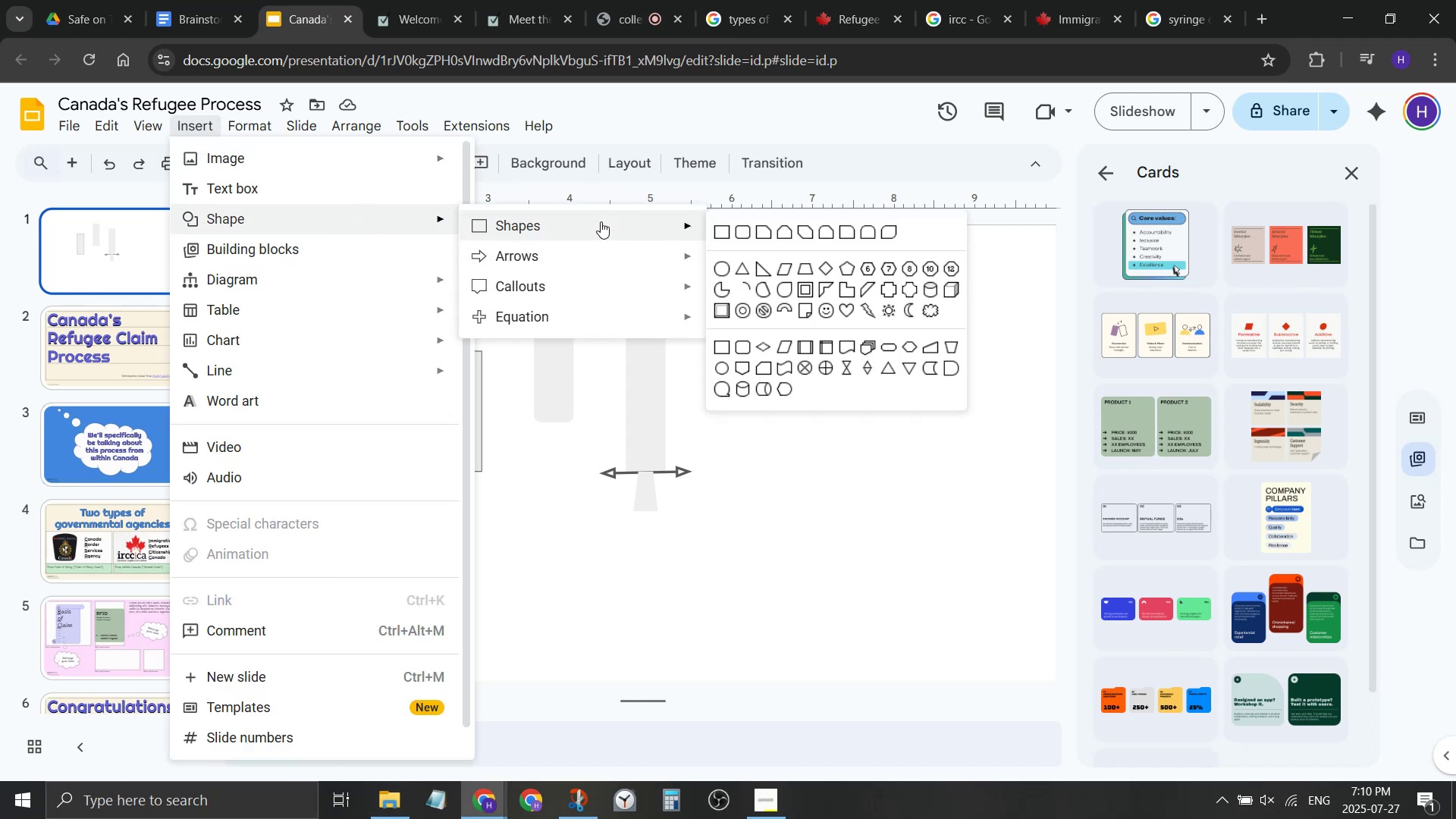 
mouse_move([613, 246])
 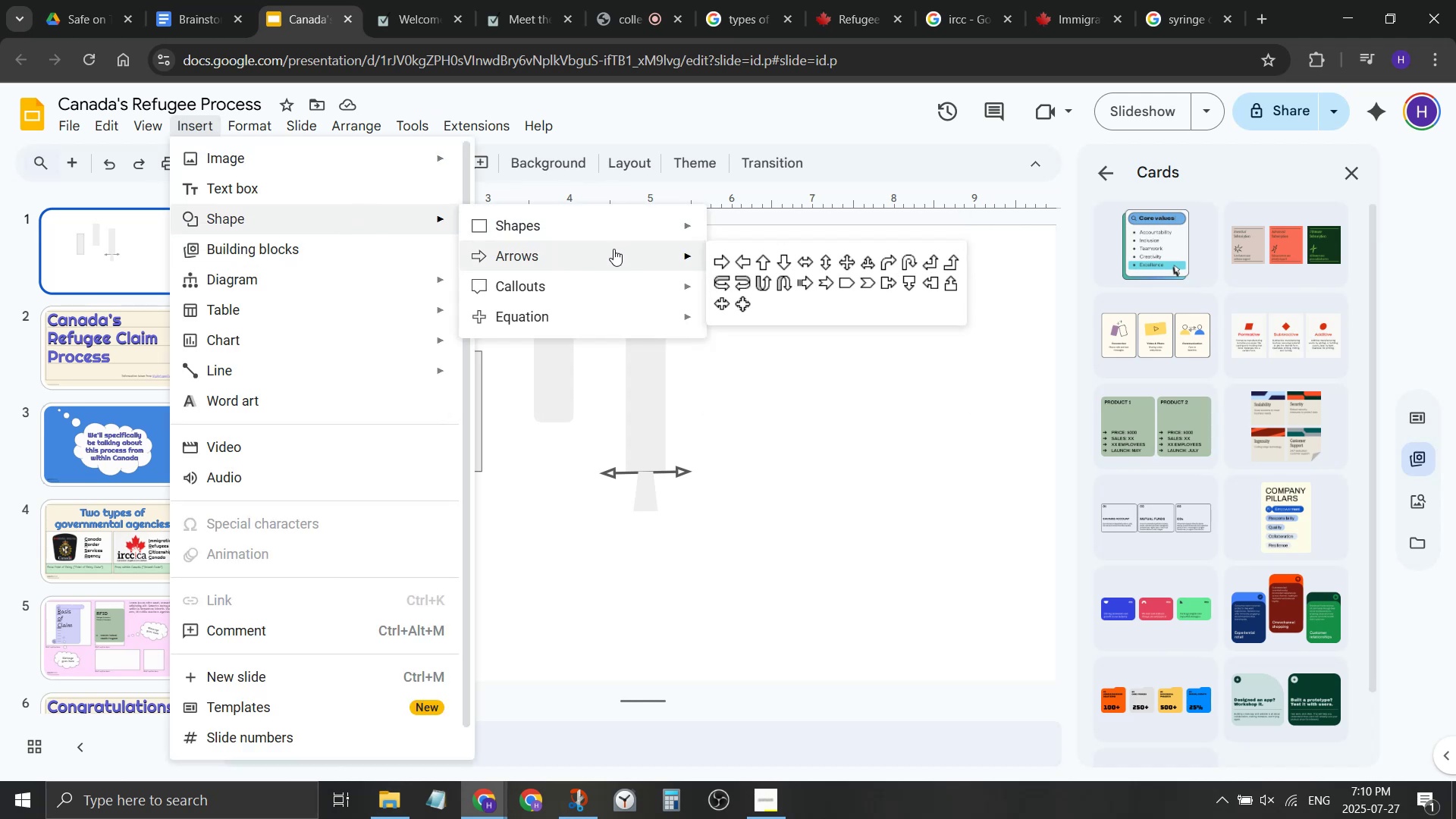 
mouse_move([591, 261])
 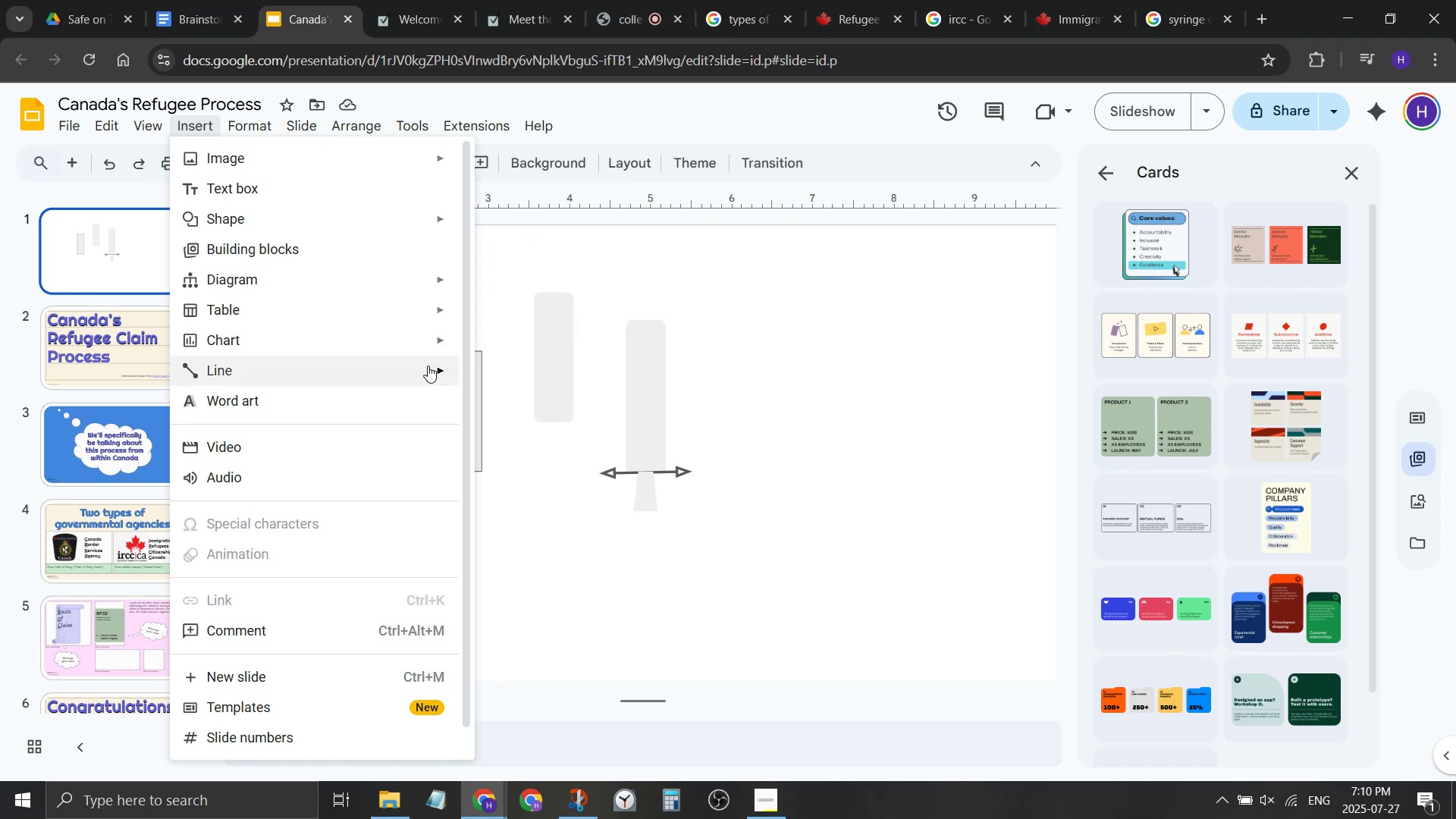 
left_click([428, 366])
 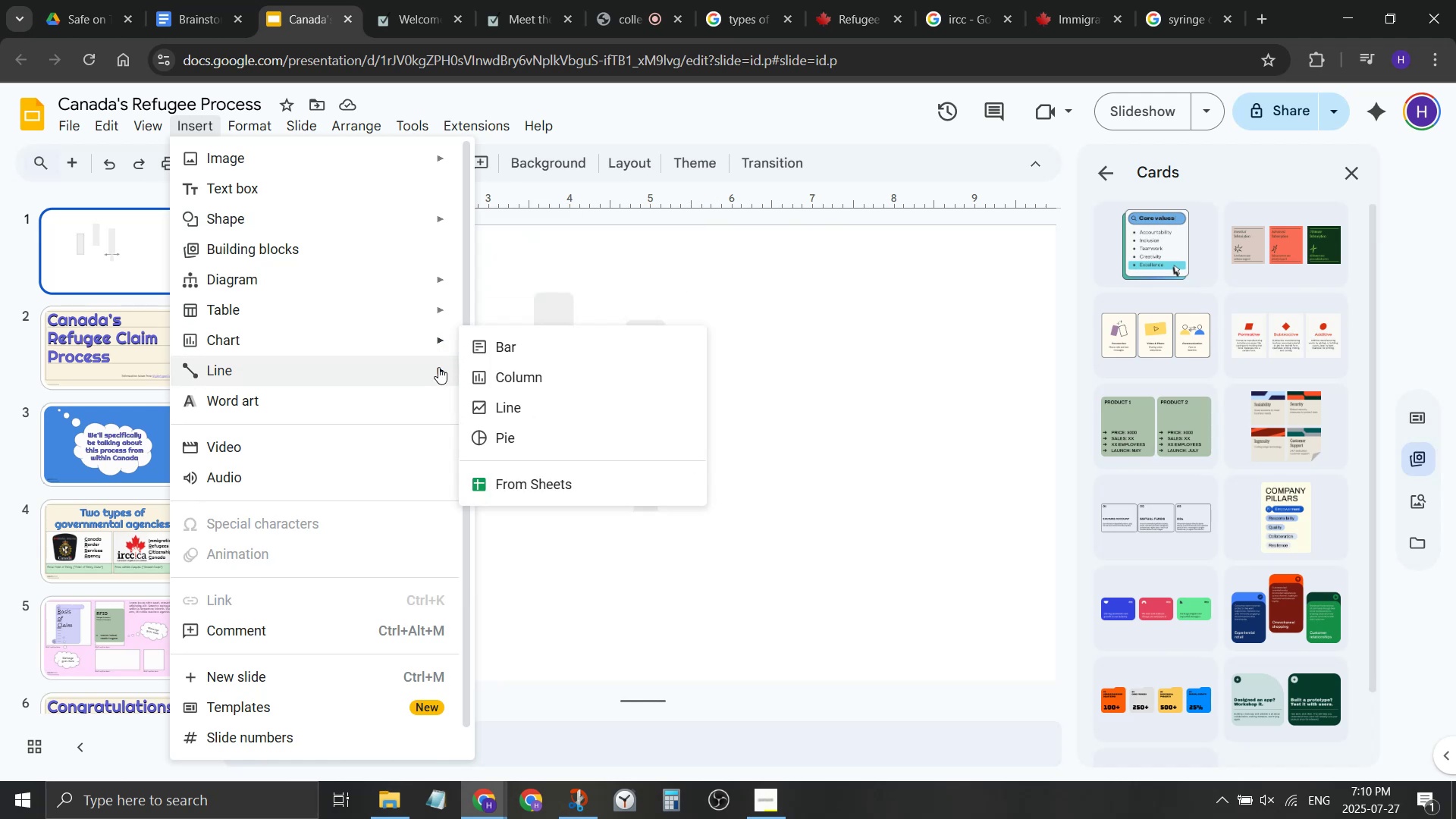 
left_click([438, 368])
 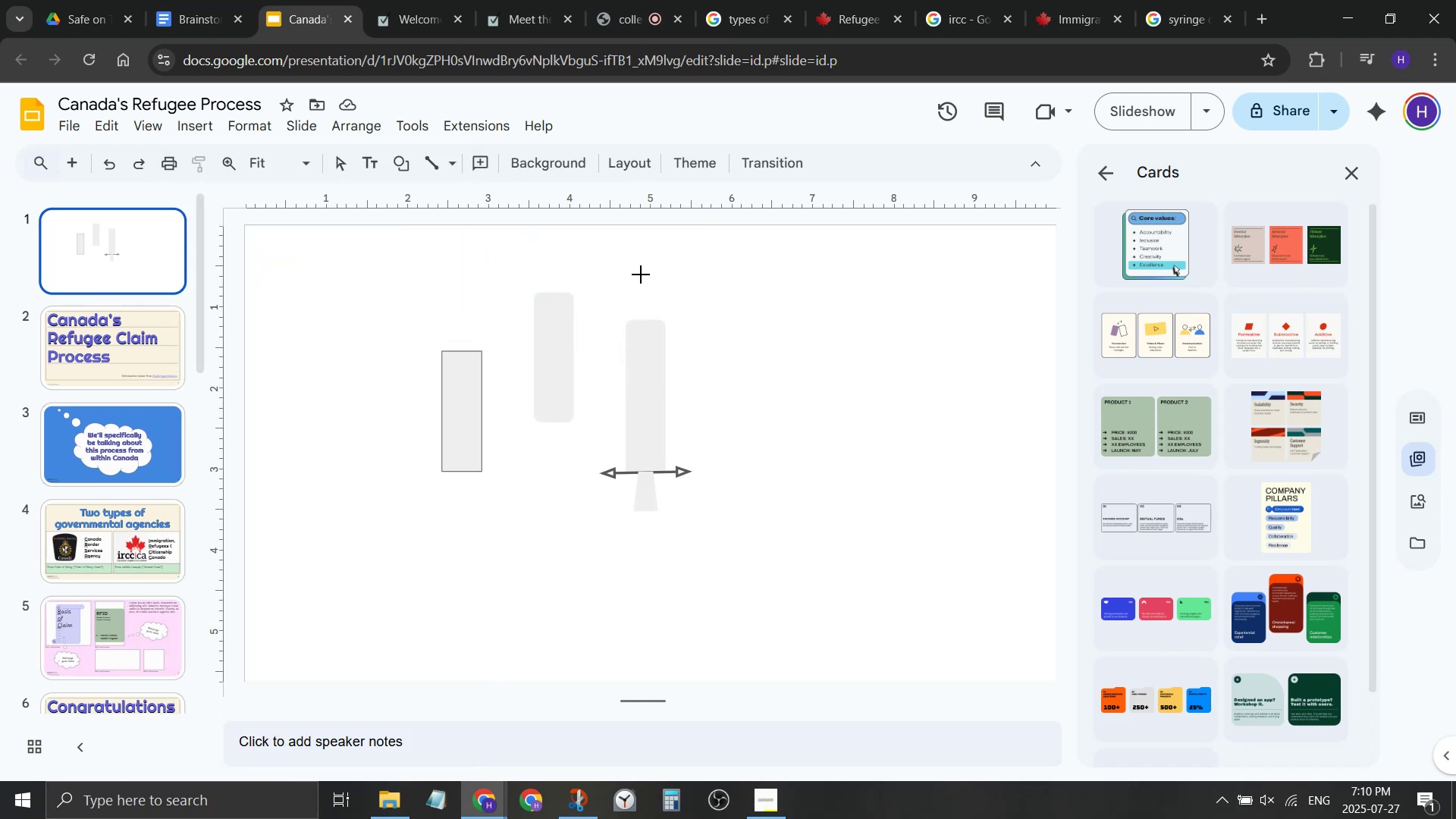 
left_click_drag(start_coordinate=[648, 275], to_coordinate=[647, 322])
 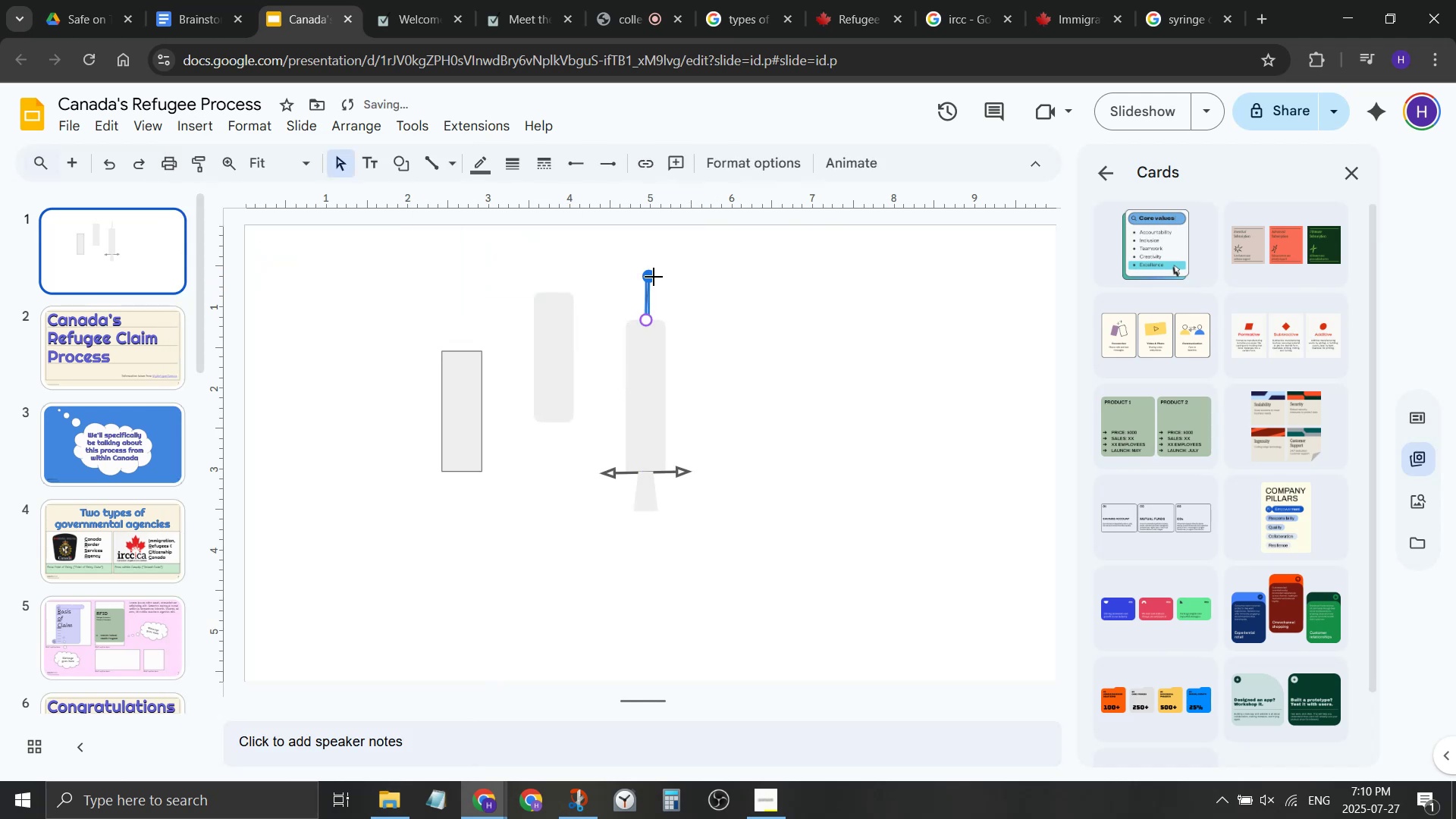 
left_click_drag(start_coordinate=[651, 279], to_coordinate=[646, 281])
 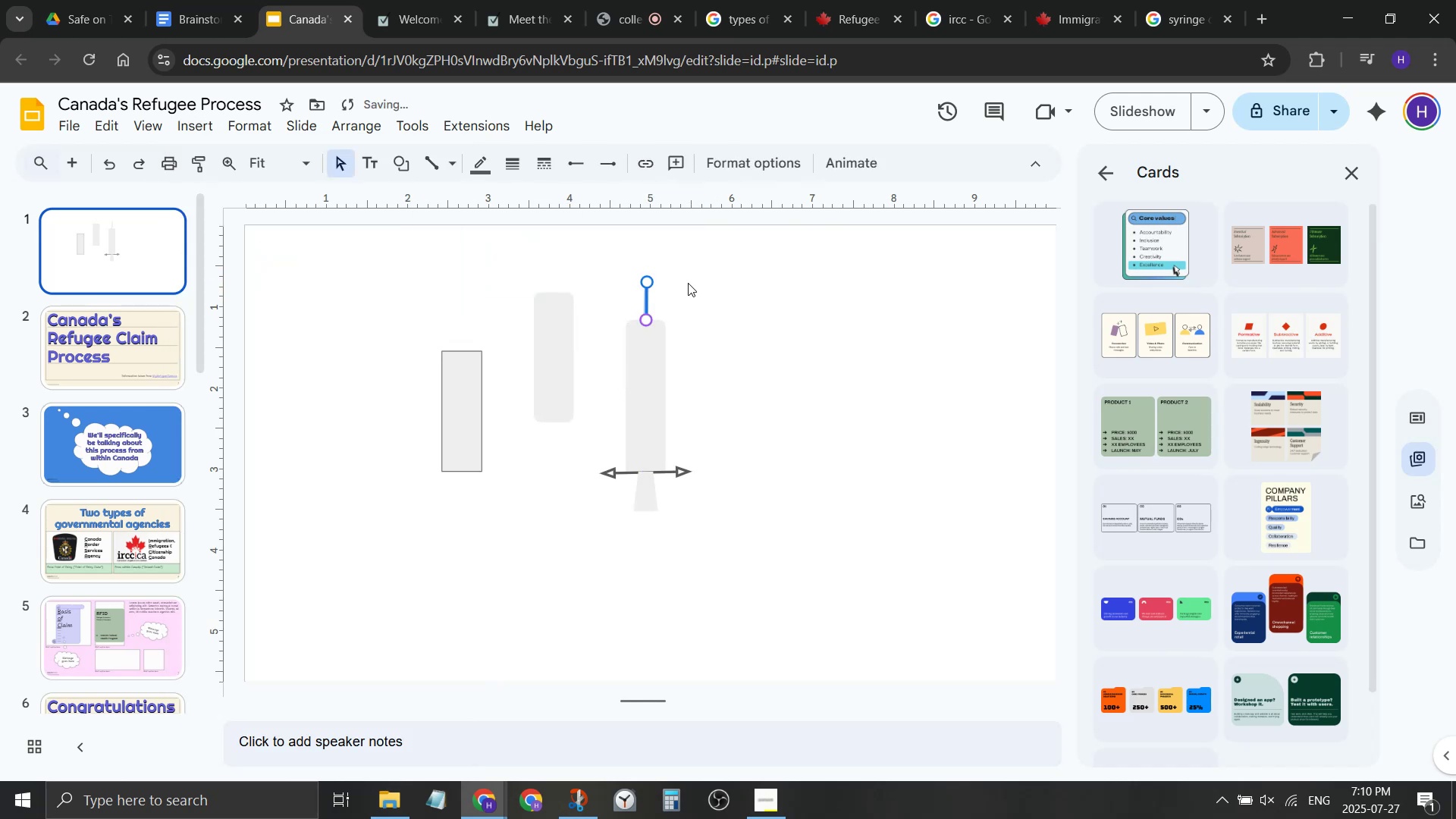 
left_click([686, 283])
 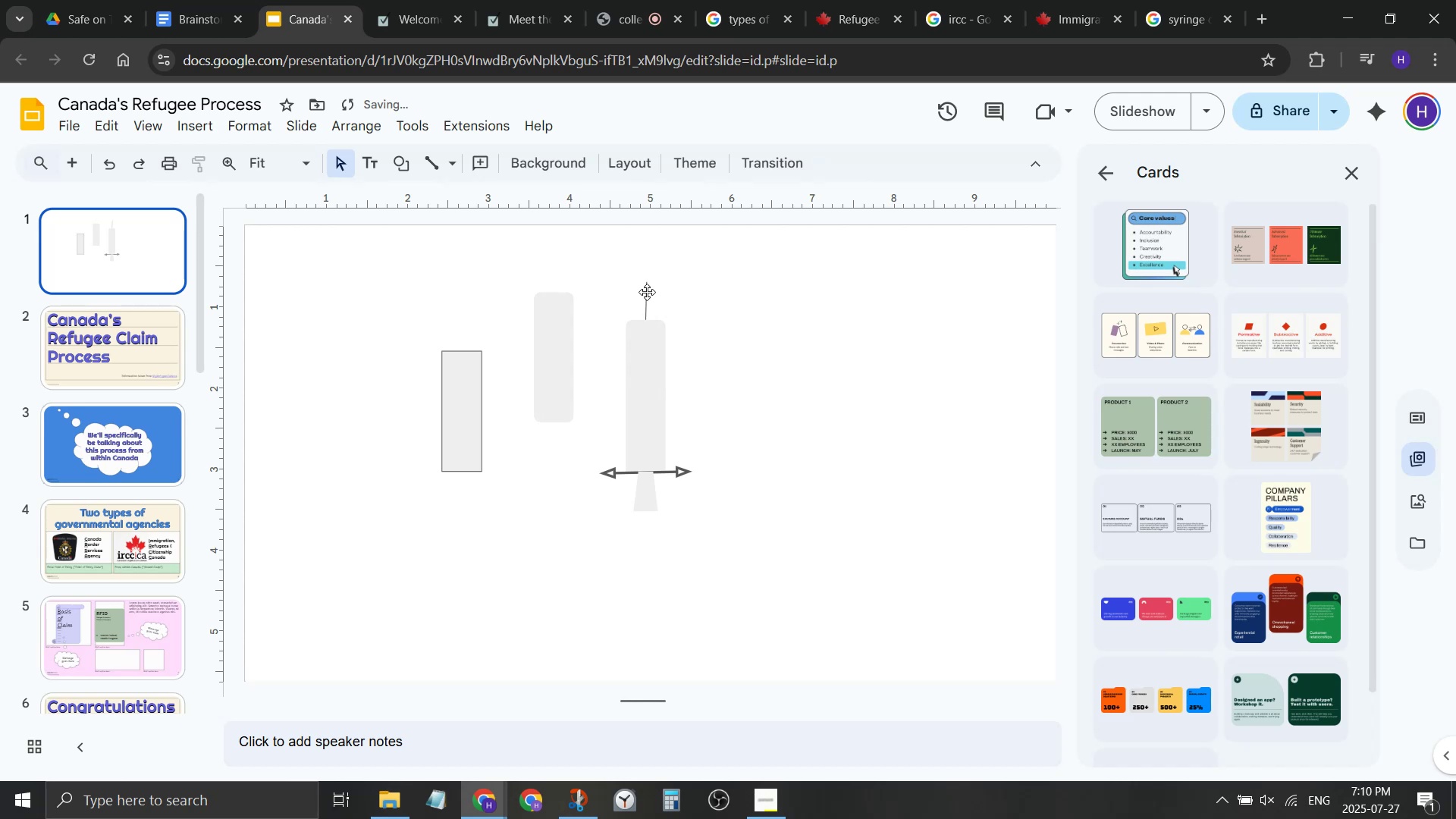 
left_click_drag(start_coordinate=[646, 292], to_coordinate=[636, 297])
 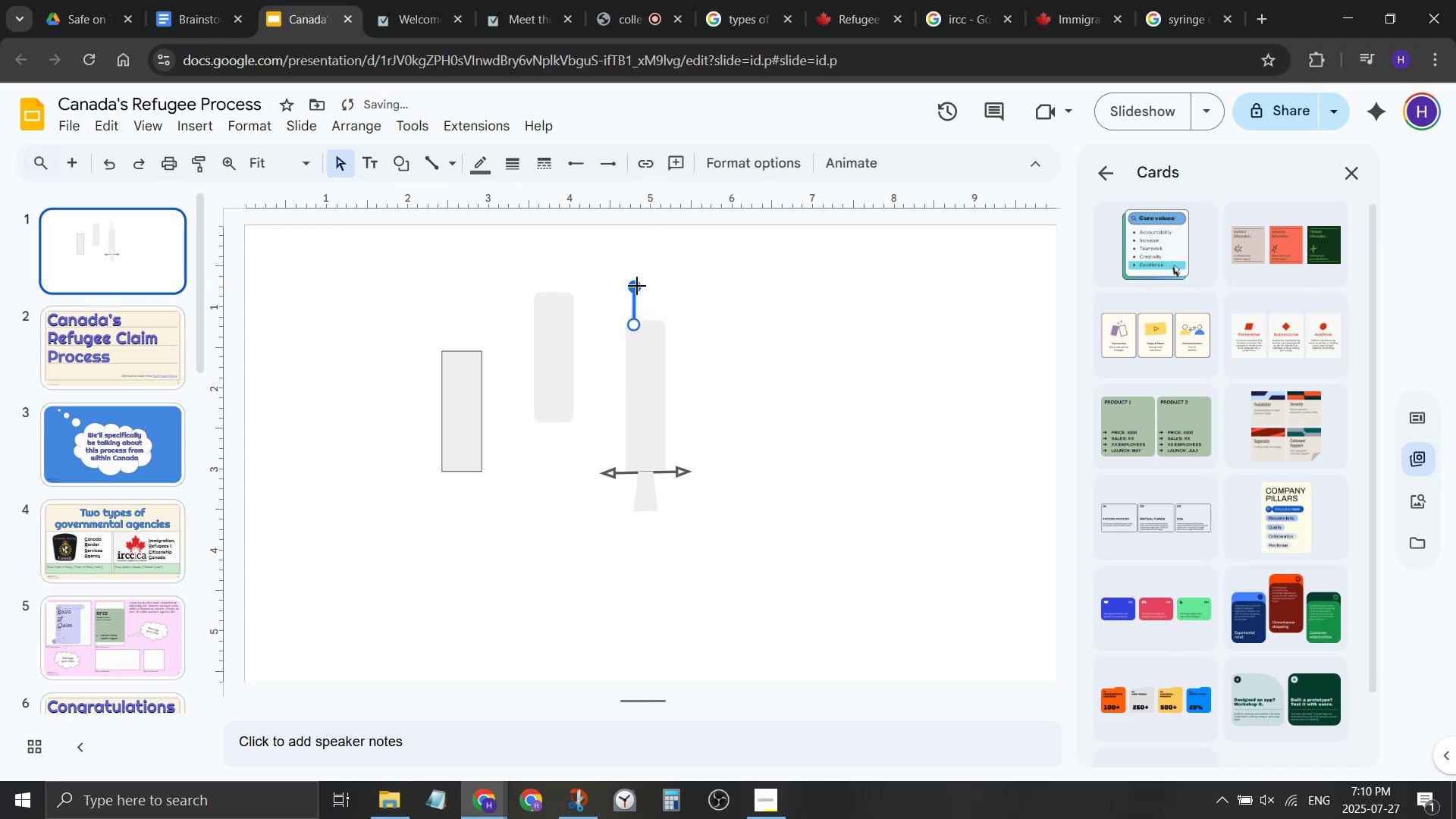 
left_click_drag(start_coordinate=[637, 286], to_coordinate=[632, 287])
 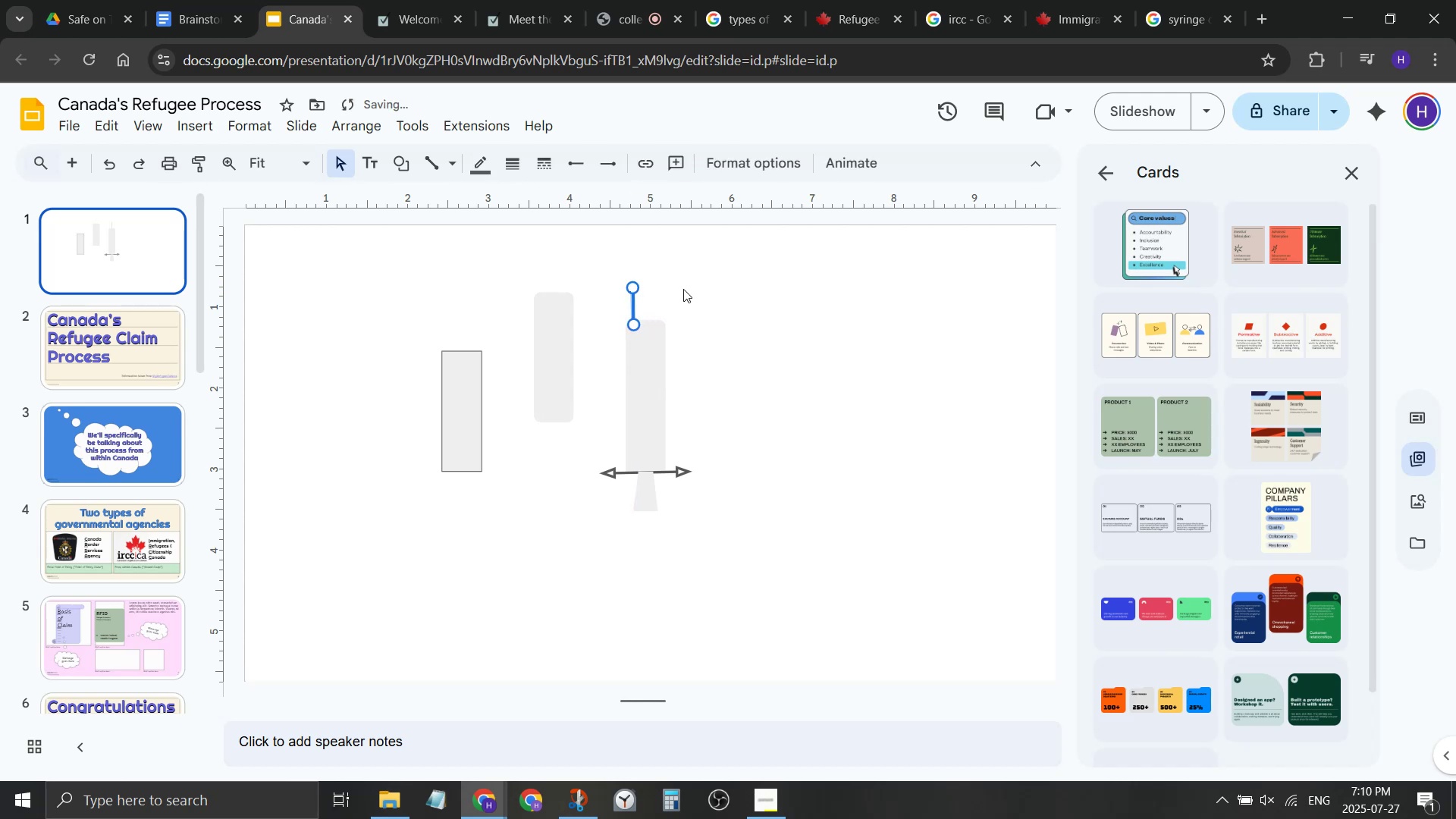 
left_click([683, 289])
 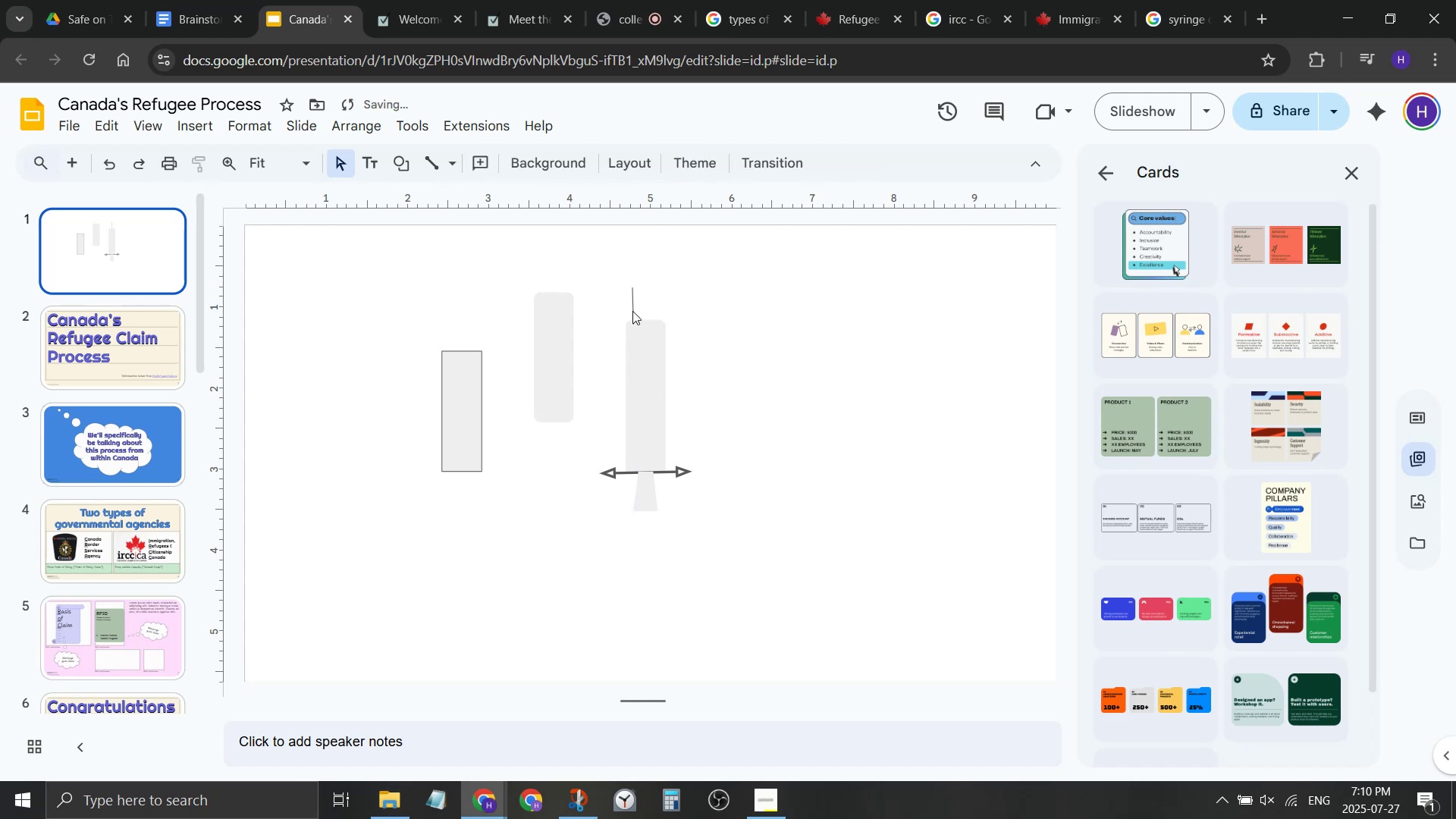 
left_click([632, 311])
 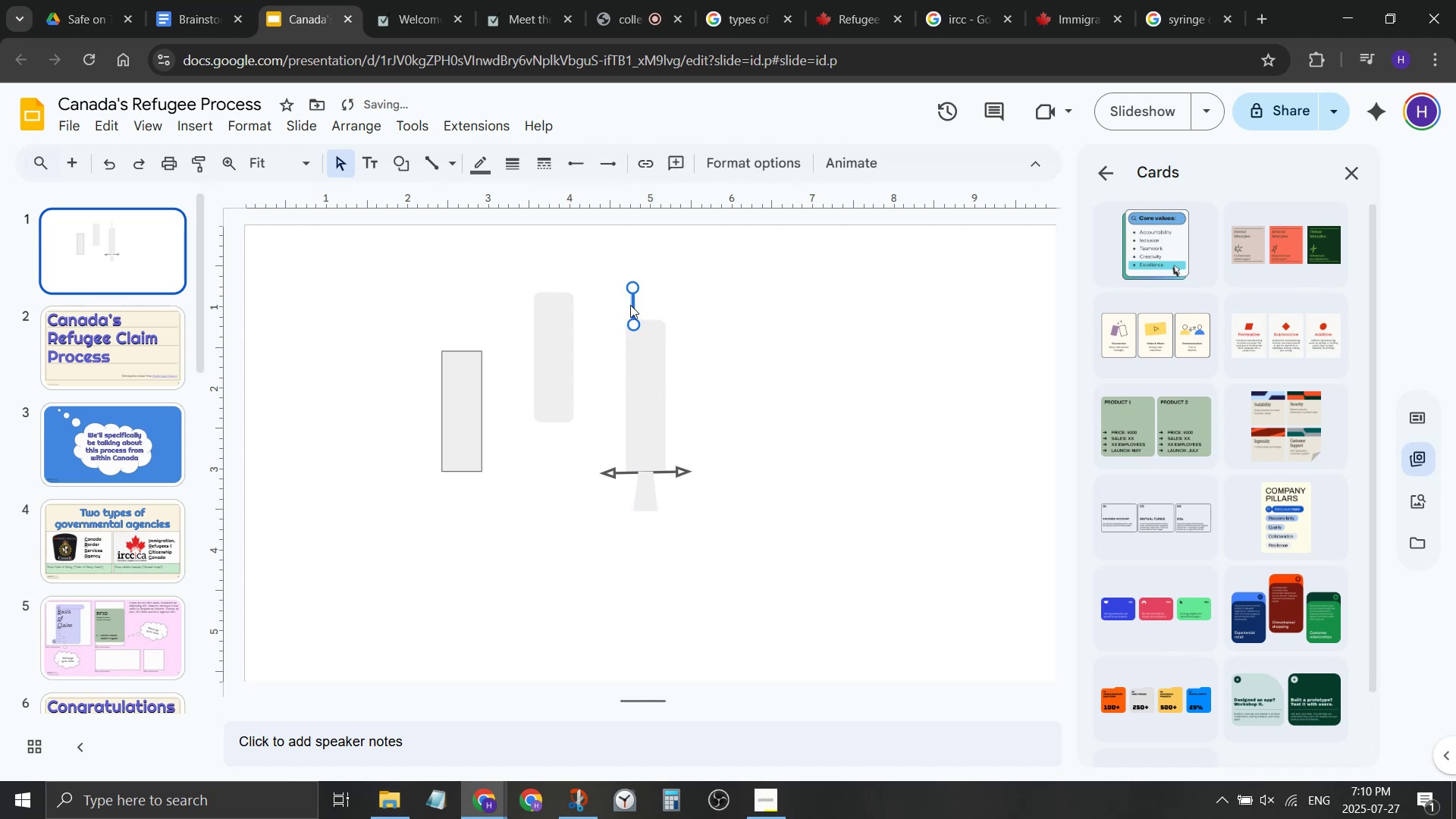 
left_click_drag(start_coordinate=[630, 305], to_coordinate=[642, 300])
 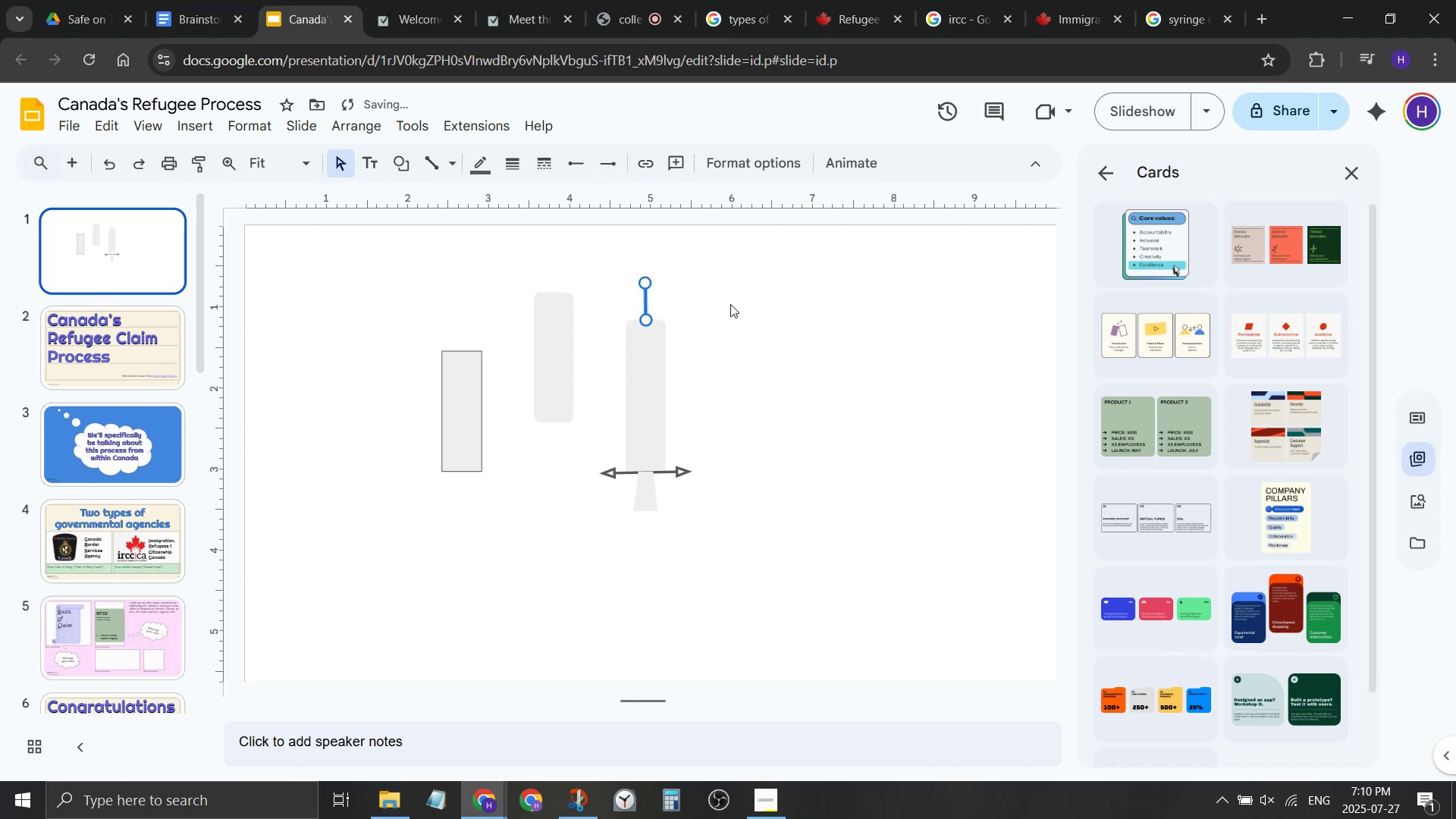 
left_click([729, 305])
 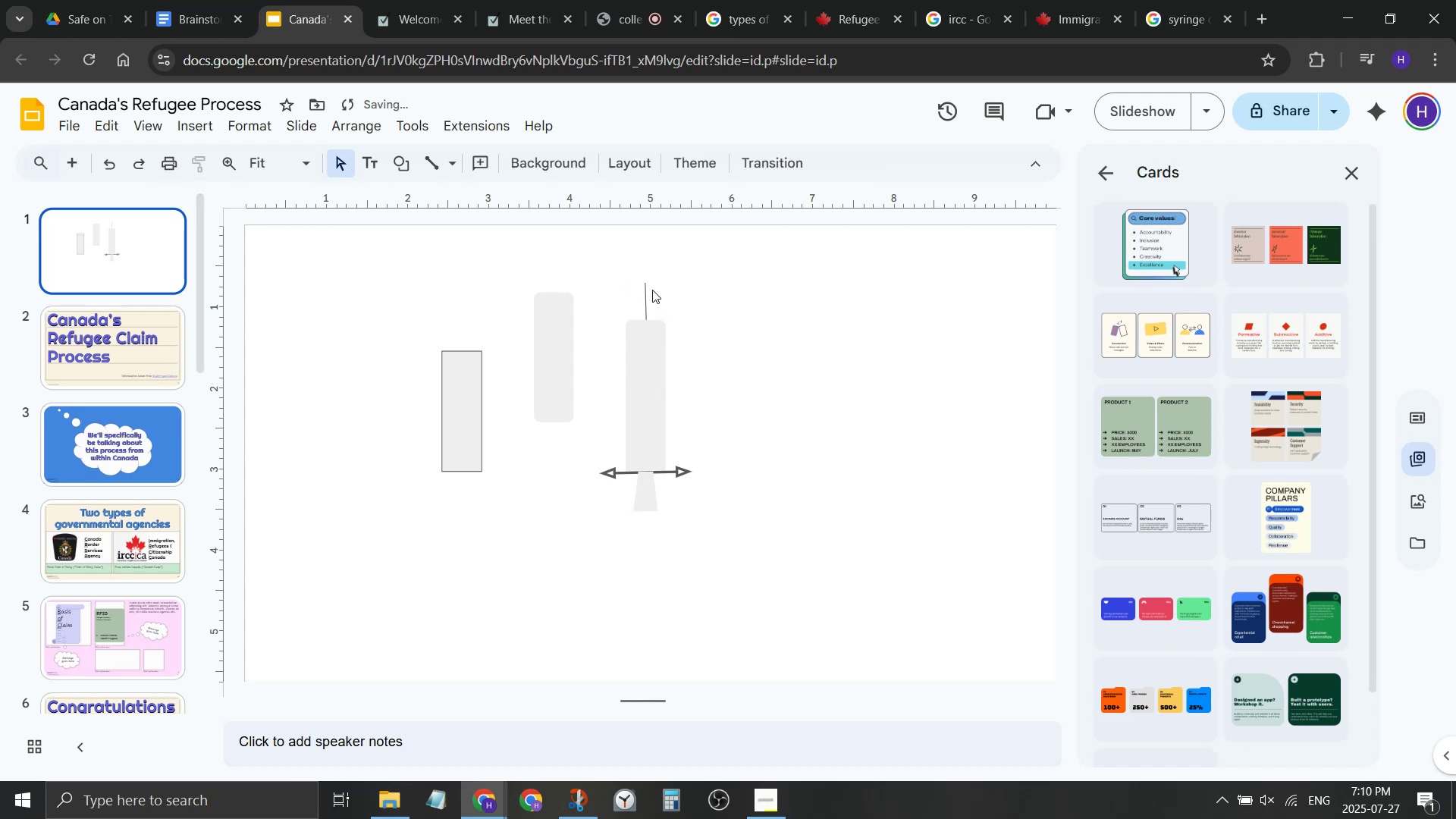 
left_click([651, 291])
 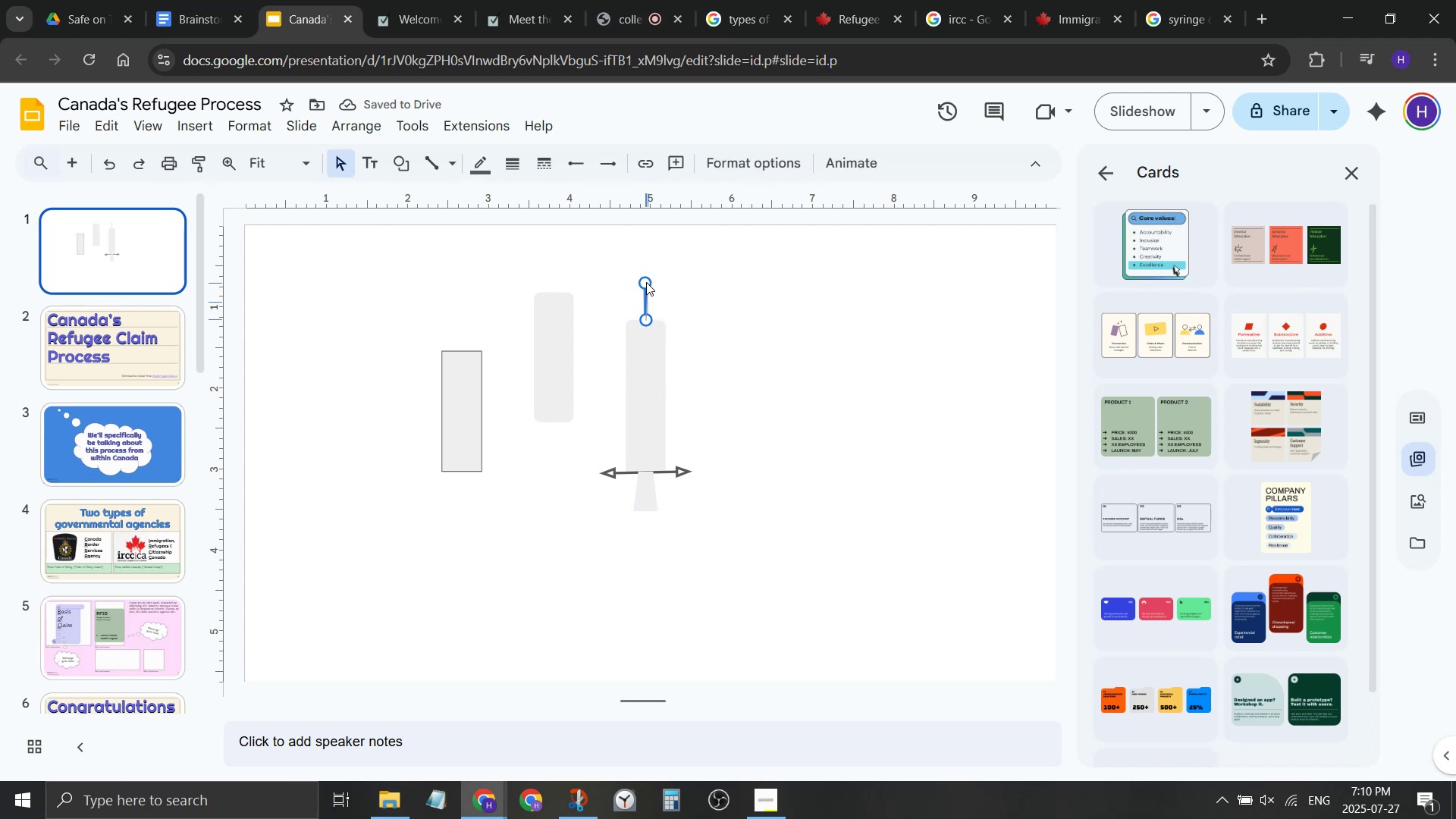 
left_click([676, 280])
 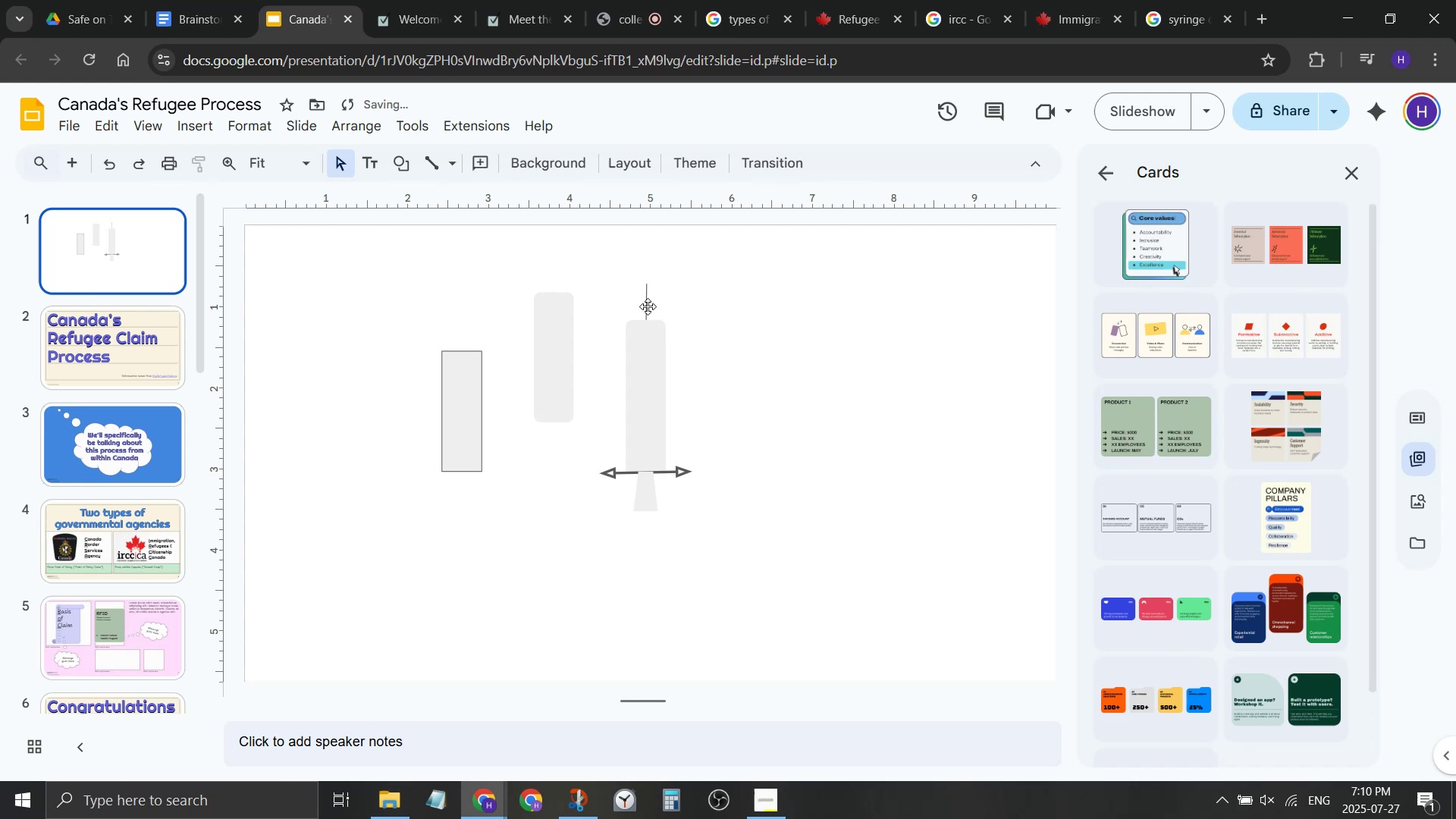 
left_click([648, 306])
 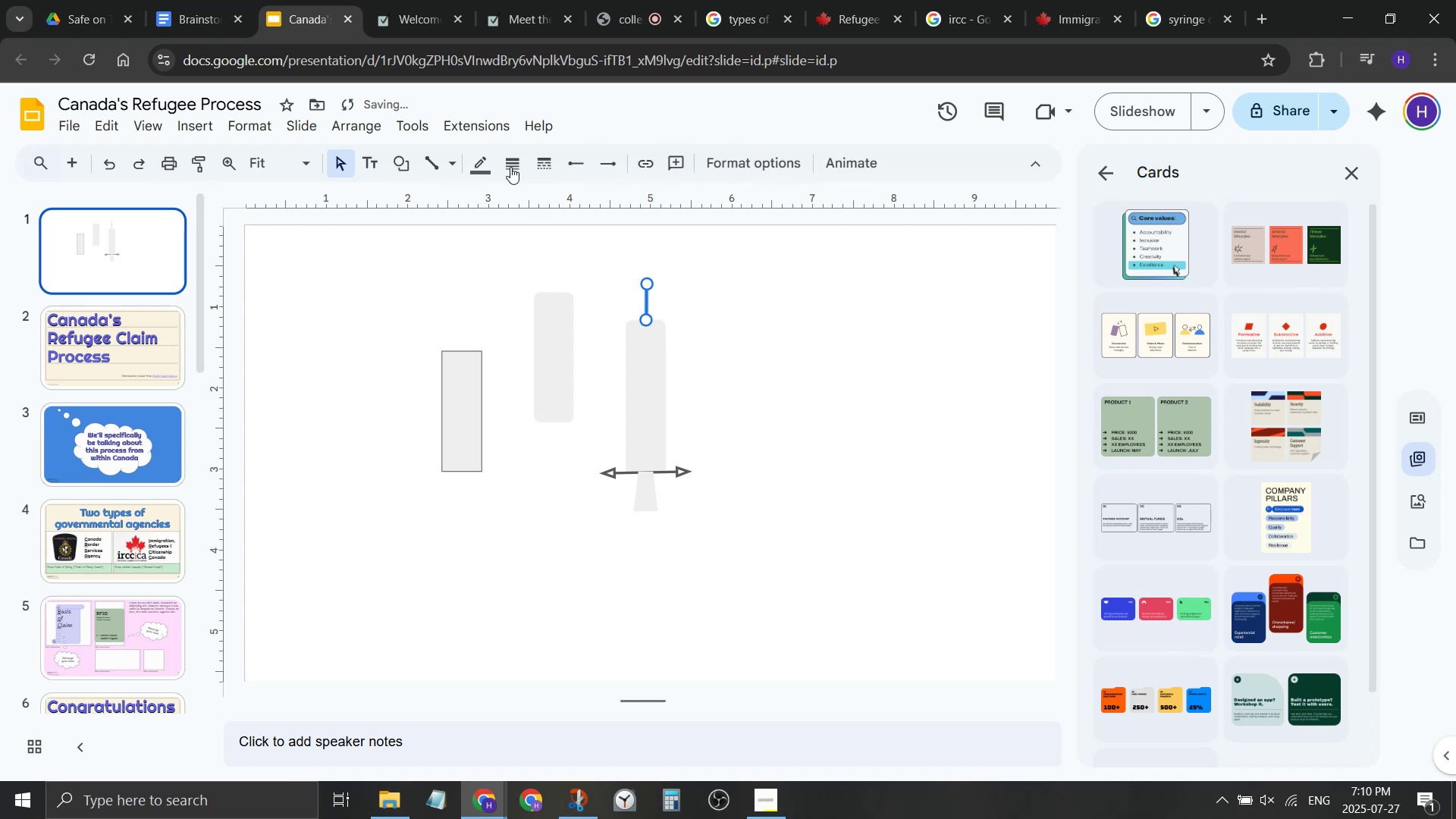 
left_click([510, 167])
 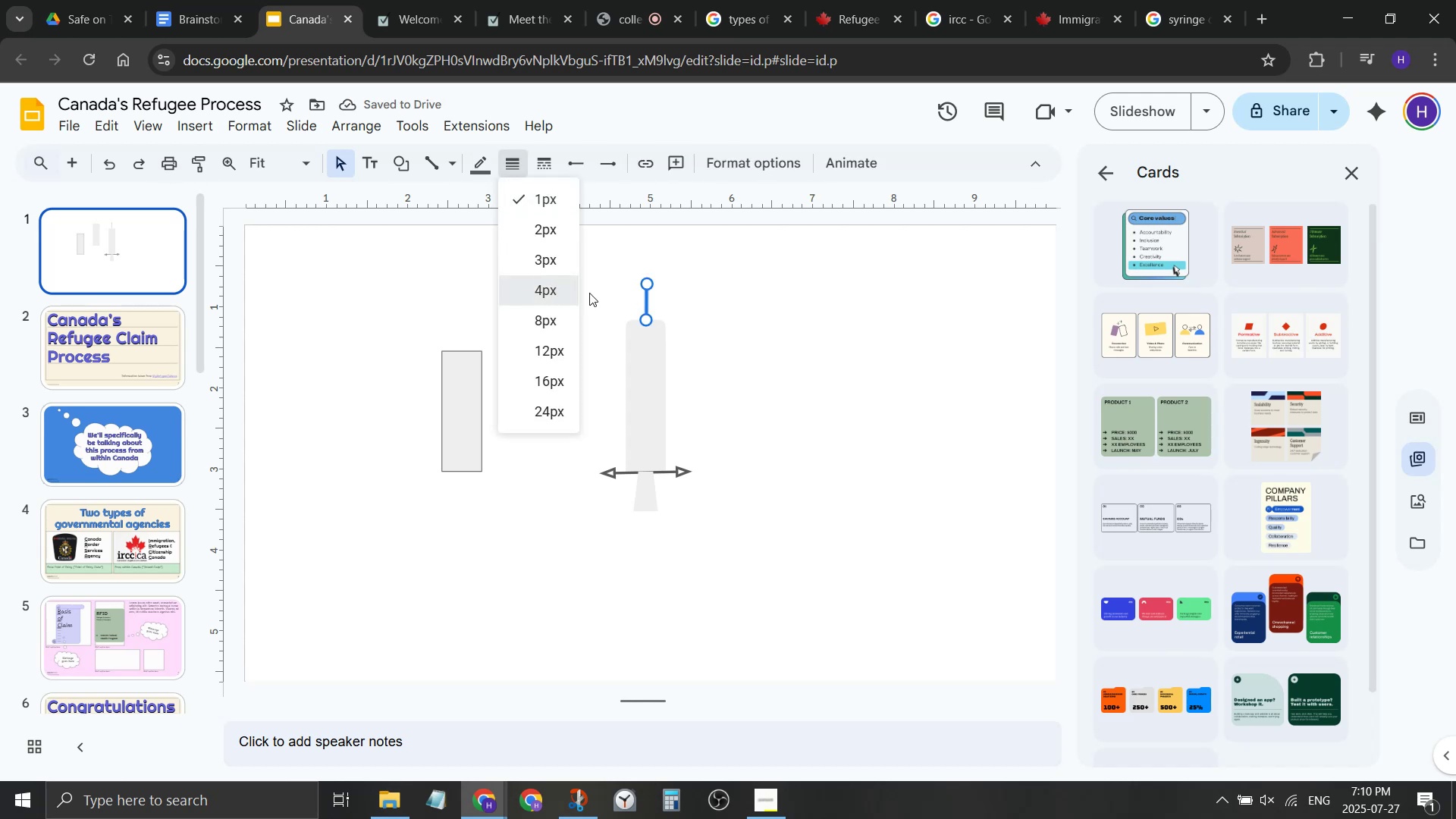 
double_click([809, 334])
 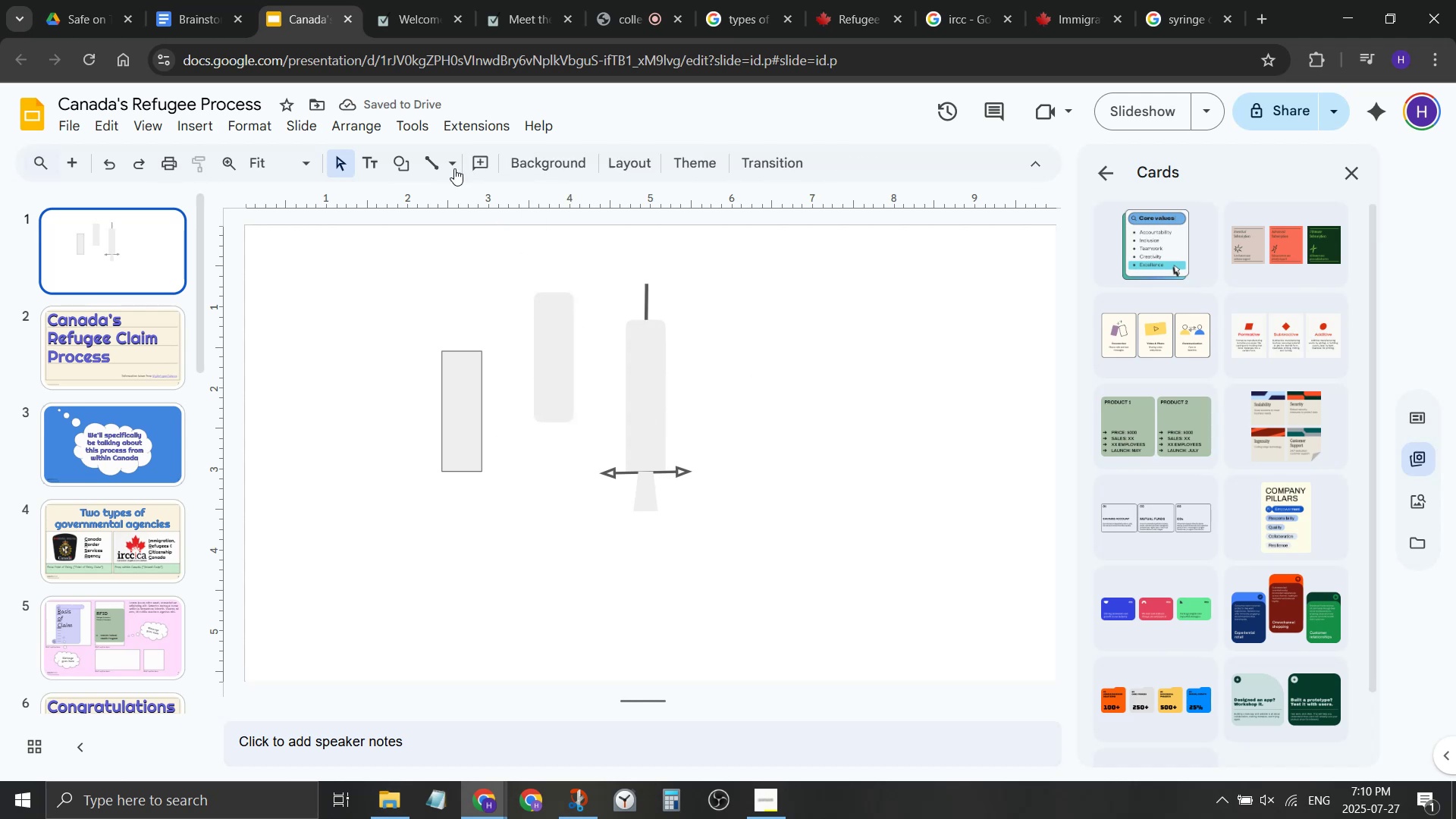 
wait(5.71)
 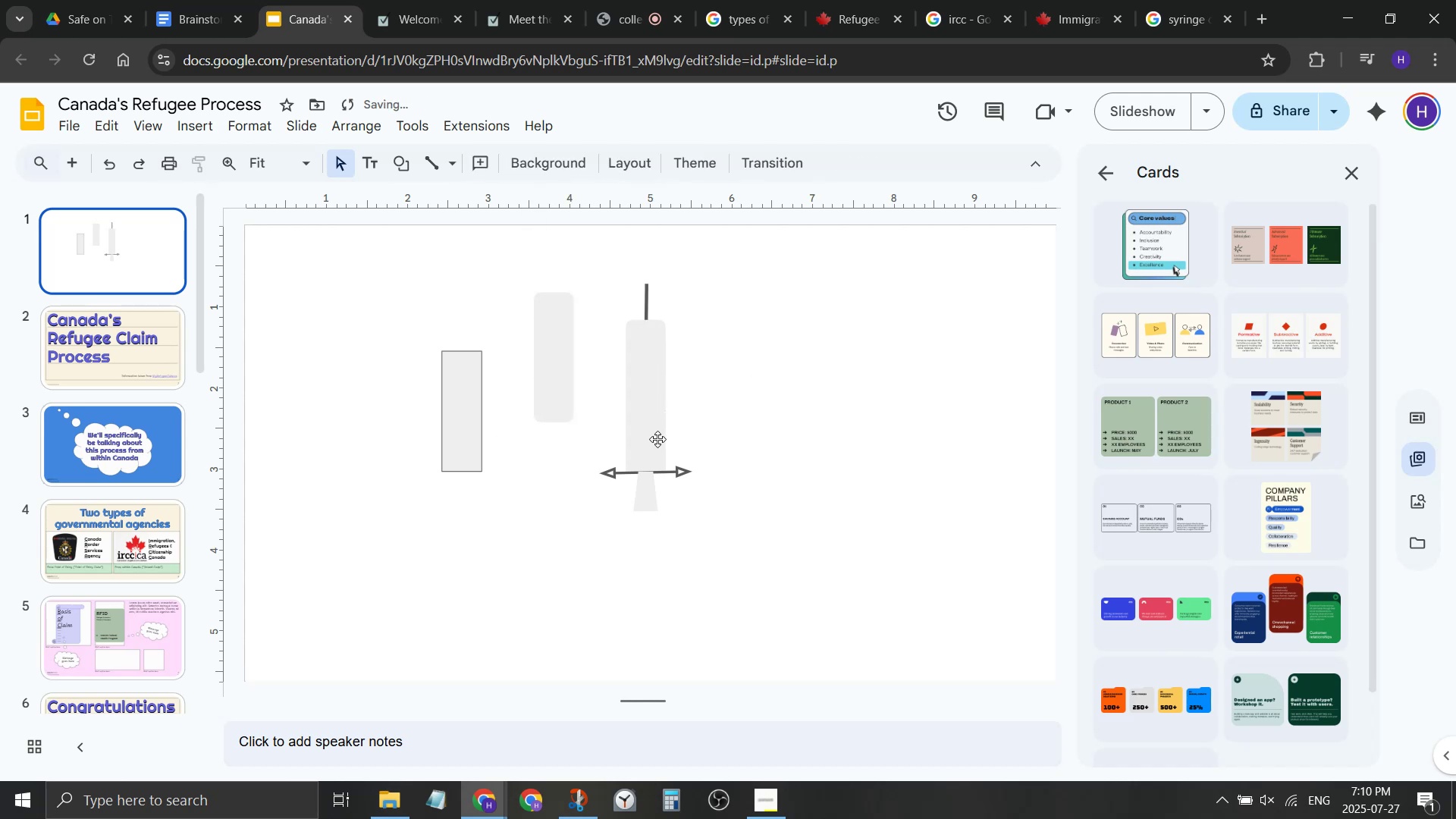 
left_click([428, 159])
 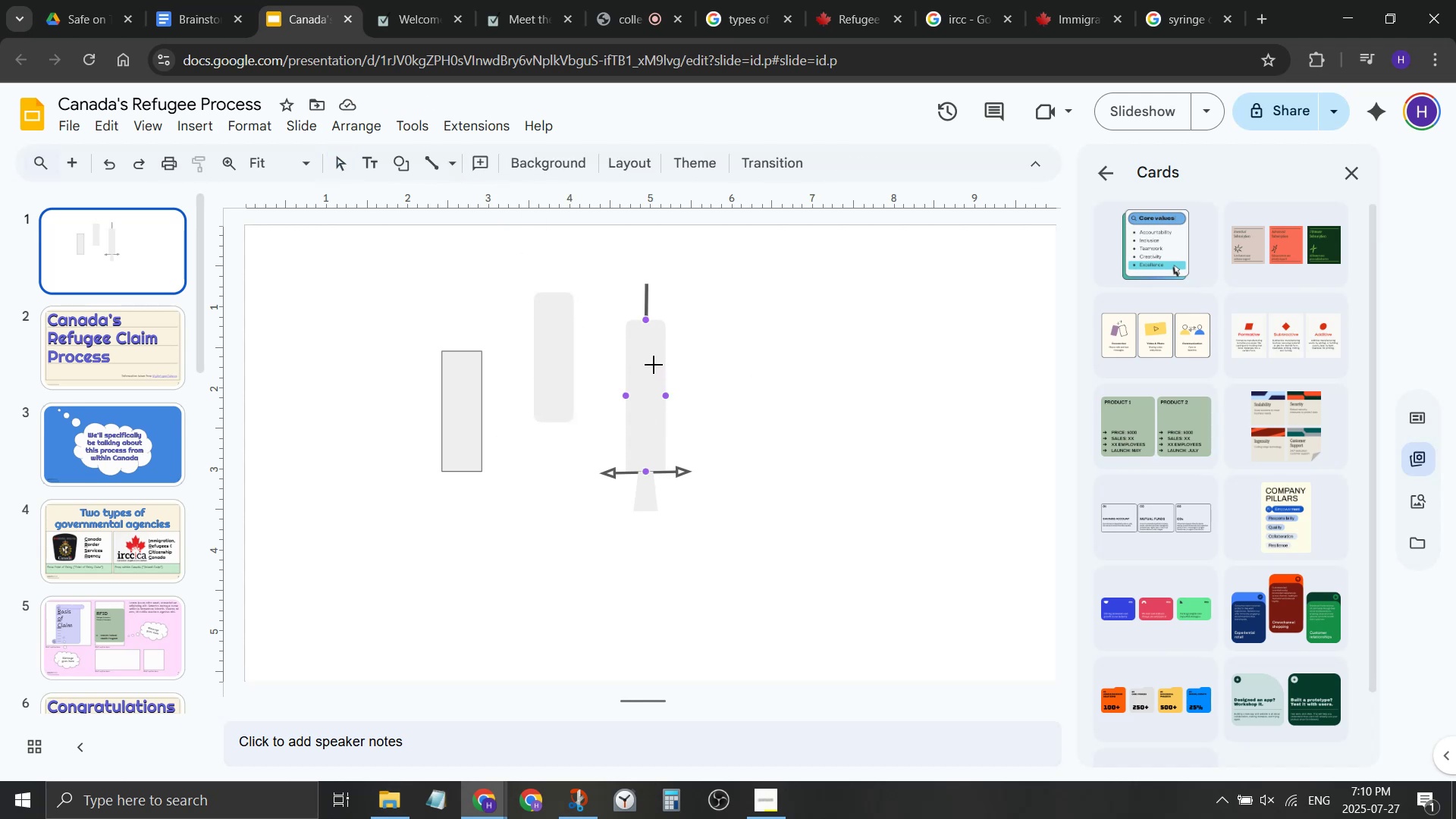 
left_click_drag(start_coordinate=[654, 364], to_coordinate=[667, 364])
 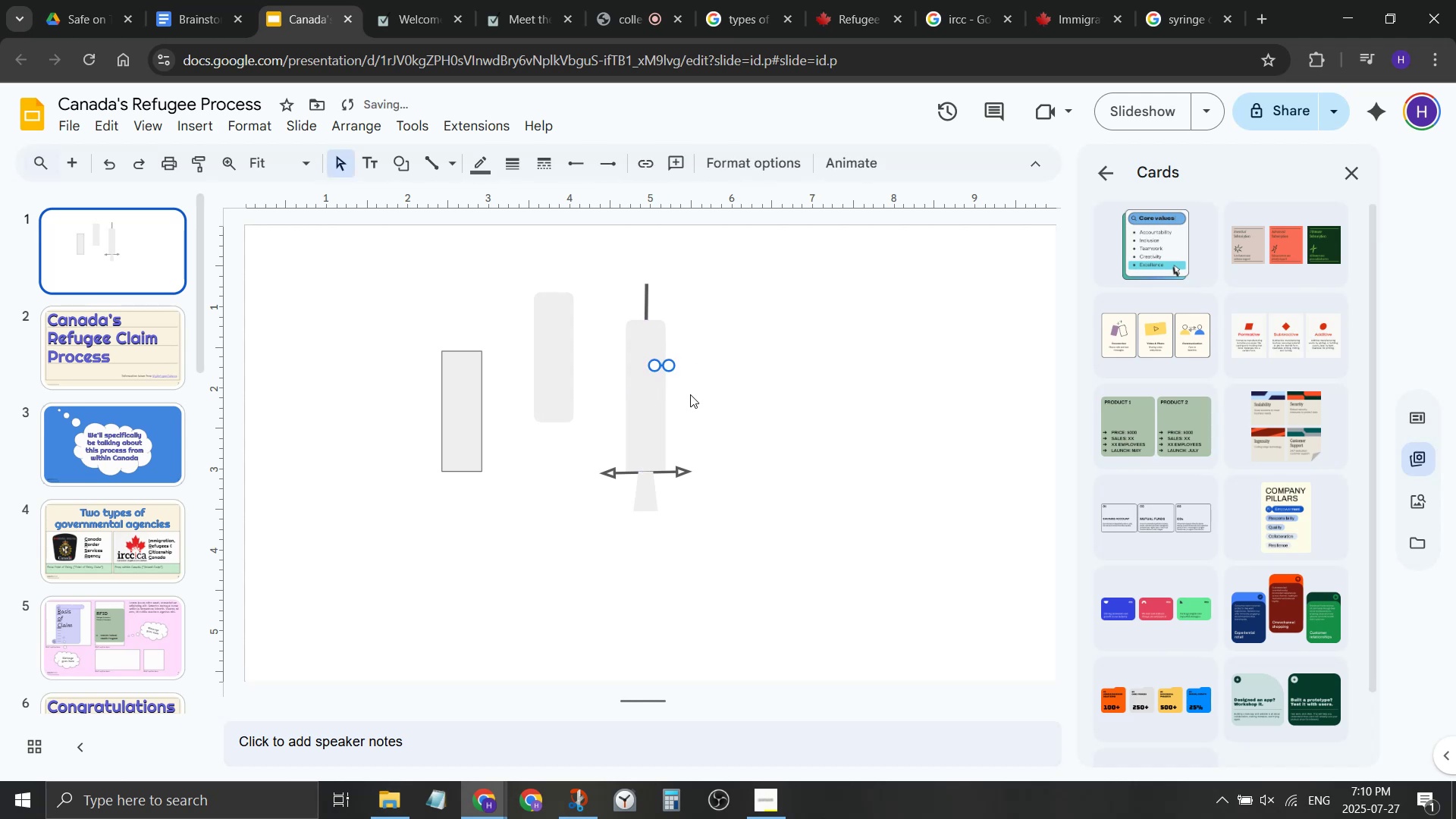 
left_click([690, 394])
 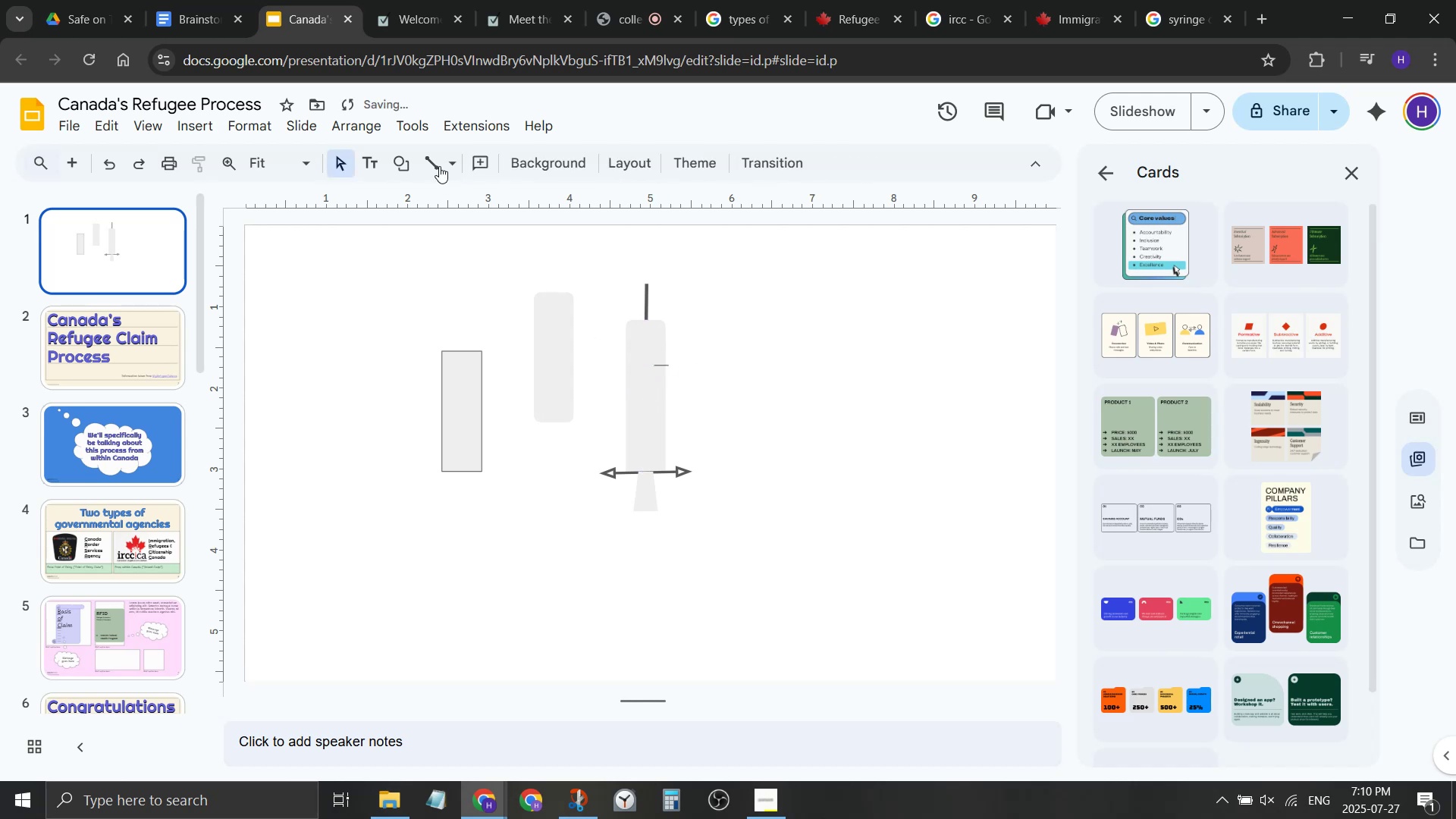 
left_click([437, 163])
 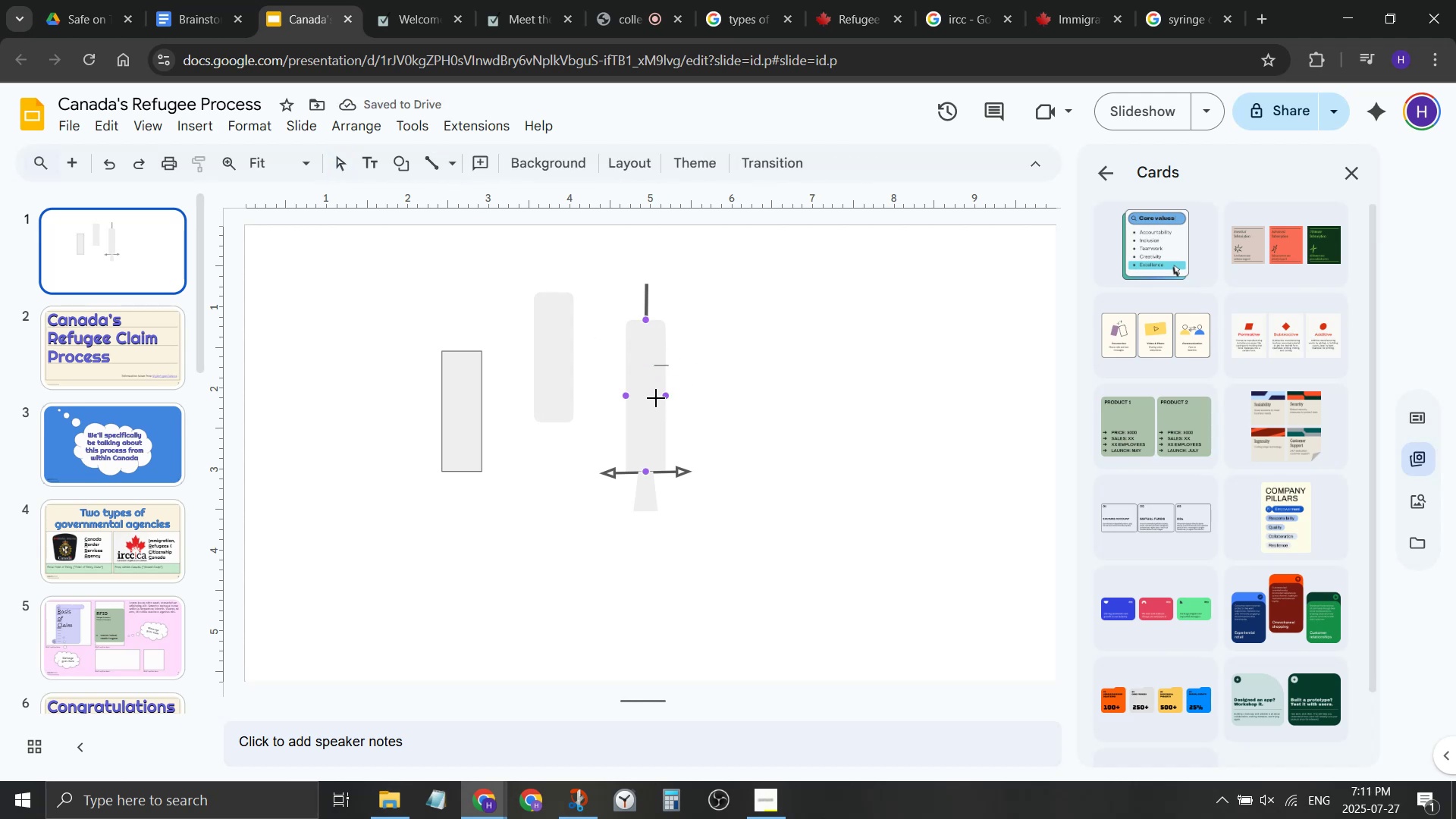 
left_click_drag(start_coordinate=[654, 398], to_coordinate=[668, 397])
 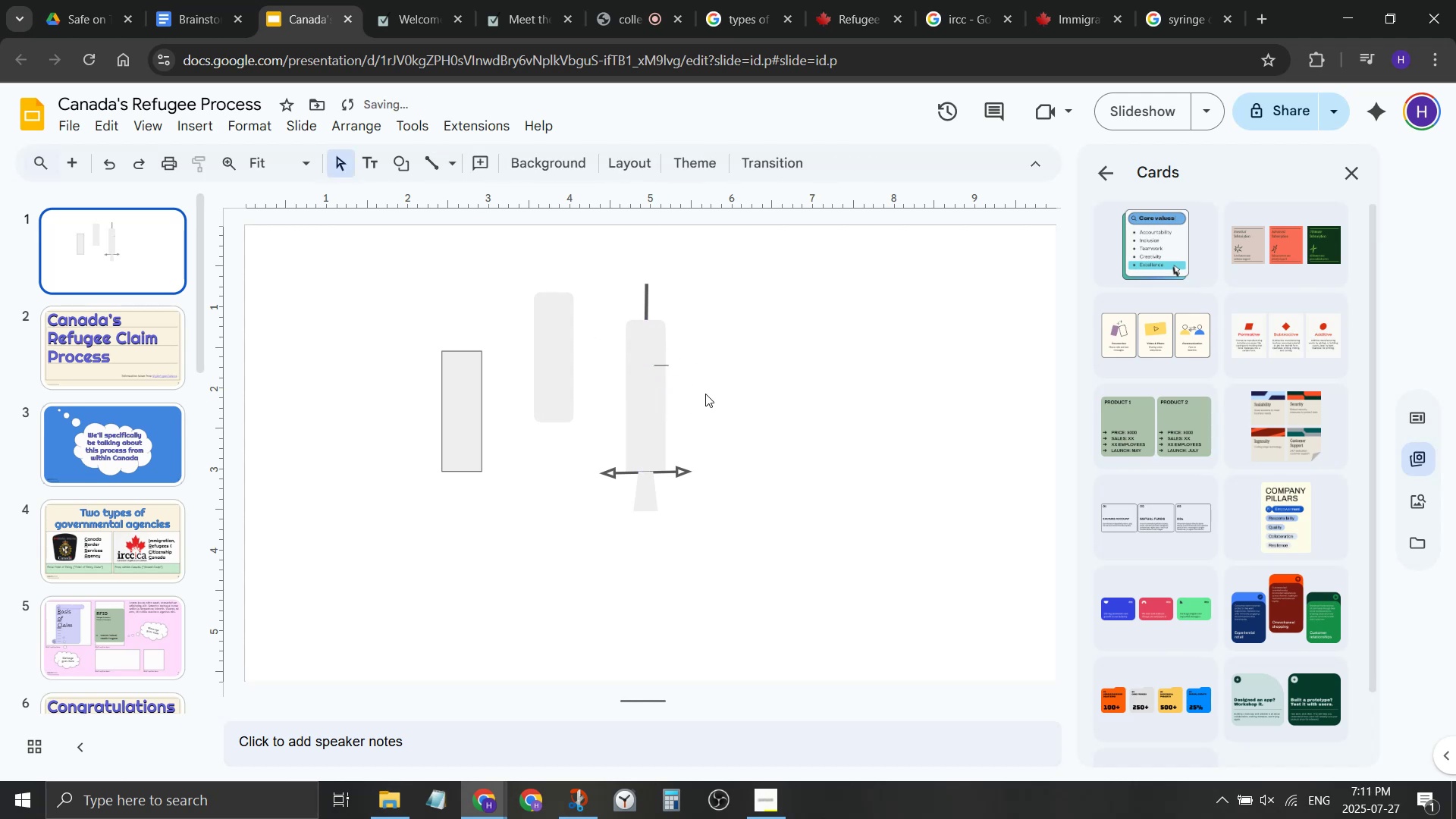 
left_click([703, 395])
 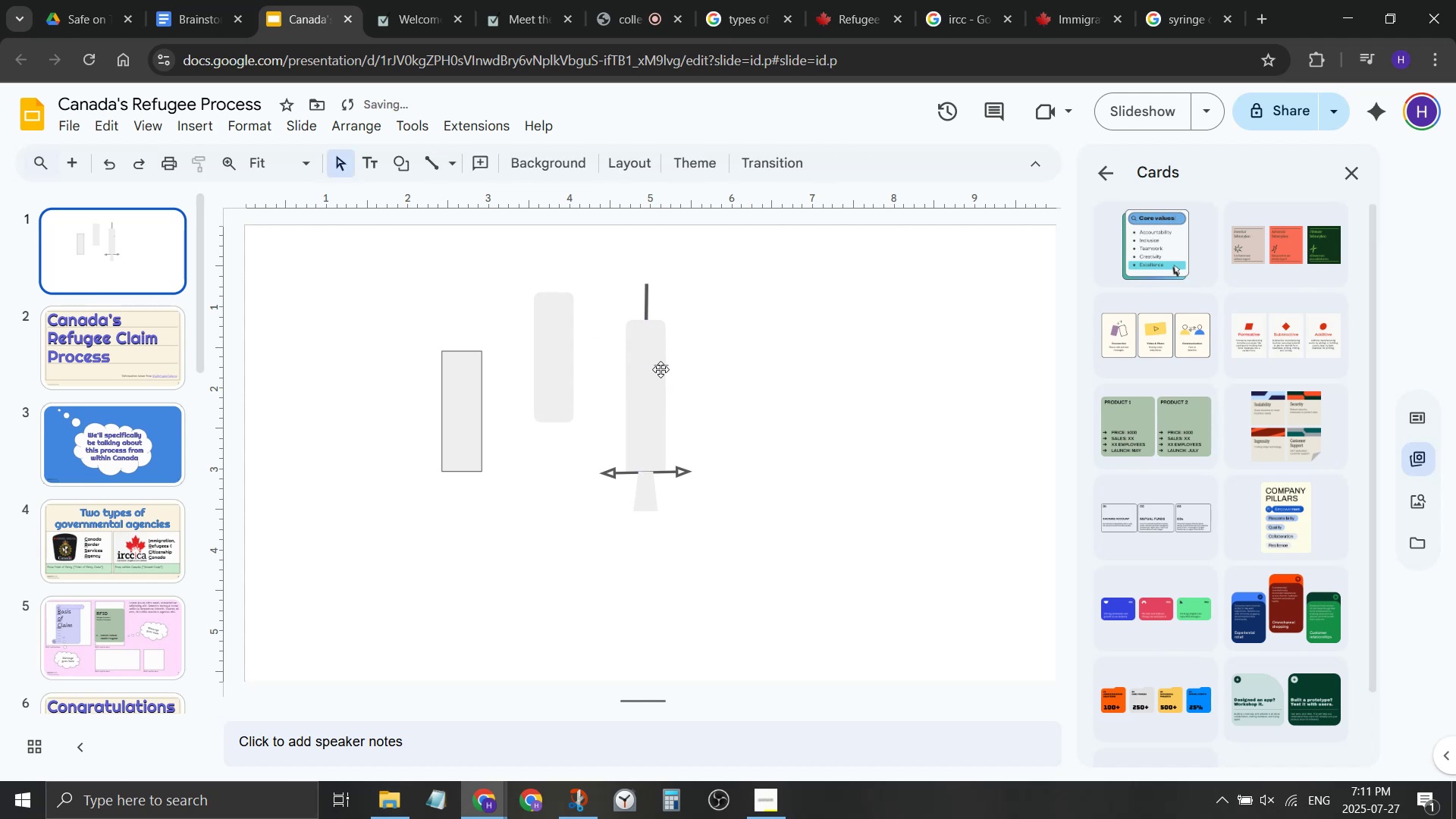 
left_click([661, 366])
 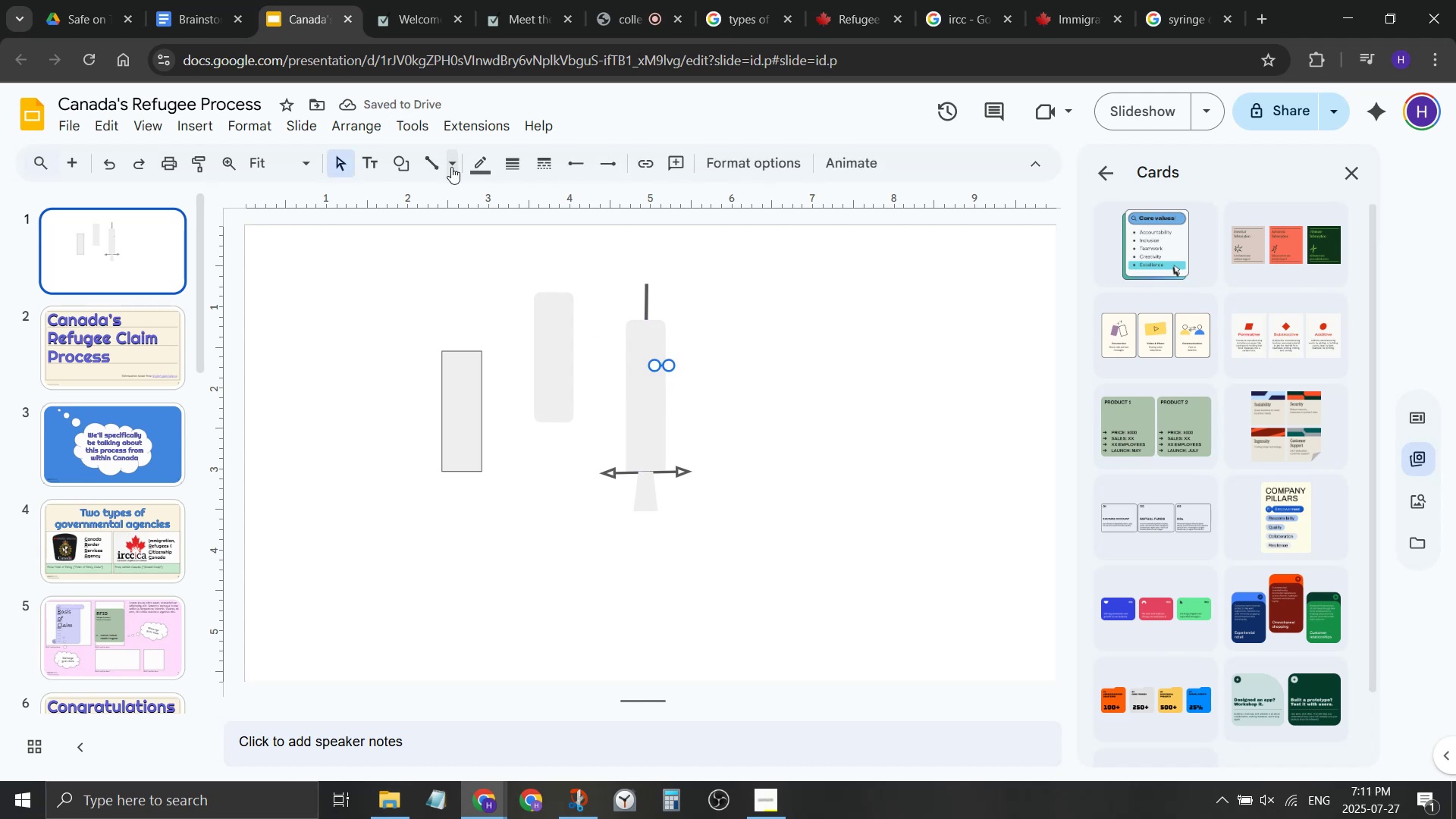 
left_click([451, 167])
 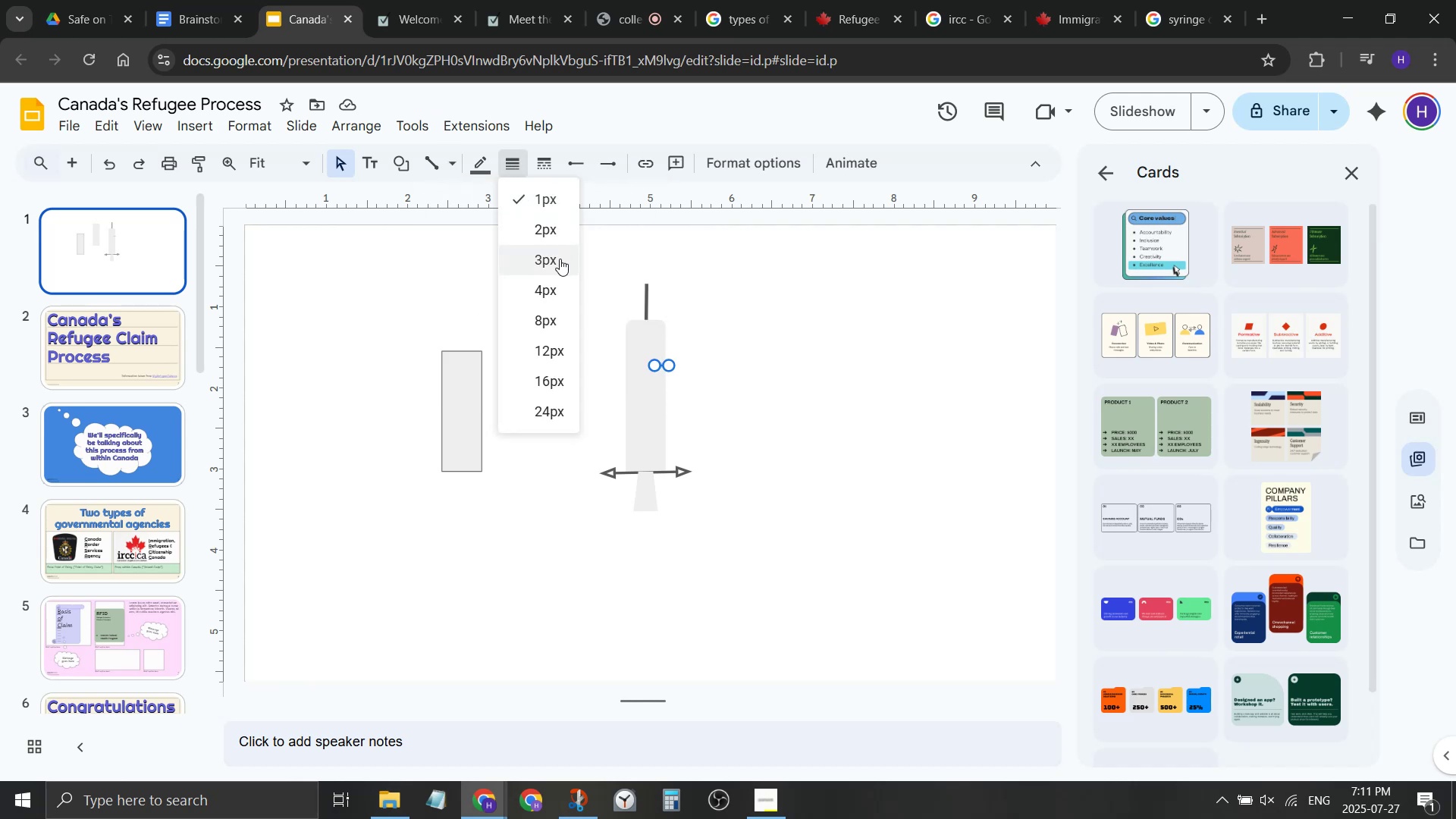 
double_click([851, 310])
 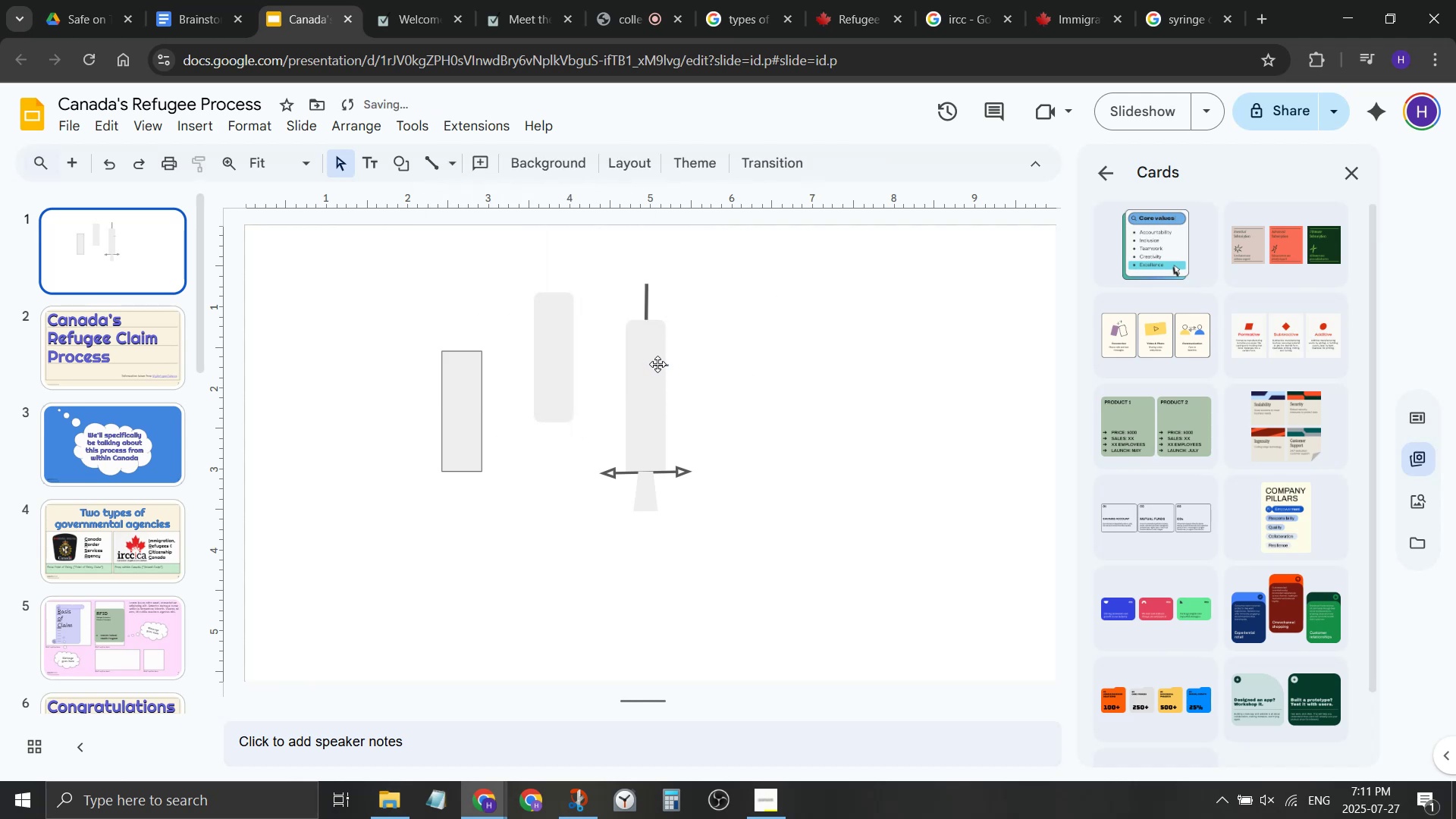 
left_click([657, 364])
 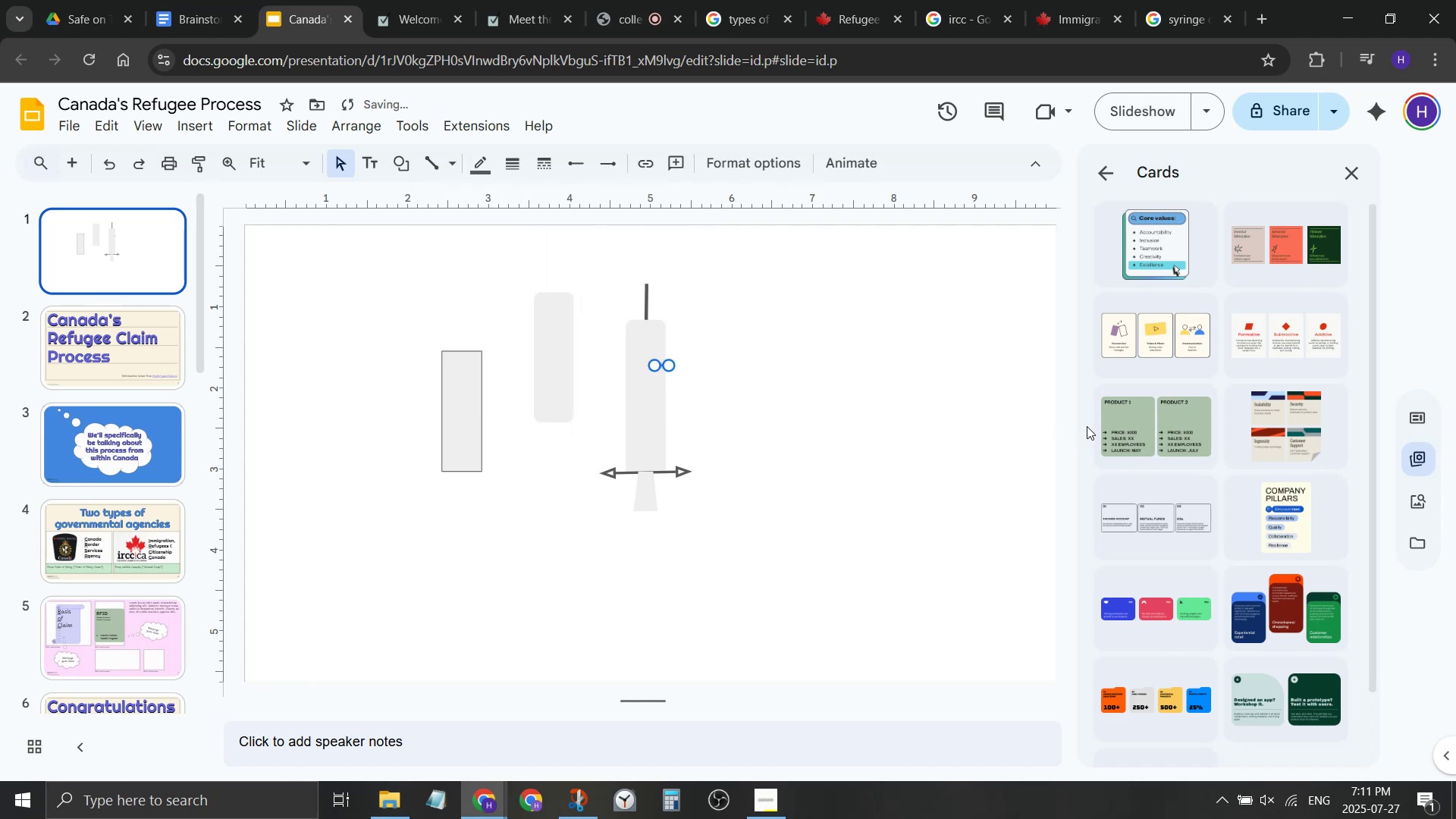 
key(ArrowLeft)
 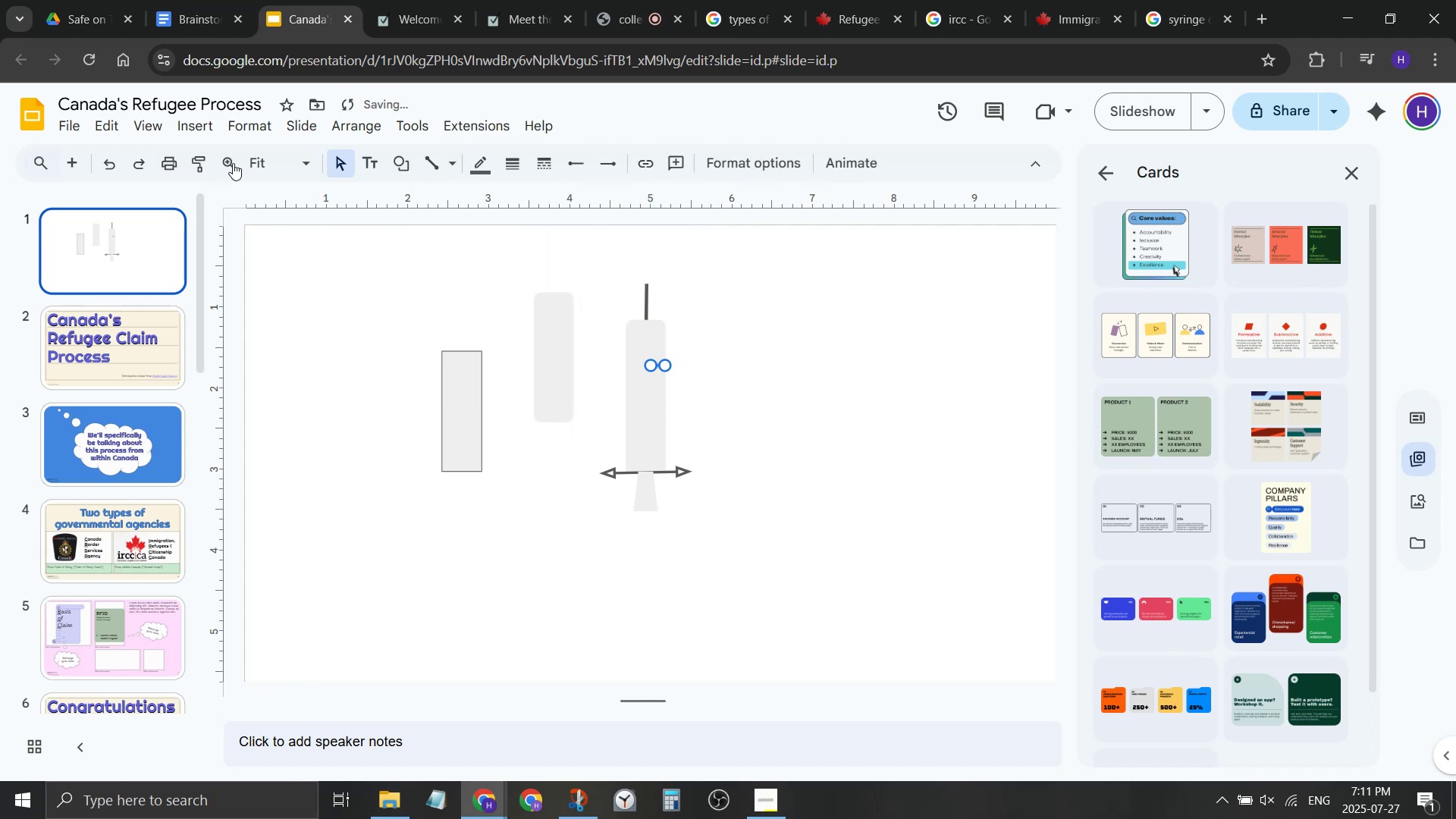 
wait(5.09)
 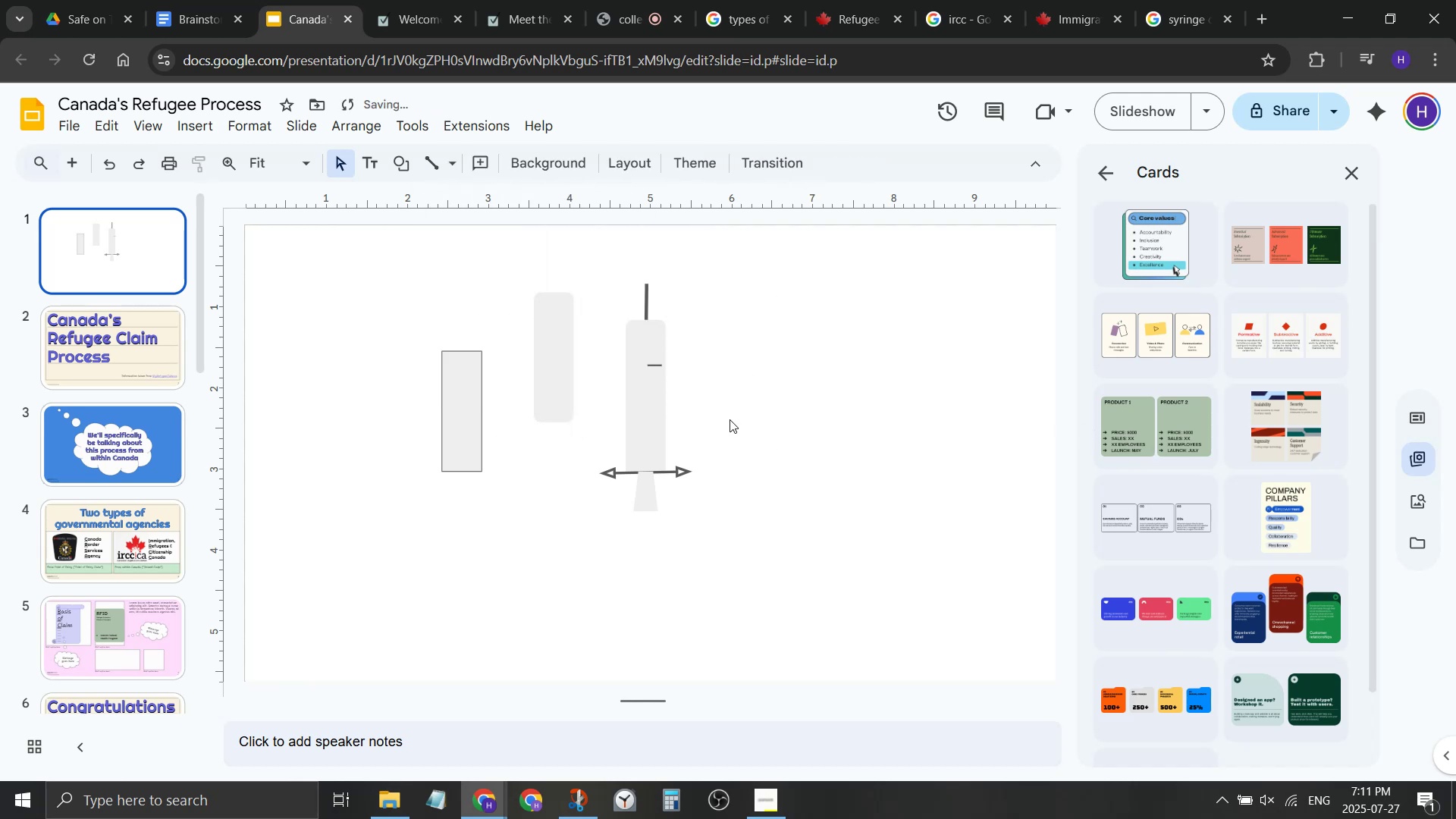 
left_click([284, 172])
 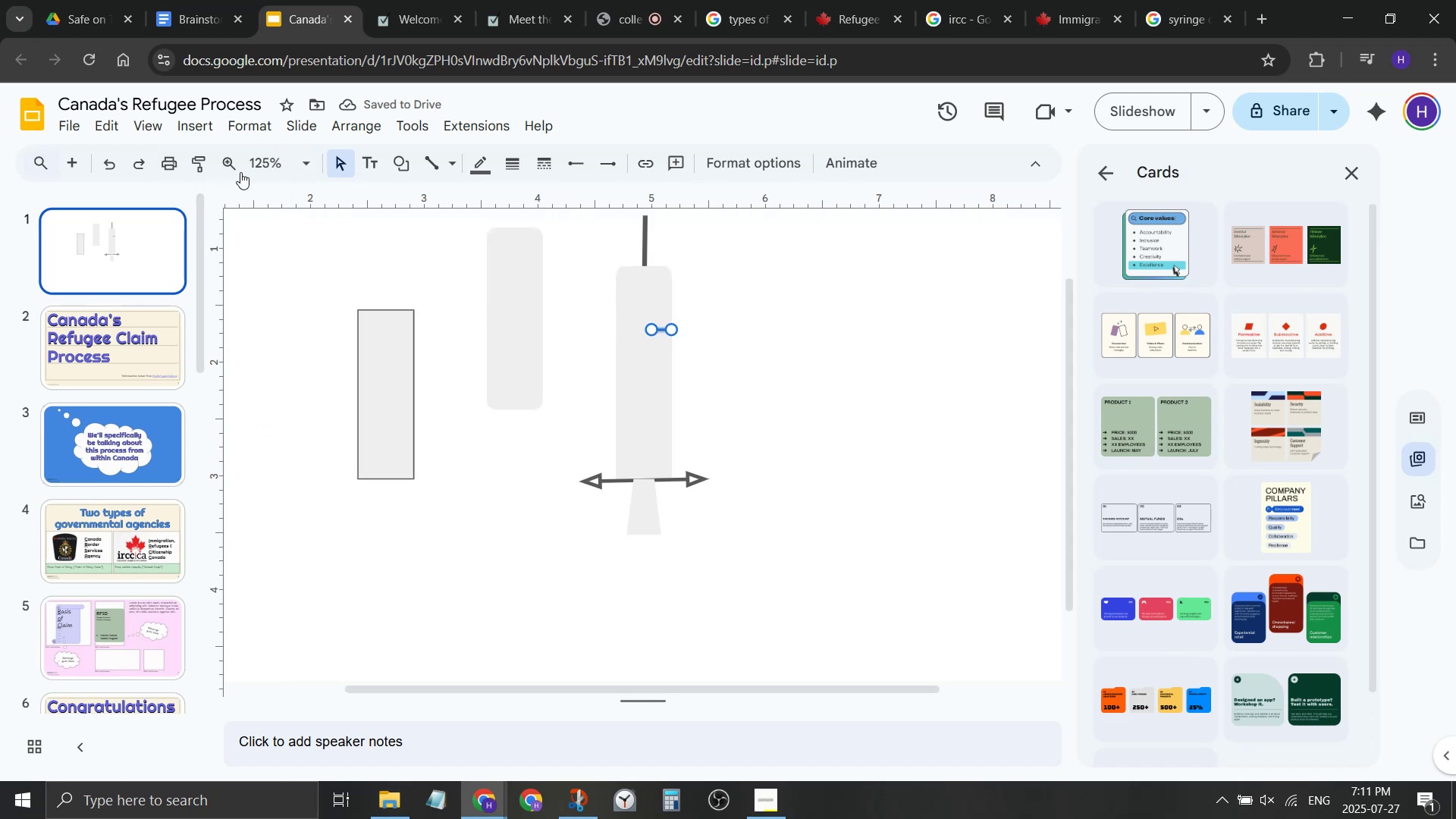 
left_click([302, 162])
 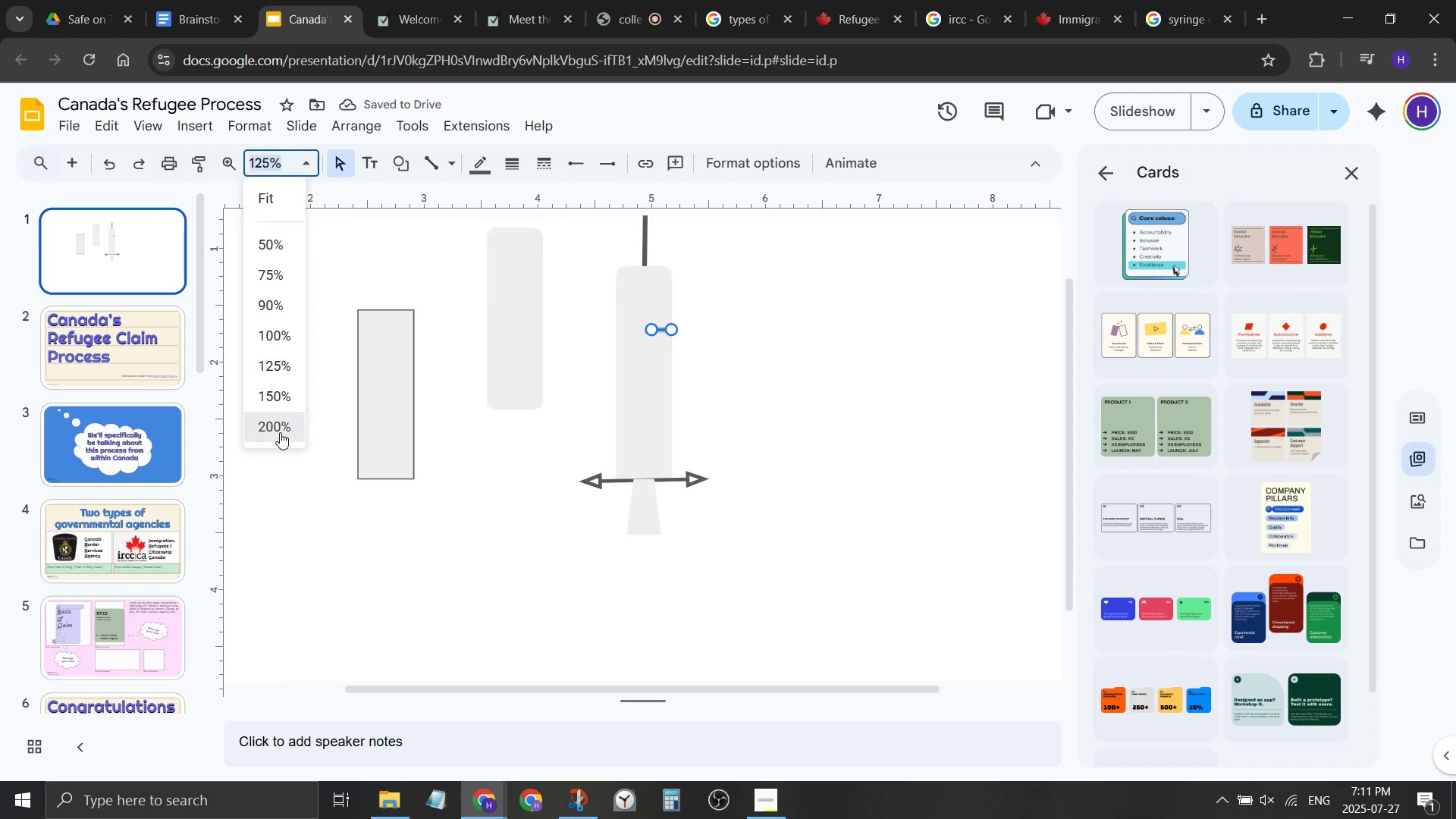 
left_click([280, 432])
 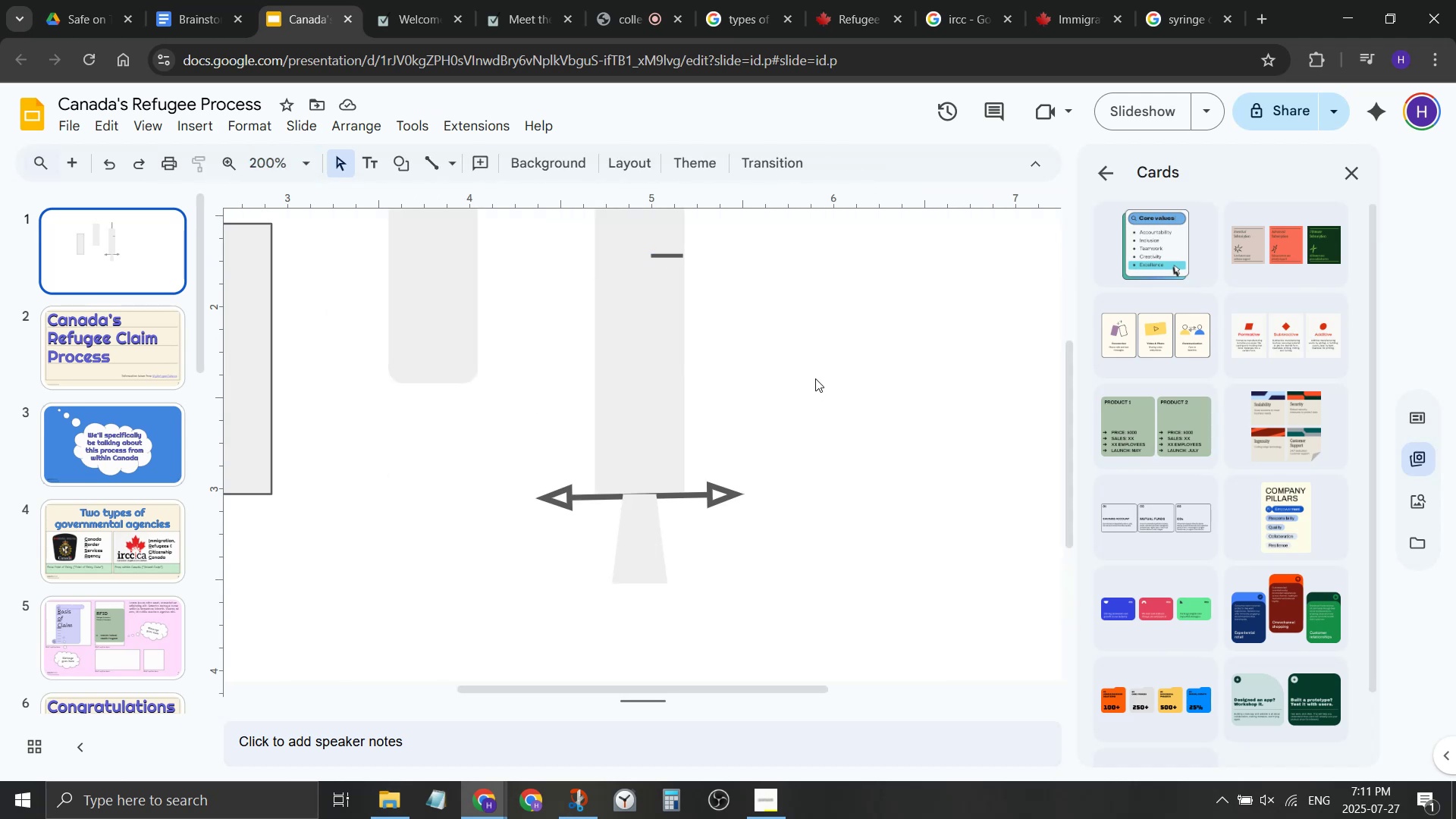 
scroll: coordinate [815, 378], scroll_direction: up, amount: 2.0
 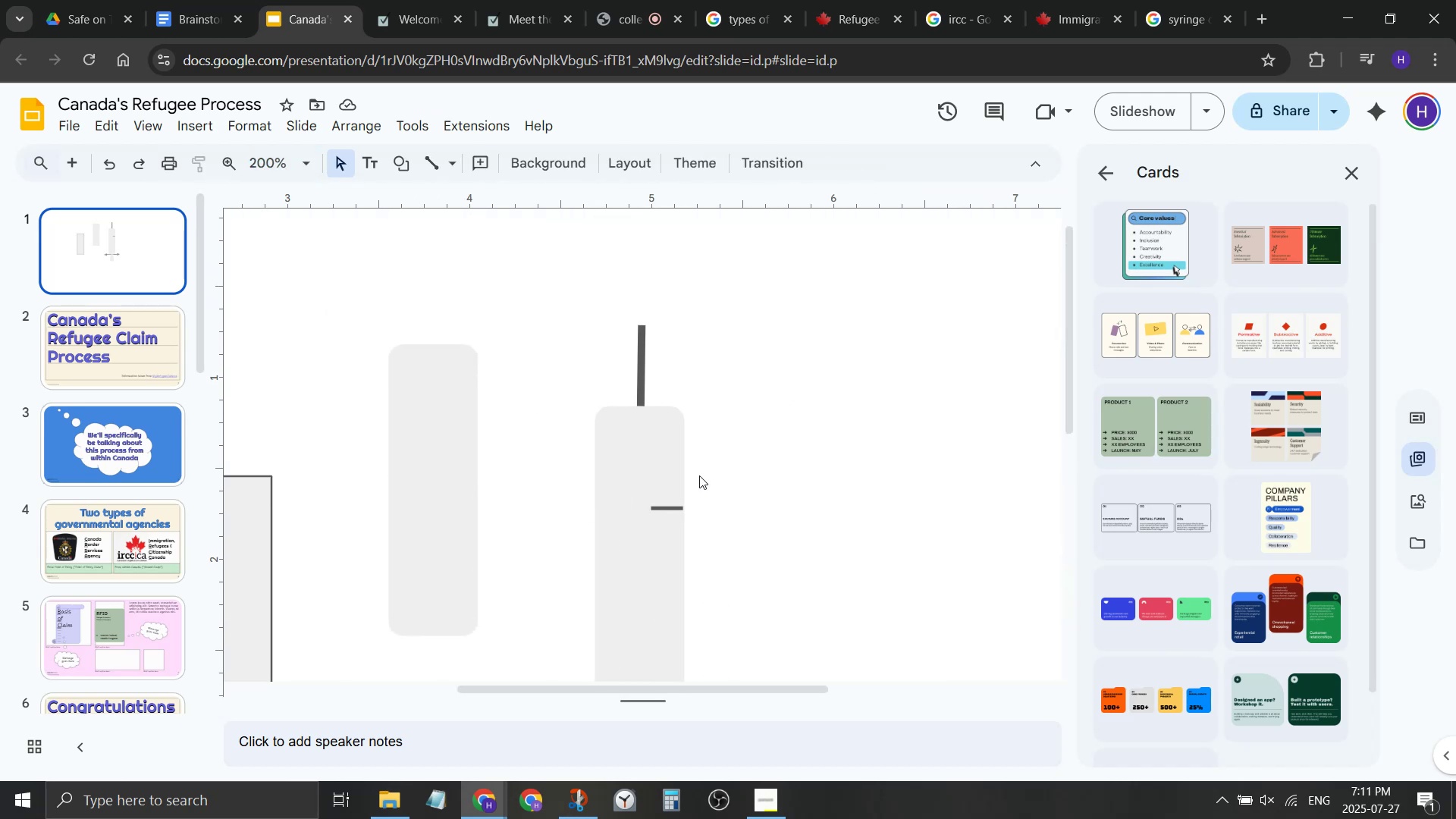 
scroll: coordinate [699, 475], scroll_direction: down, amount: 1.0
 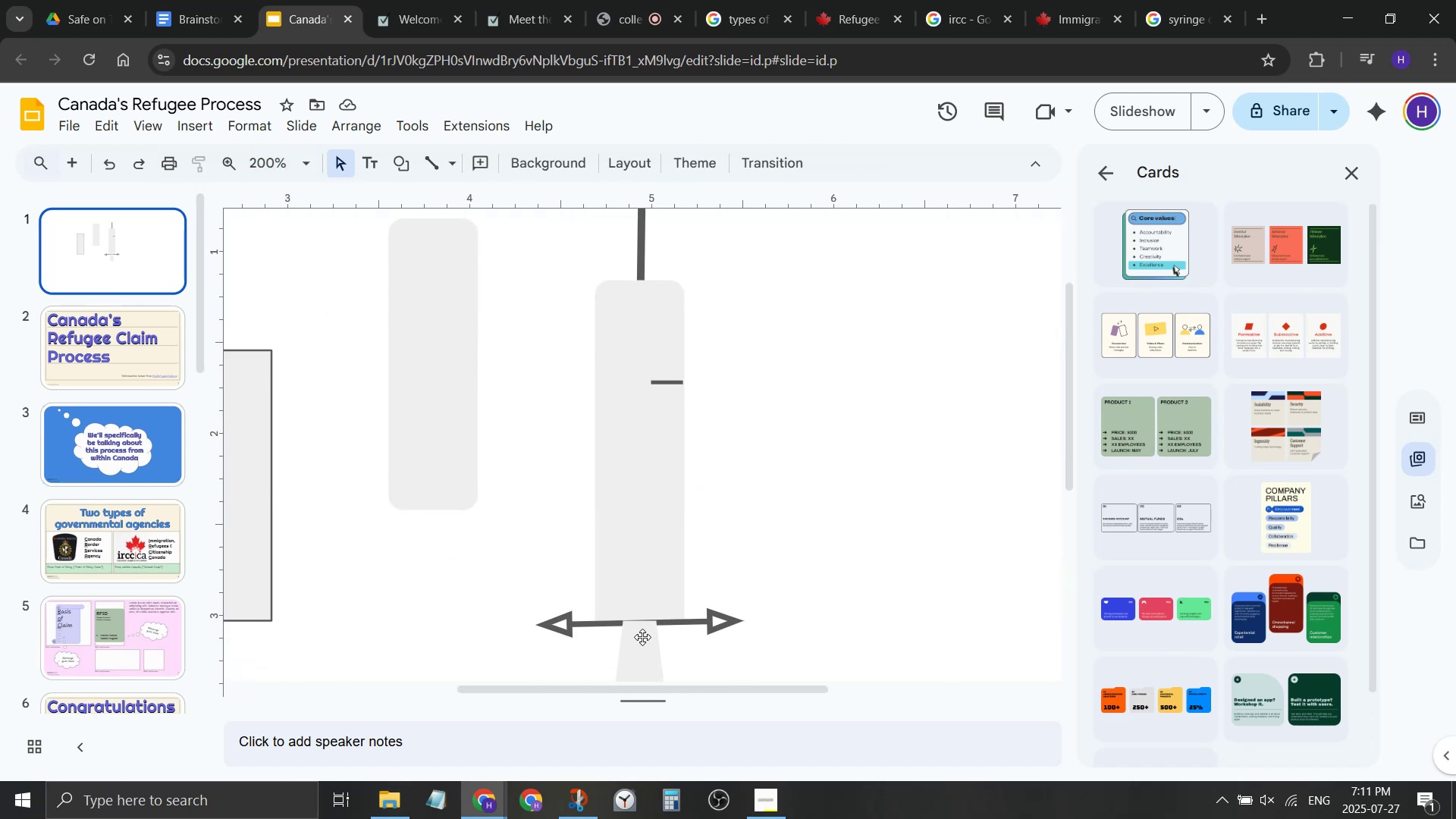 
left_click([642, 637])
 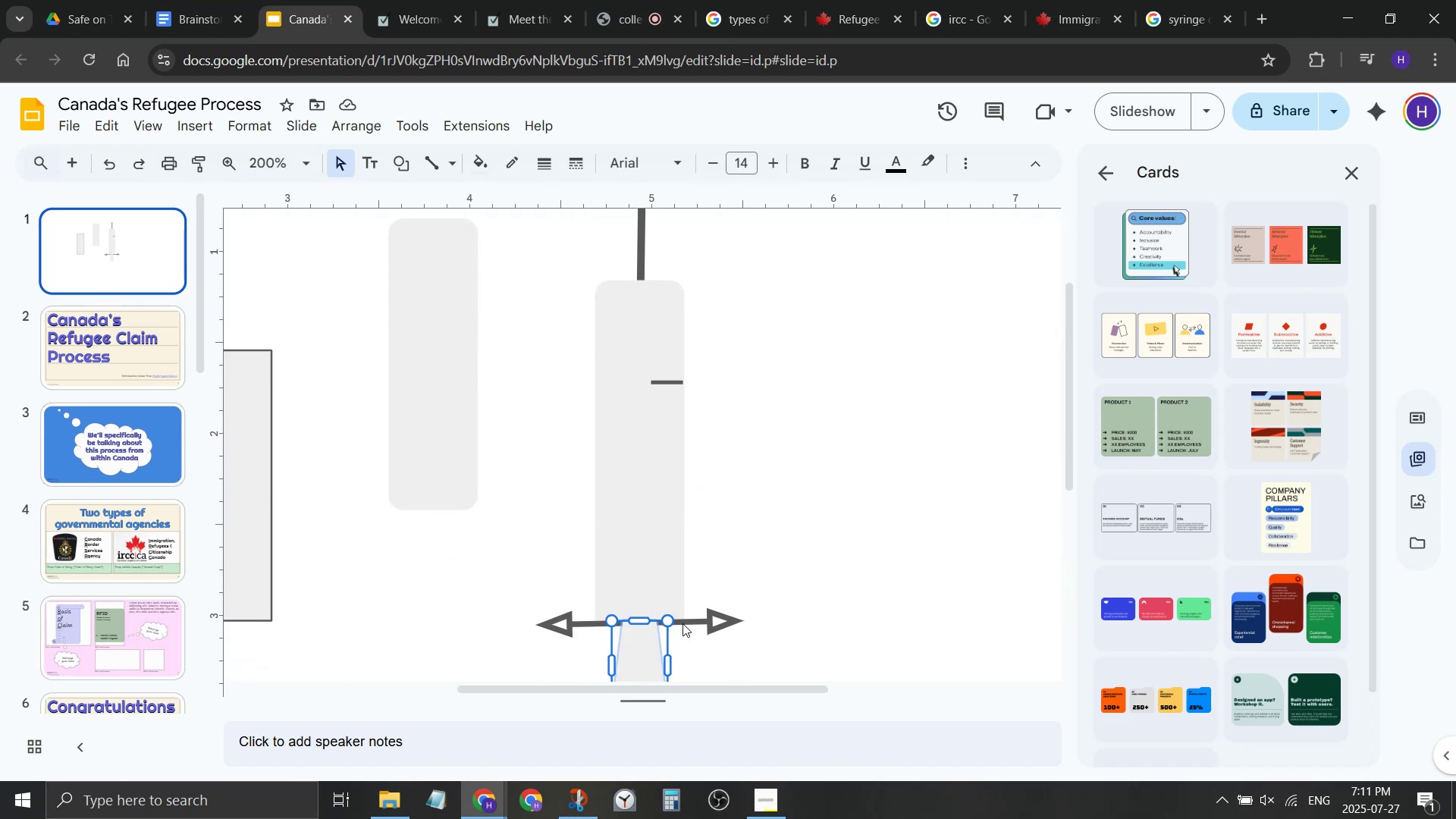 
left_click([682, 623])
 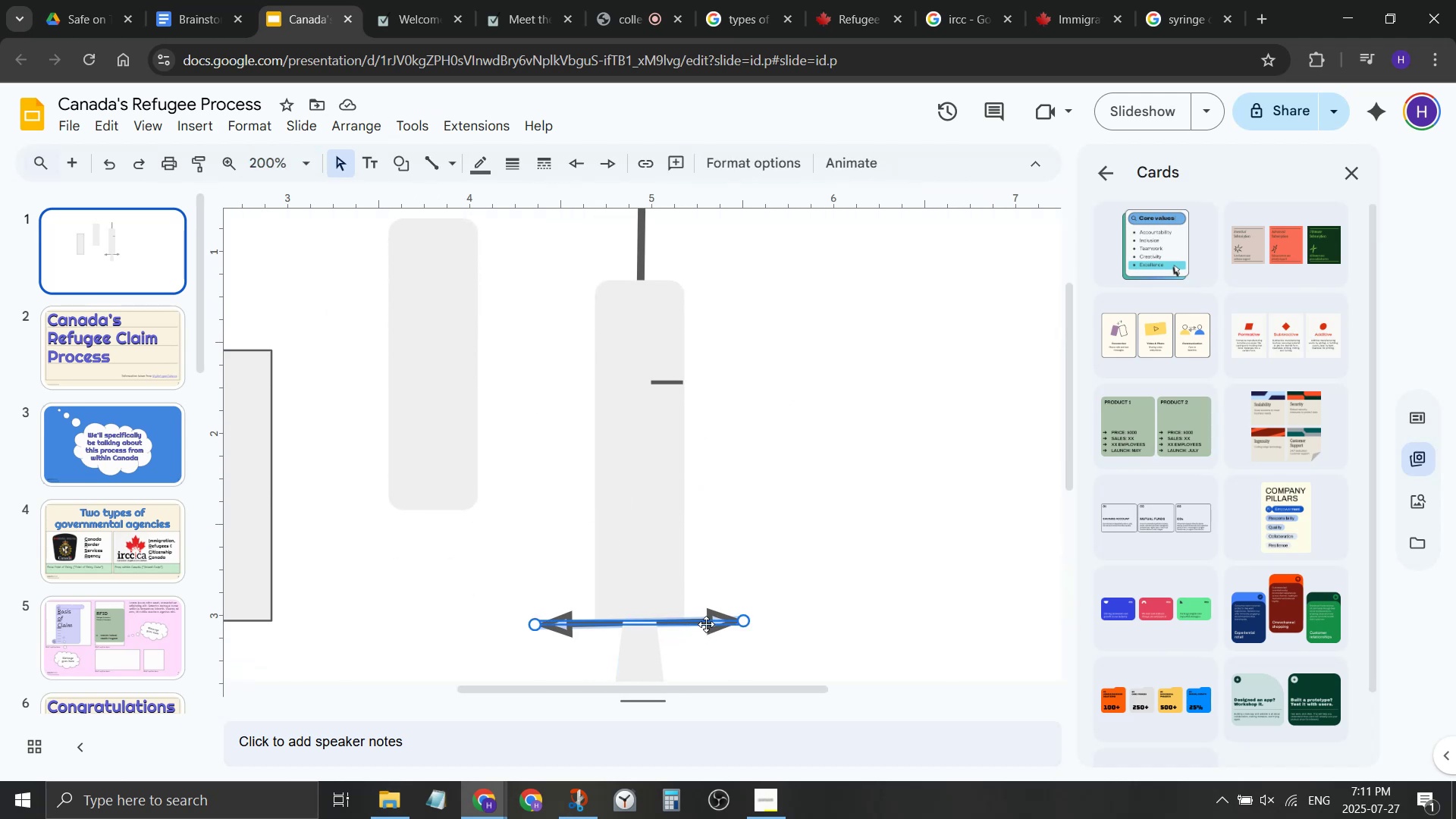 
right_click([698, 623])
 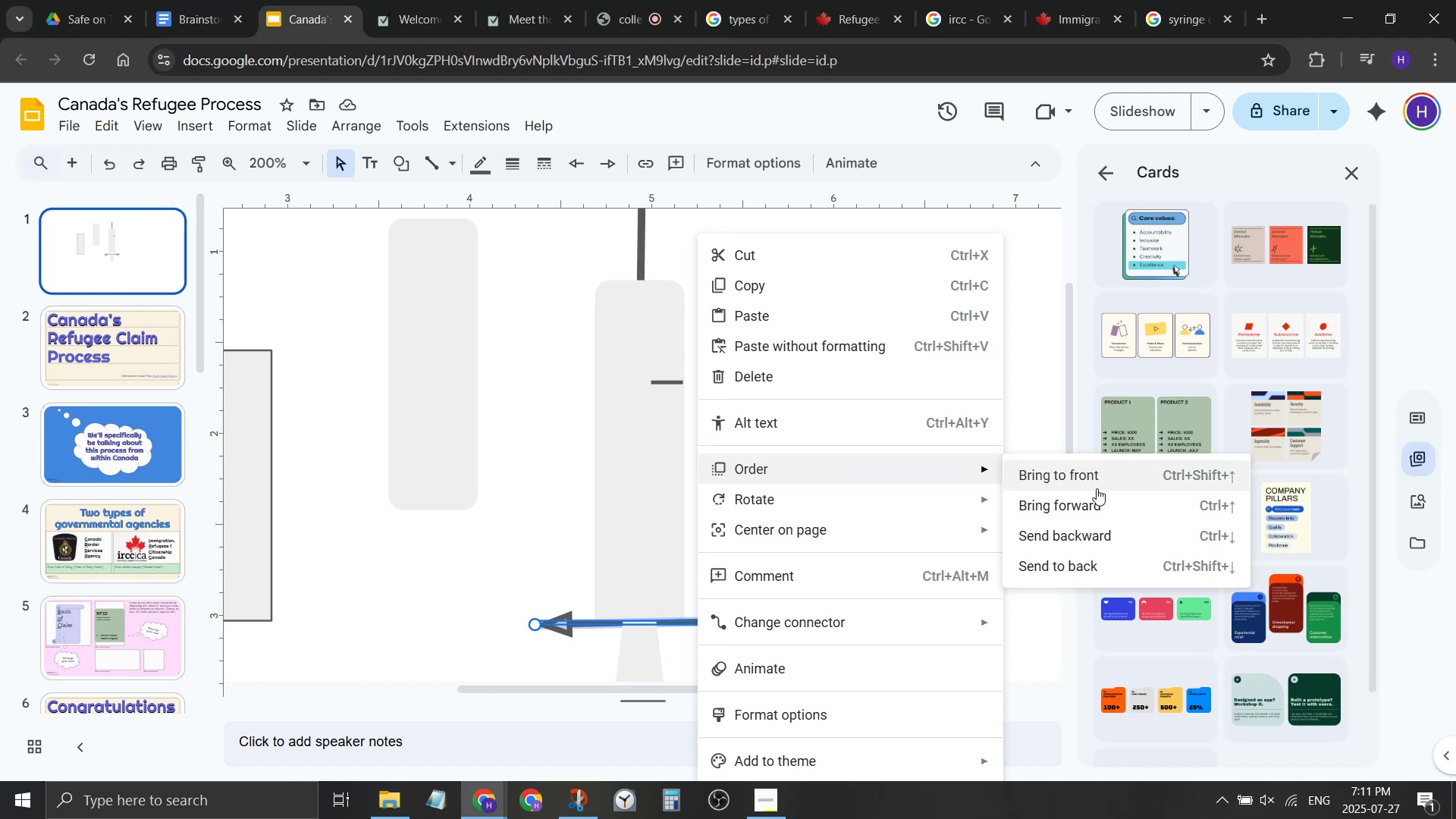 
left_click([1097, 488])
 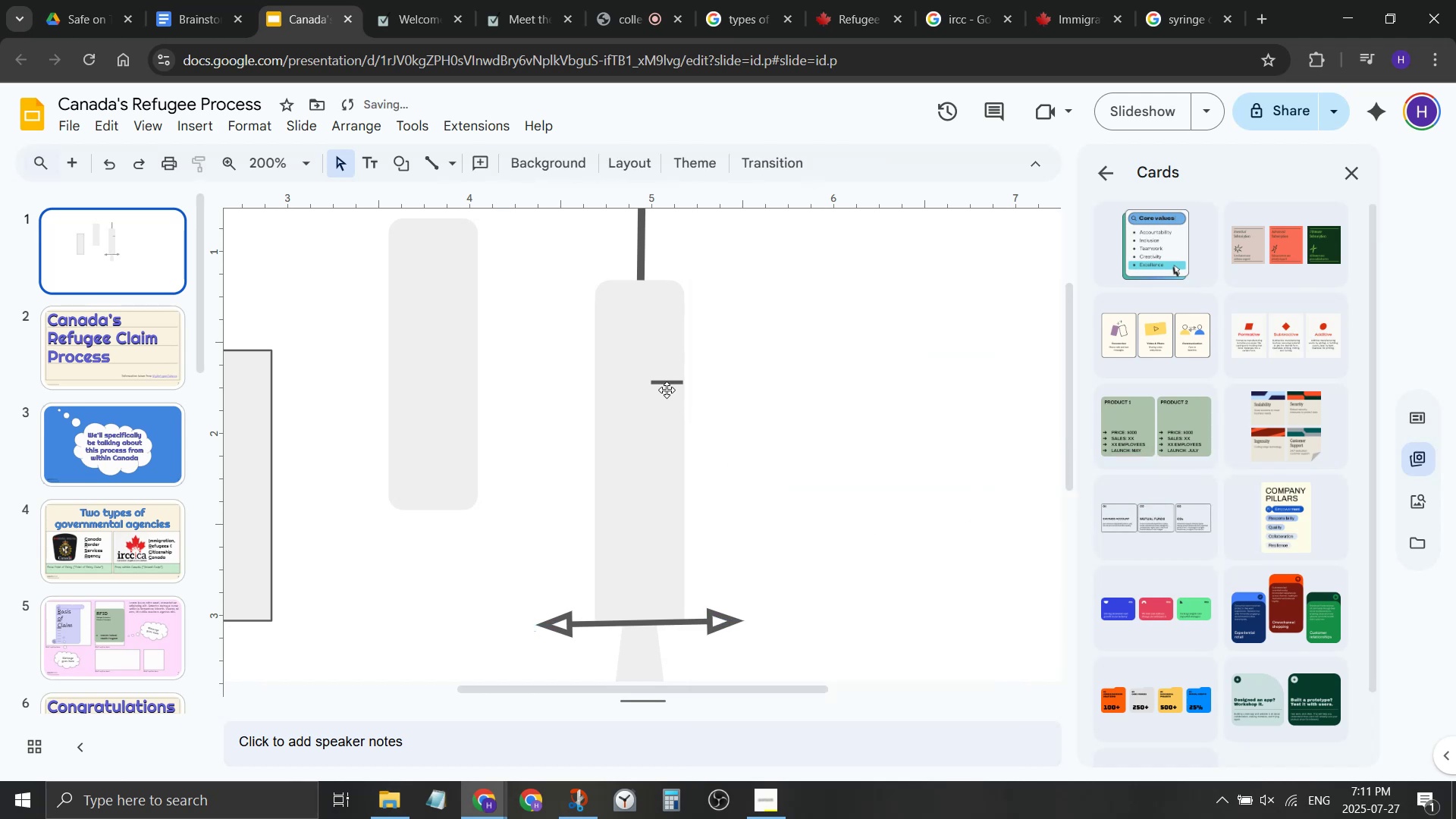 
left_click([668, 386])
 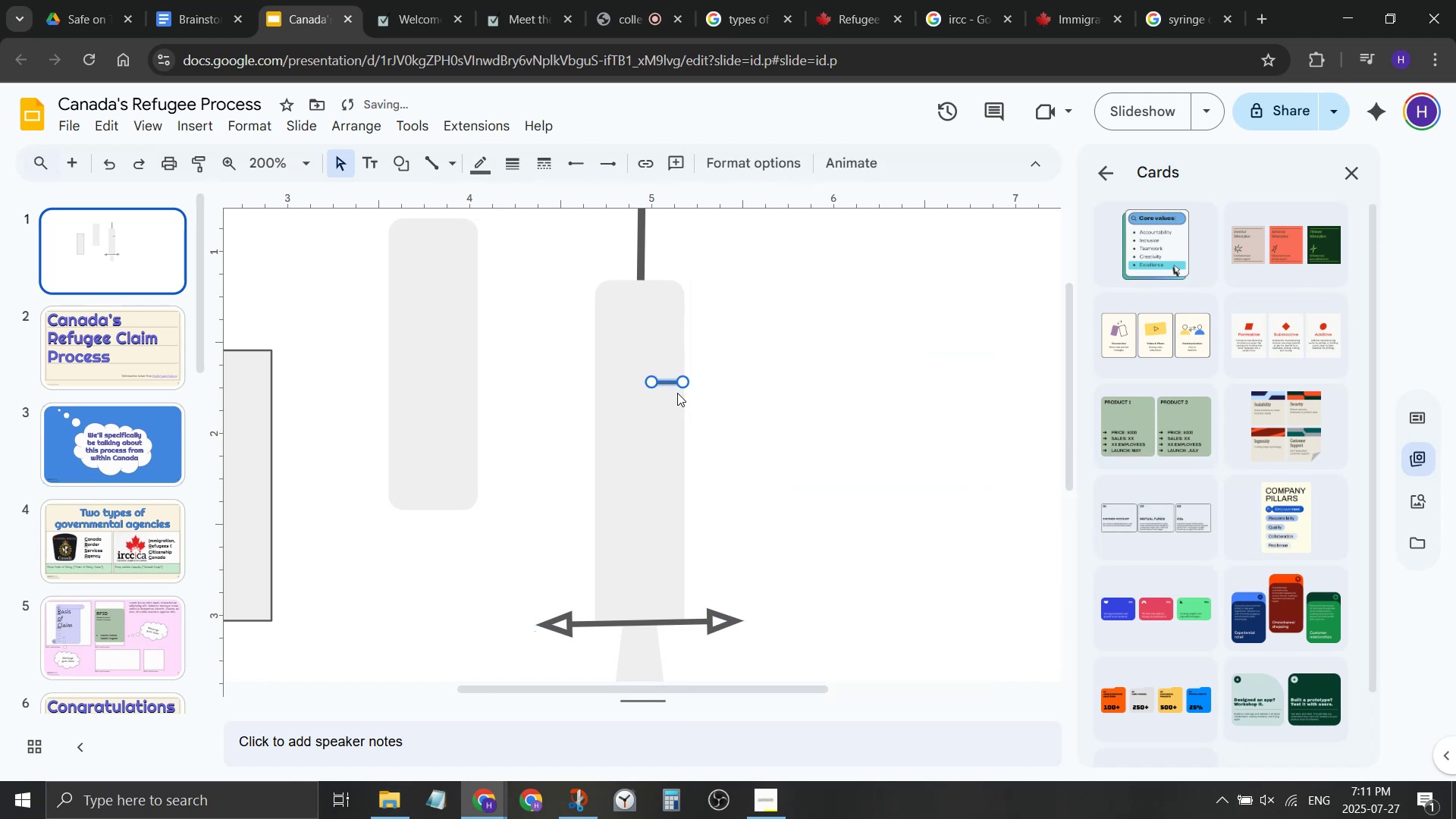 
key(Control+ControlLeft)
 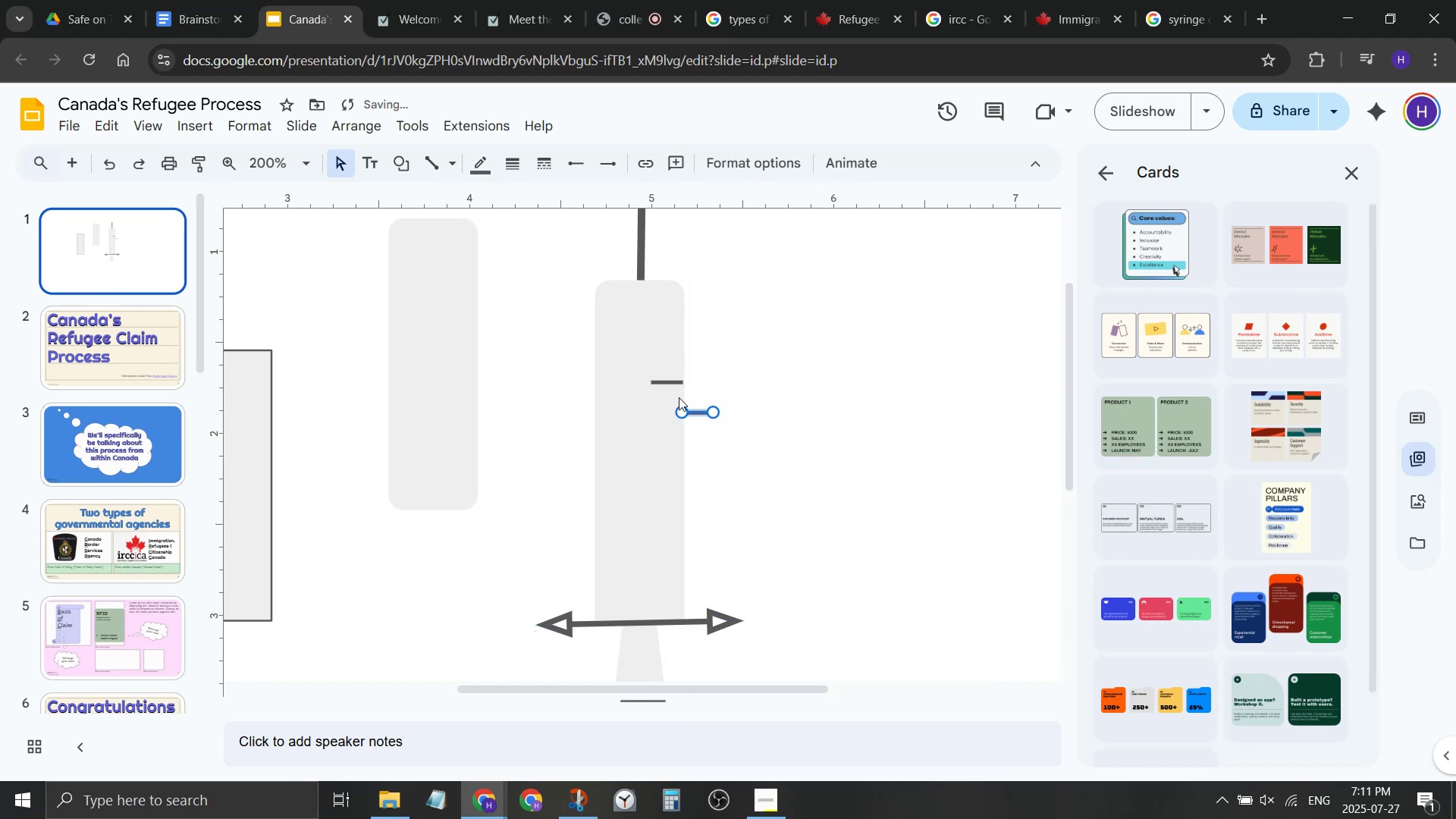 
key(Control+D)
 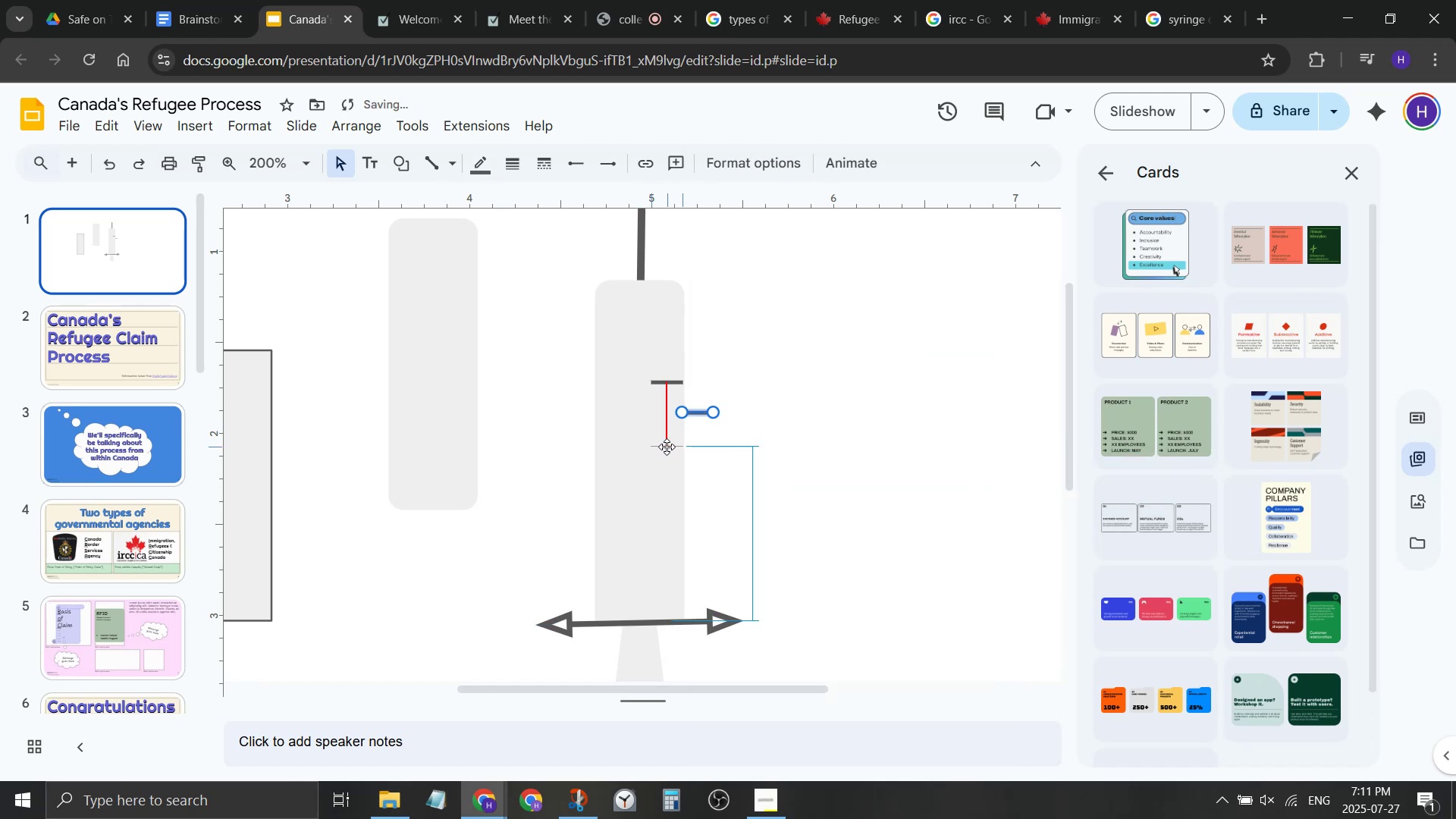 
left_click([744, 426])
 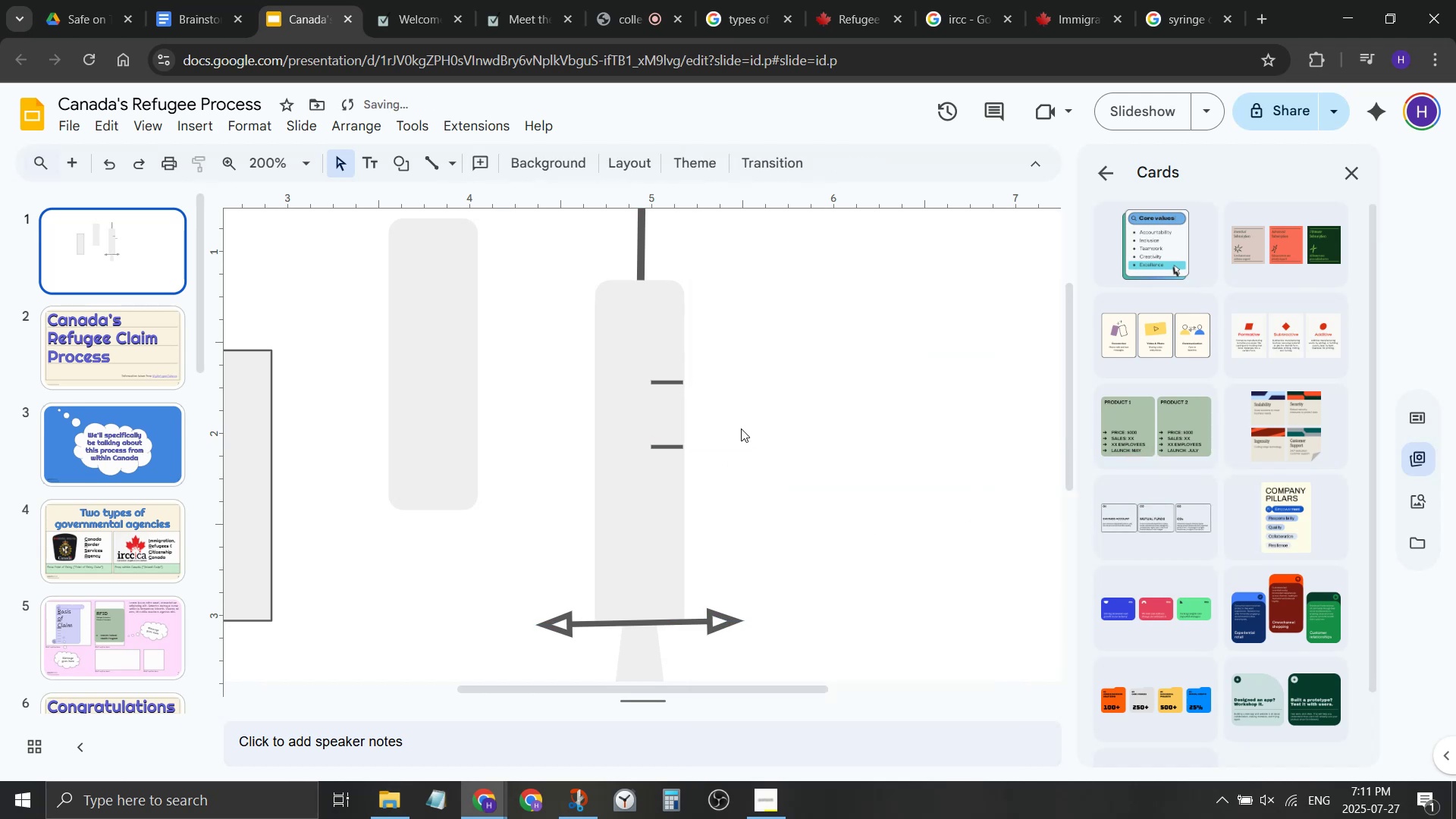 
key(Control+ControlLeft)
 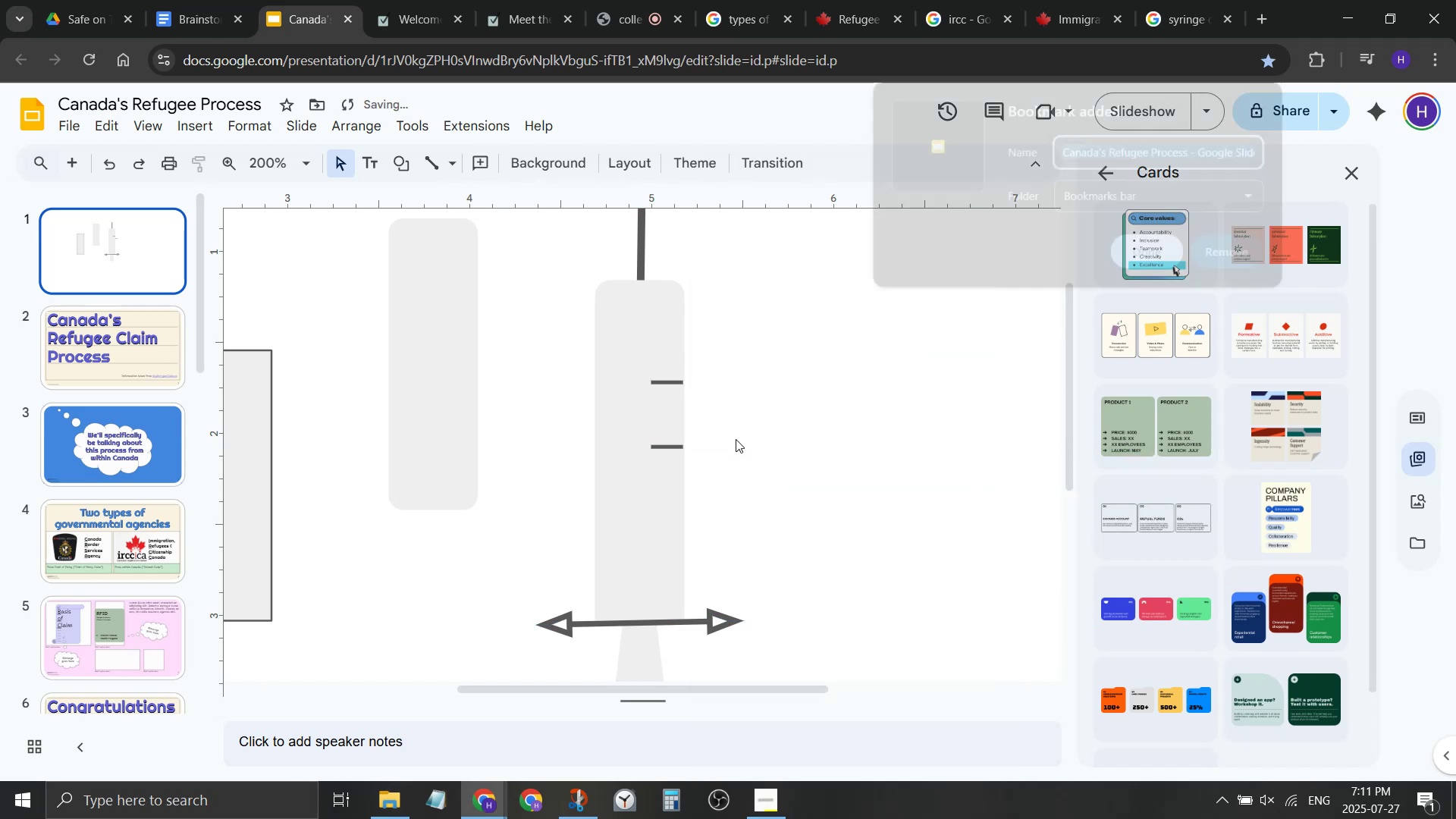 
key(Control+D)
 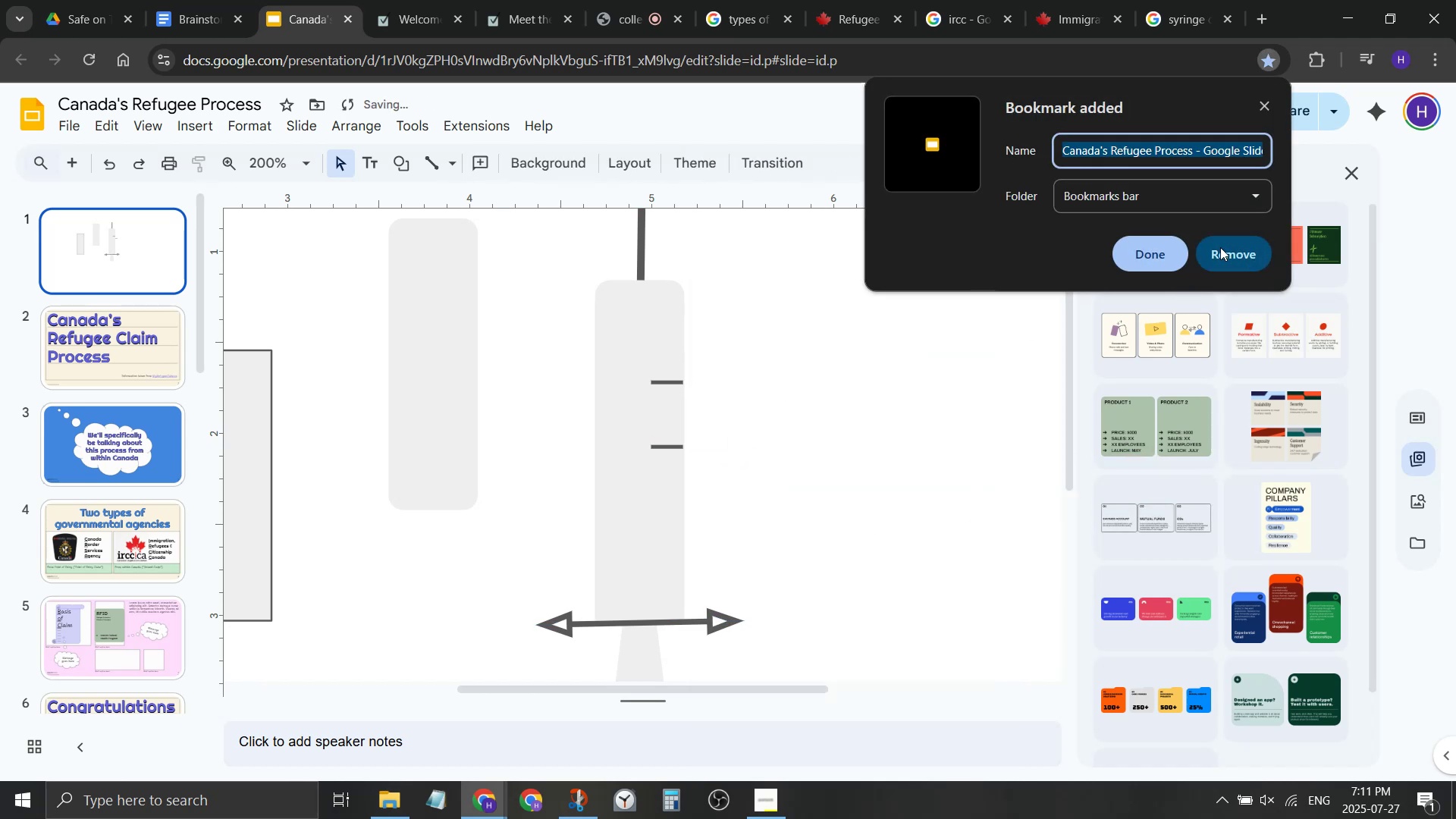 
left_click([1222, 245])
 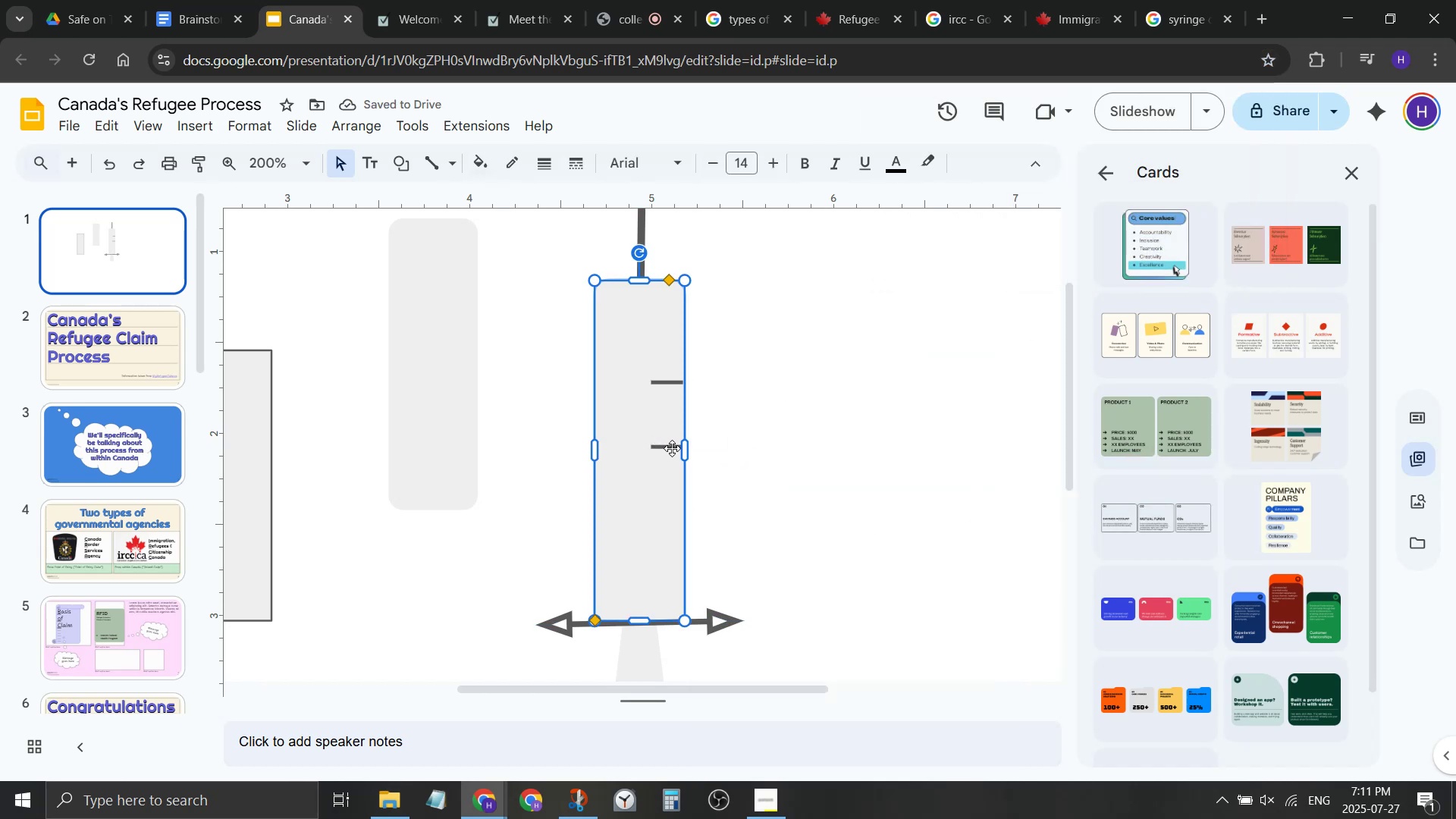 
left_click([672, 449])
 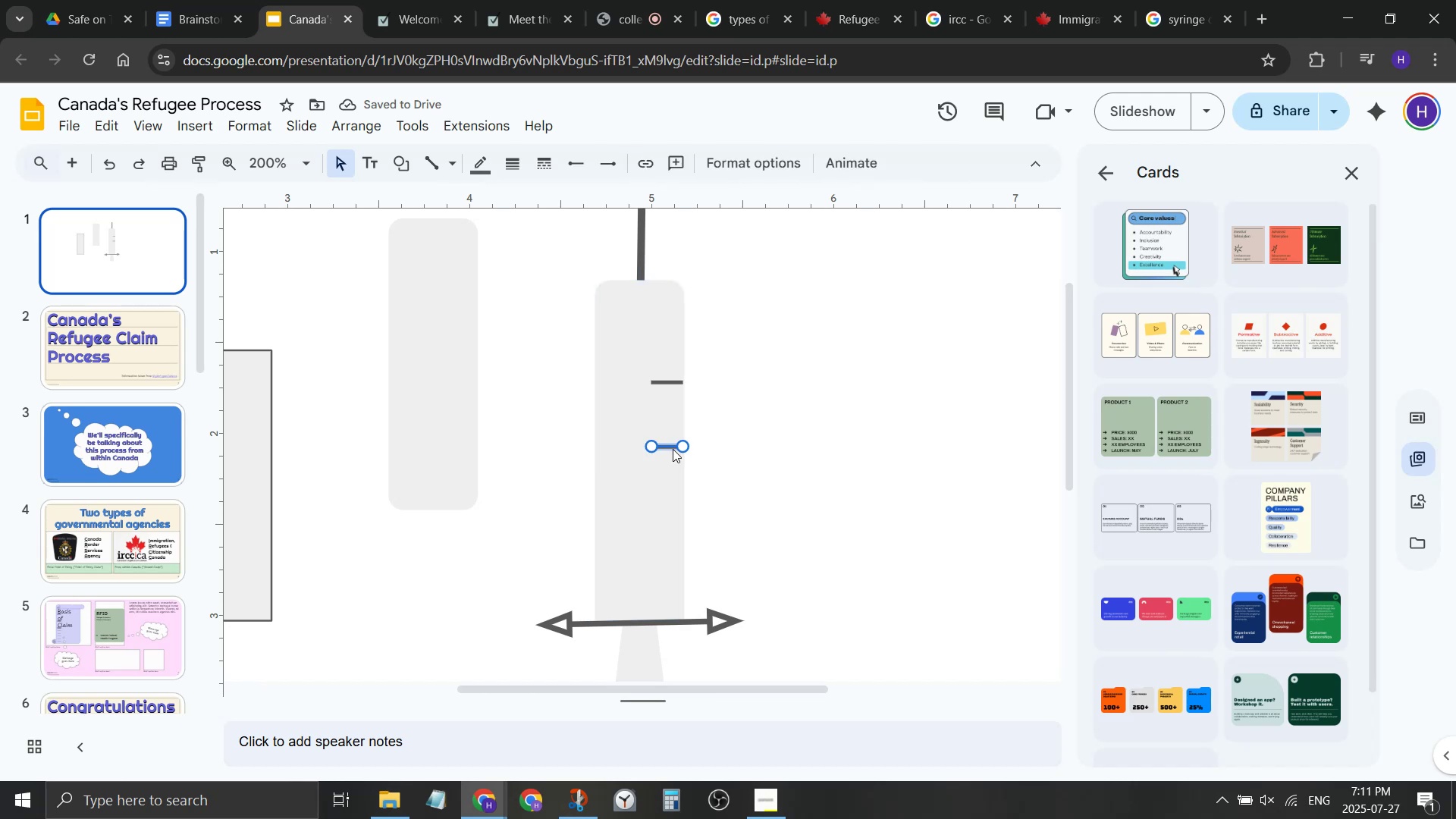 
key(Control+ControlLeft)
 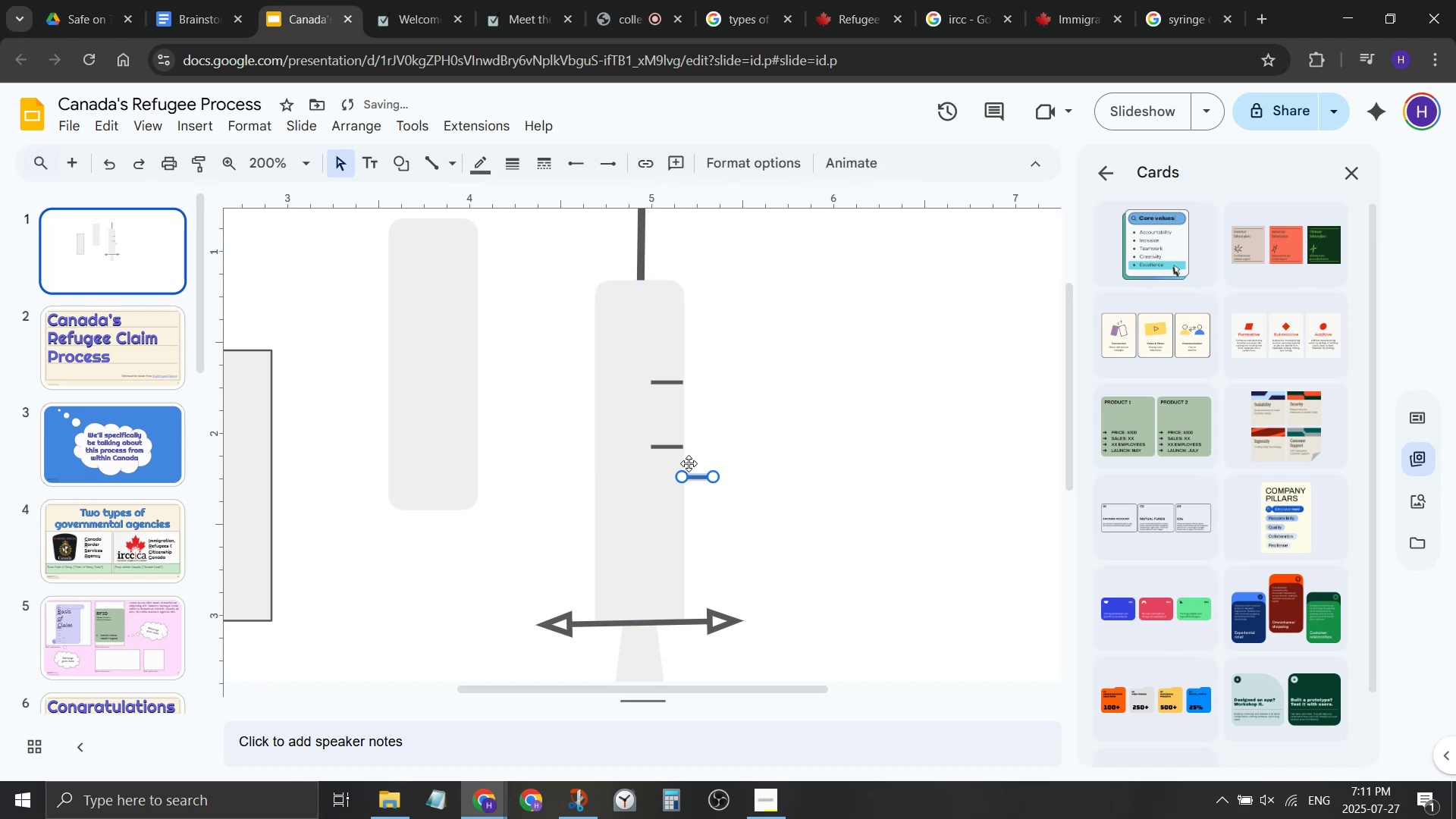 
key(Control+D)
 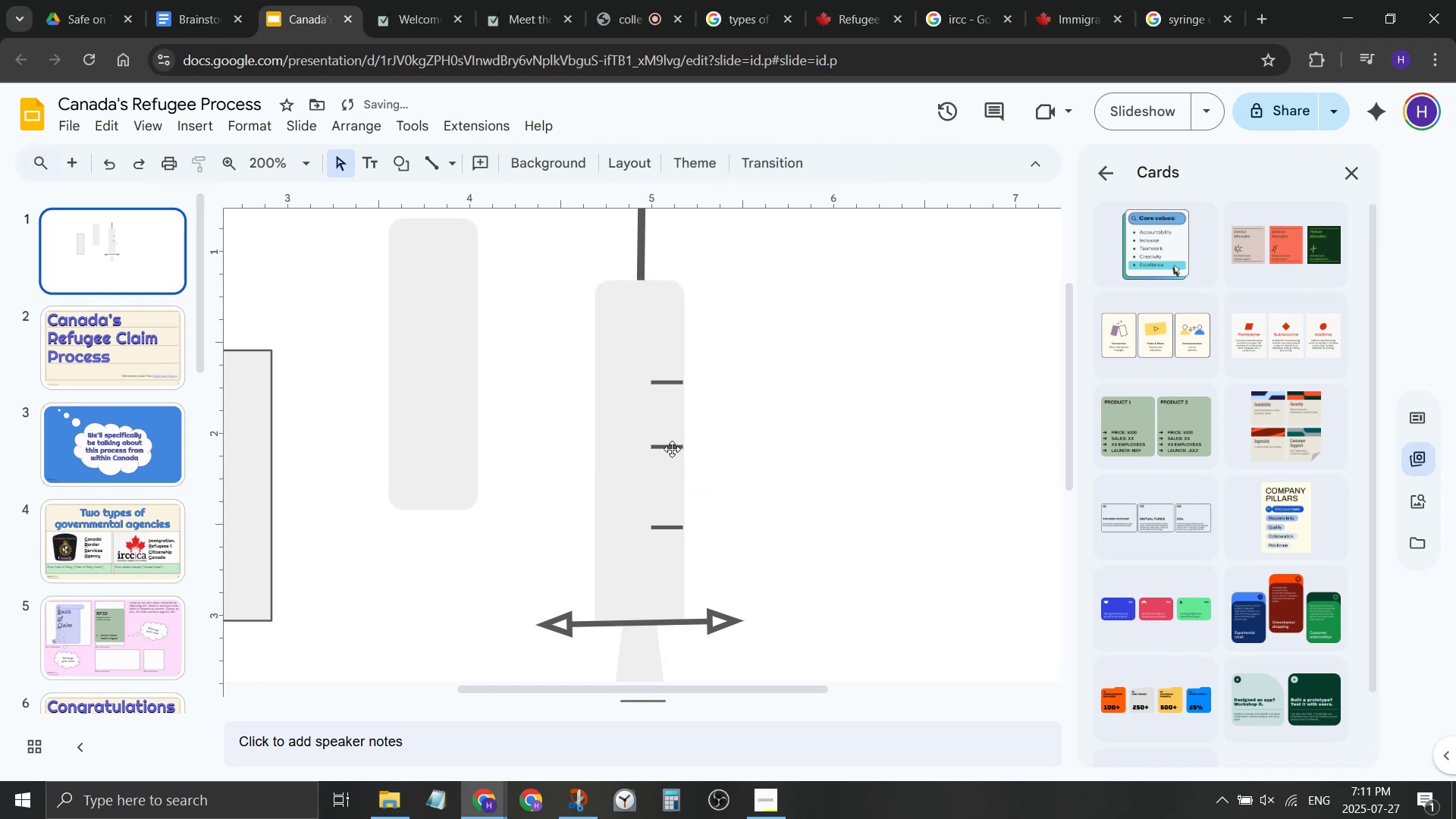 
left_click([735, 451])
 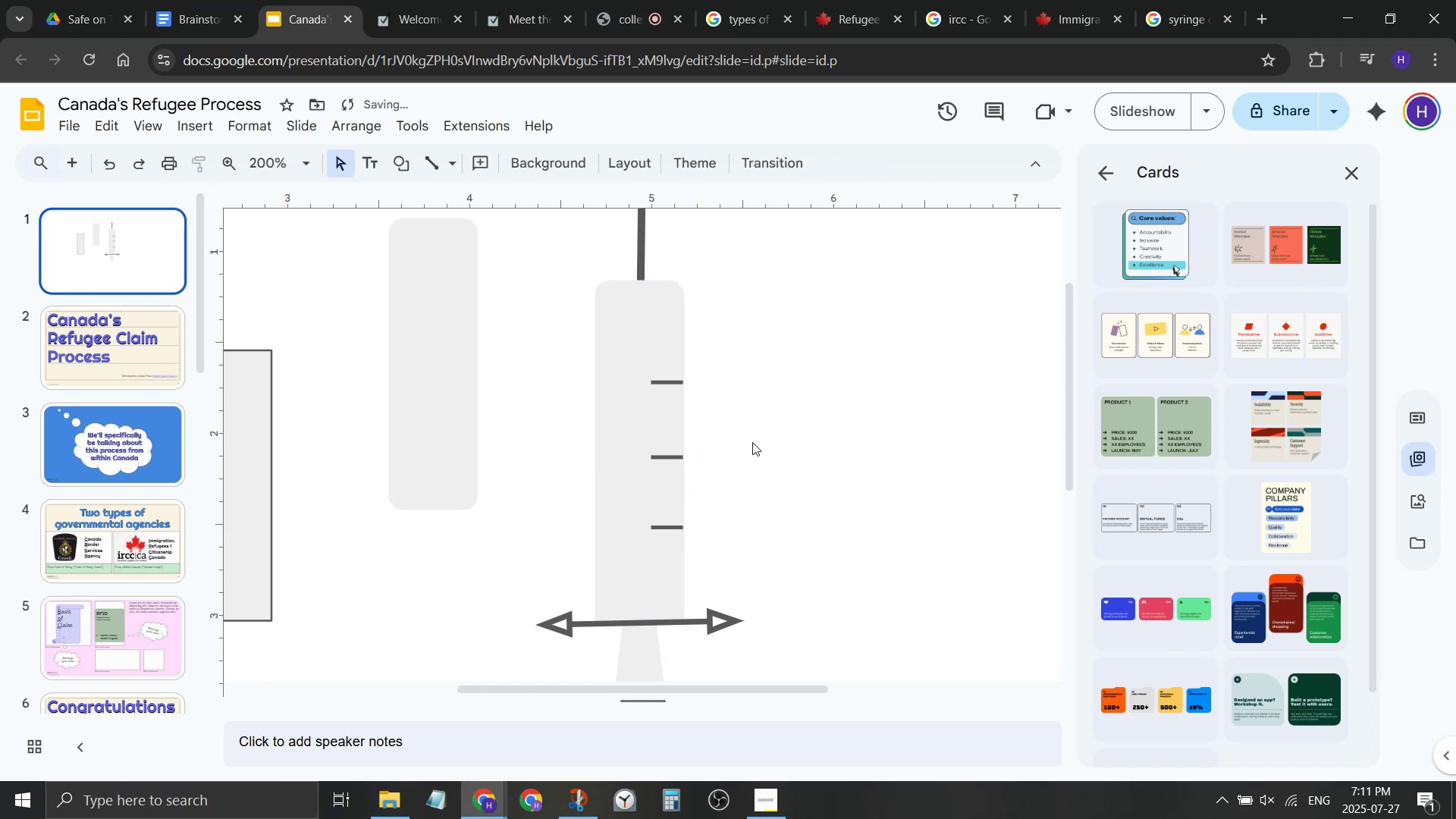 
scroll: coordinate [752, 443], scroll_direction: down, amount: 1.0
 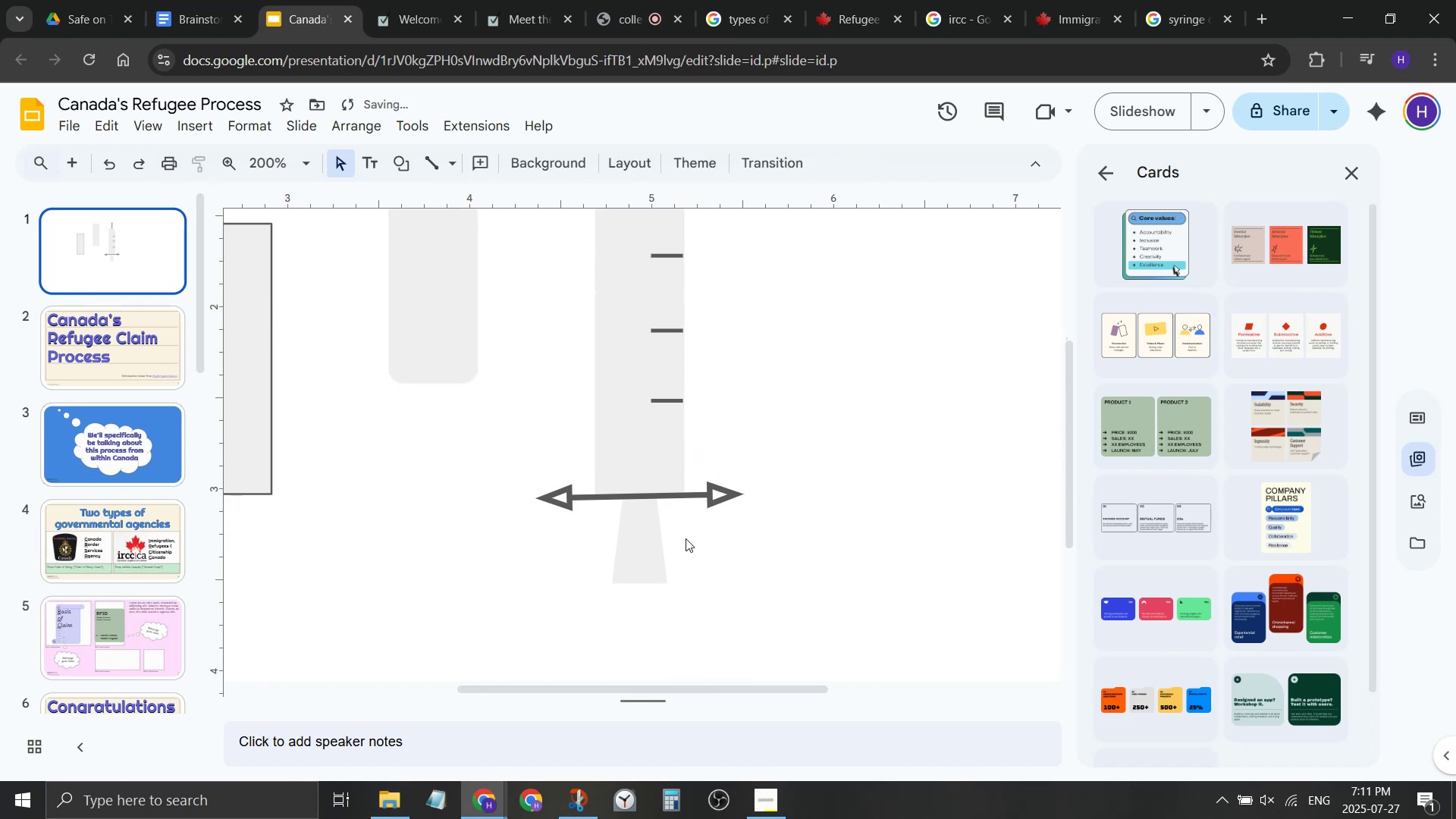 
scroll: coordinate [827, 548], scroll_direction: up, amount: 1.0
 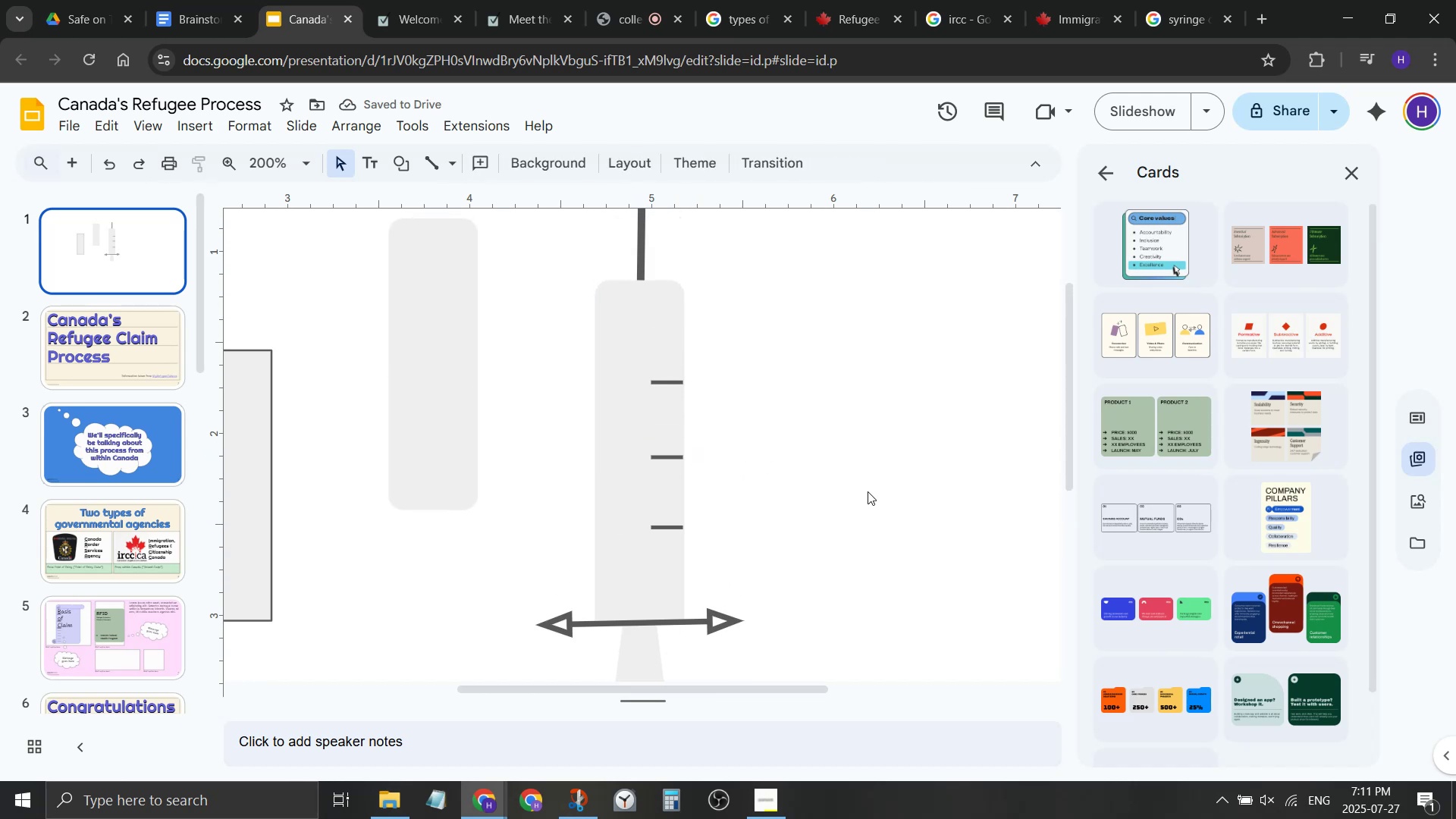 
scroll: coordinate [863, 491], scroll_direction: down, amount: 1.0
 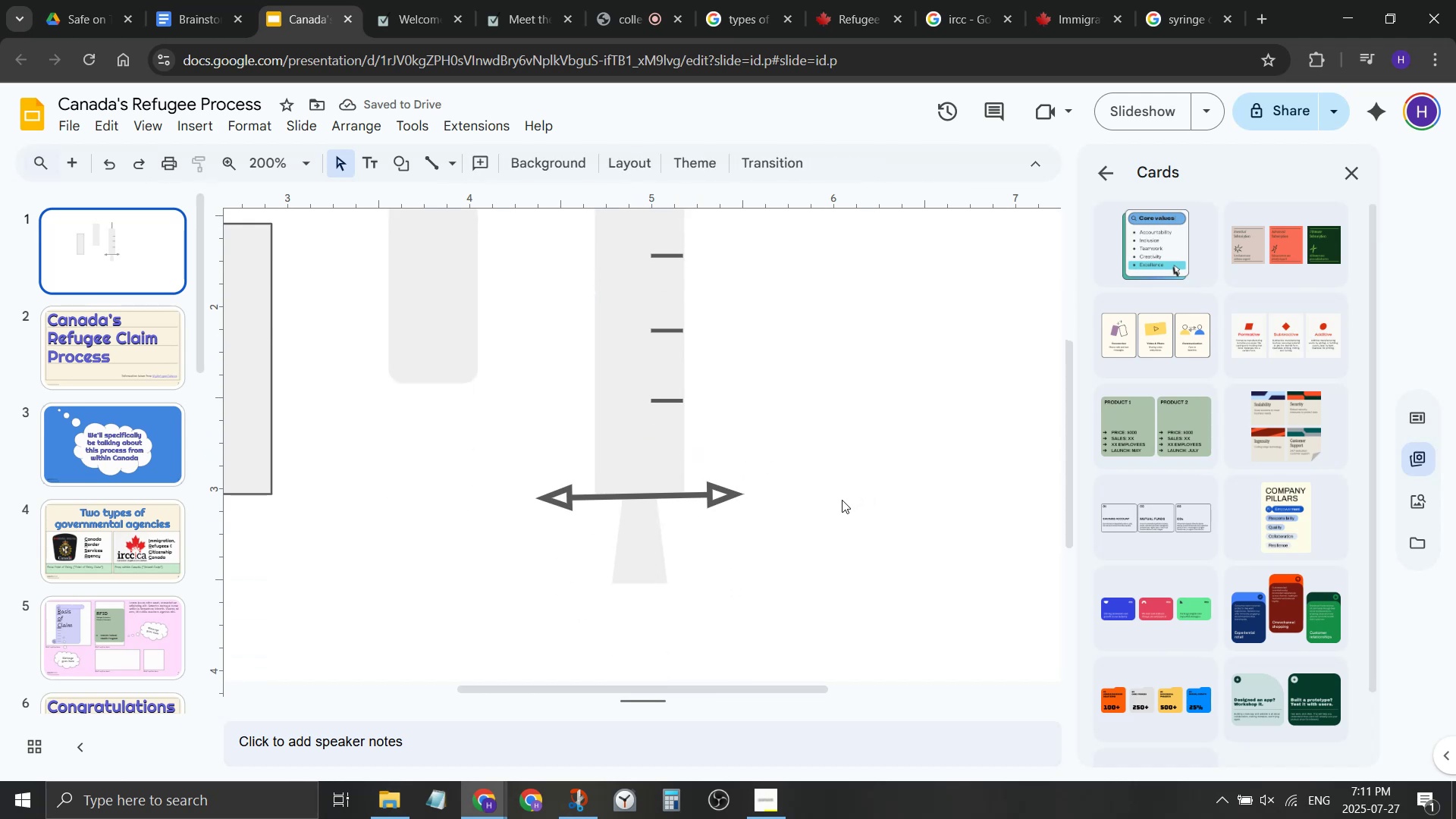 
scroll: coordinate [840, 500], scroll_direction: up, amount: 1.0
 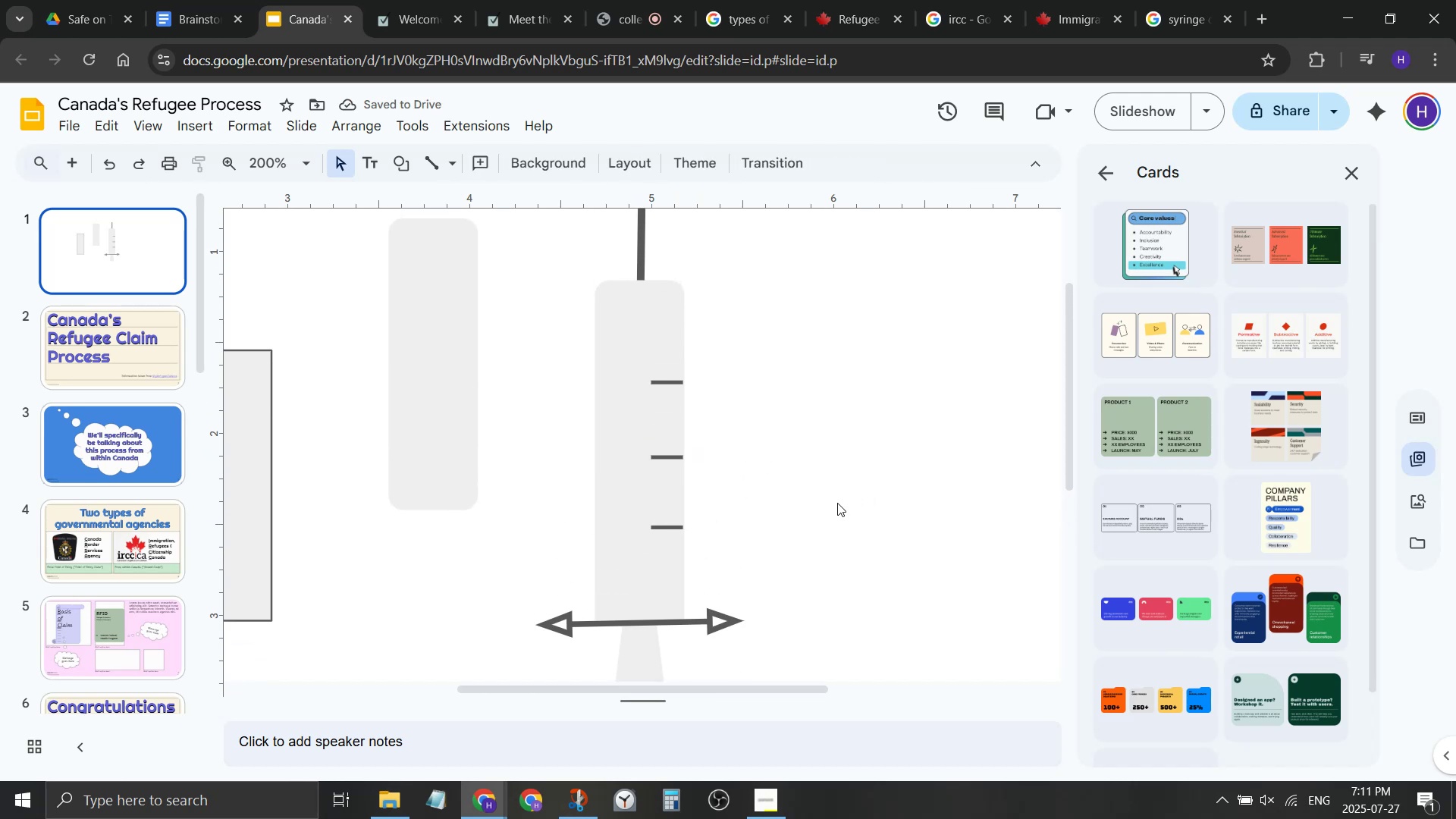 
scroll: coordinate [837, 503], scroll_direction: down, amount: 1.0
 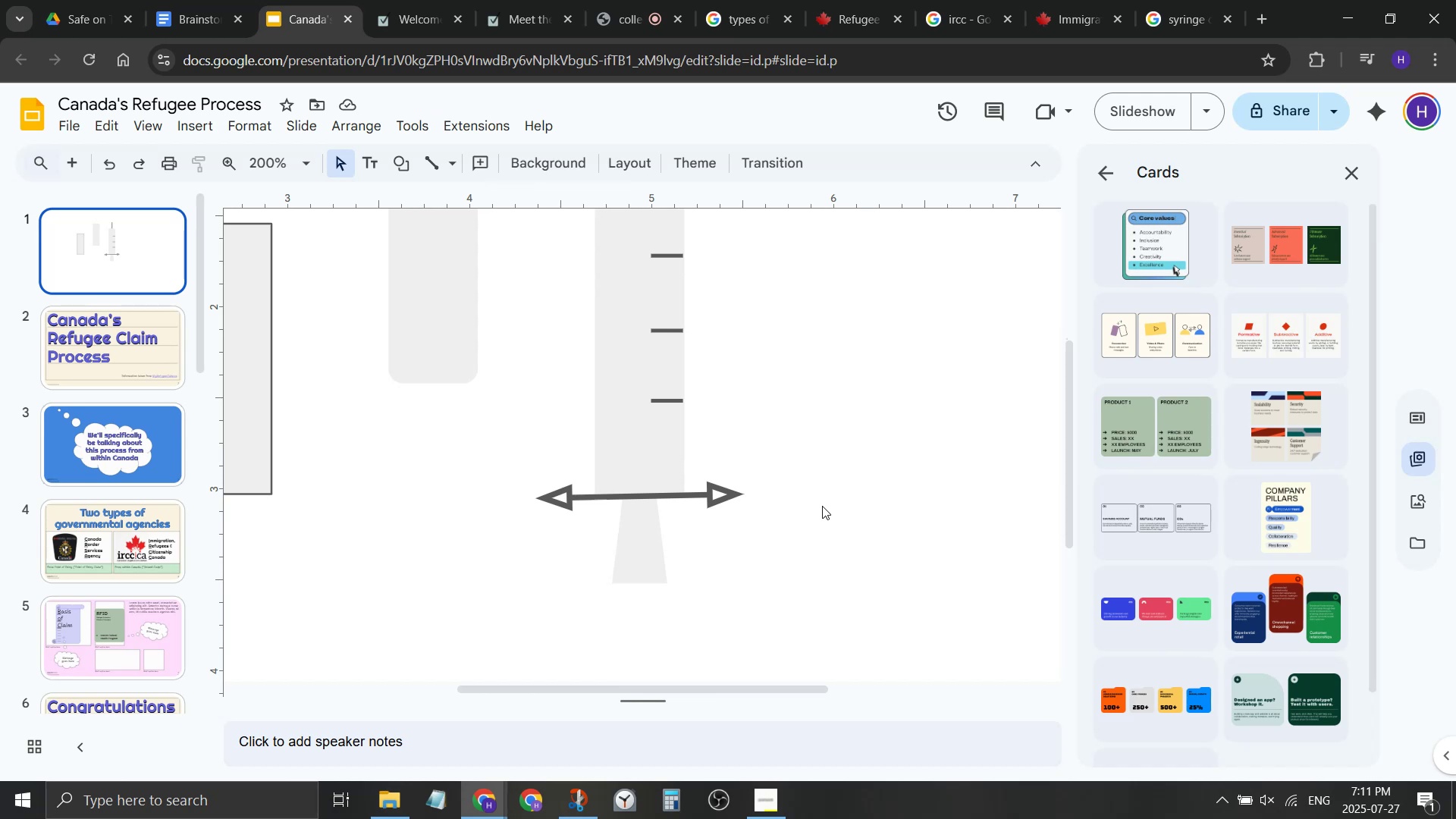 
scroll: coordinate [822, 506], scroll_direction: none, amount: 0.0
 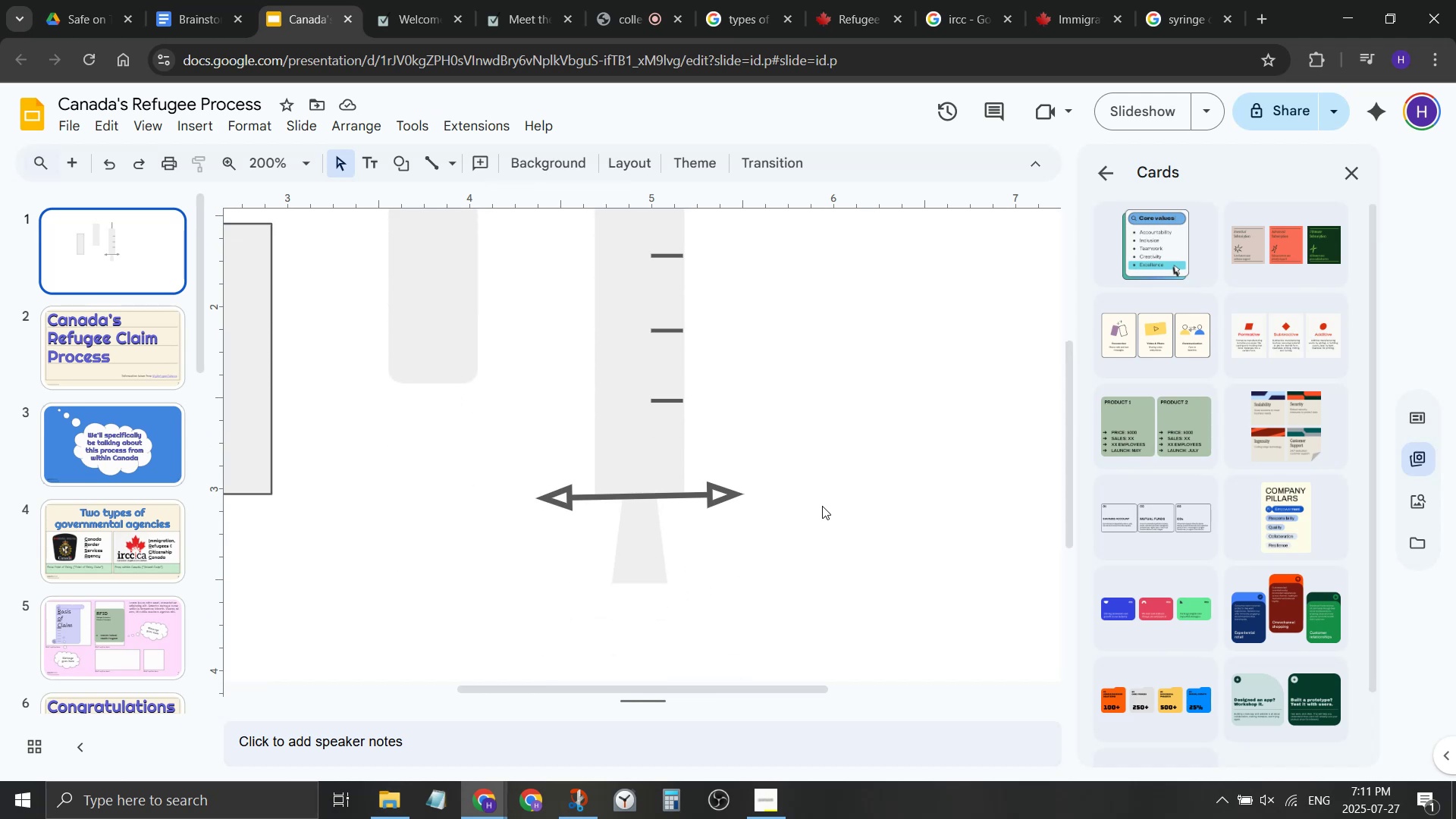 
scroll: coordinate [822, 506], scroll_direction: up, amount: 1.0
 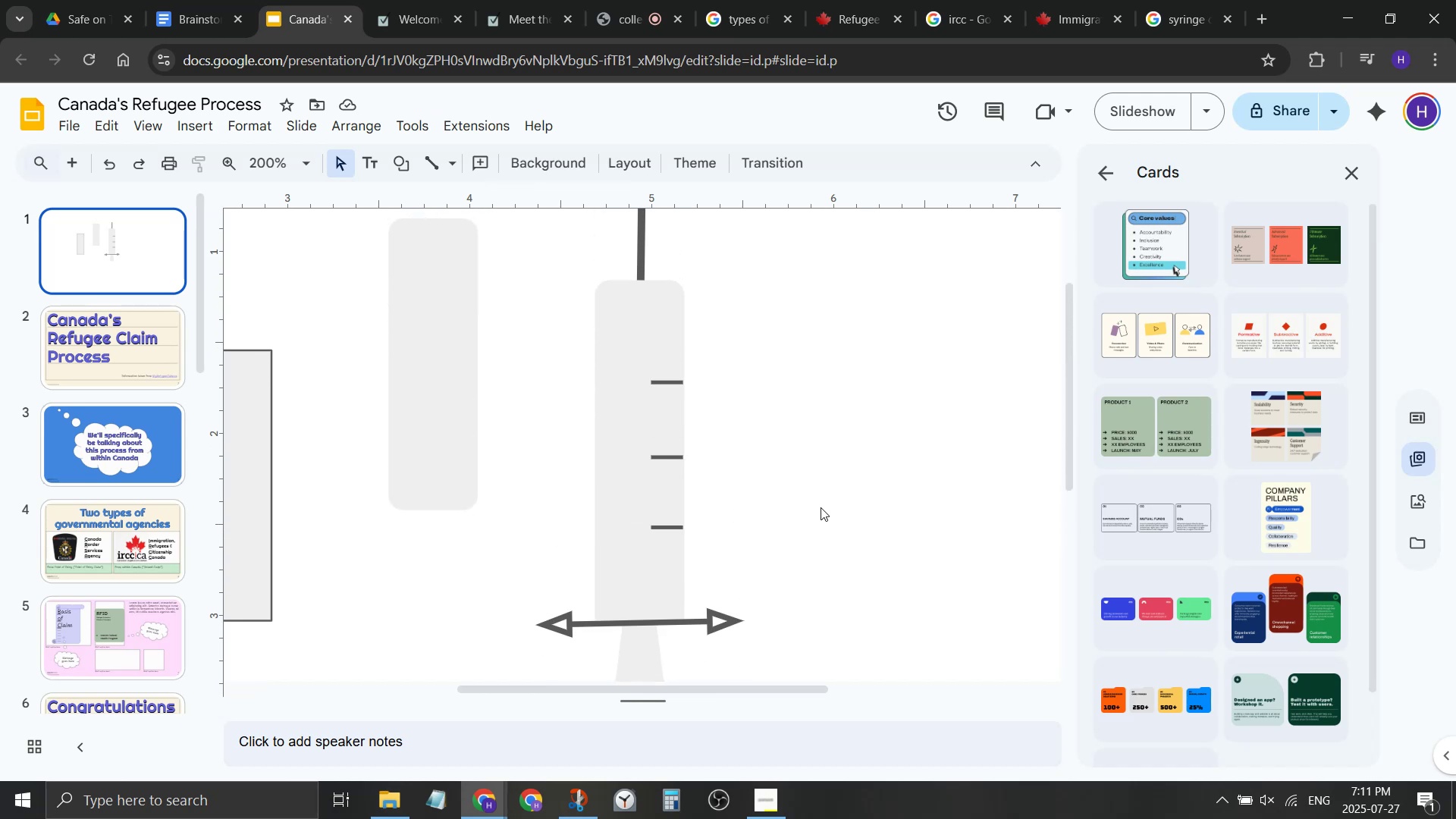 
scroll: coordinate [821, 507], scroll_direction: down, amount: 1.0
 